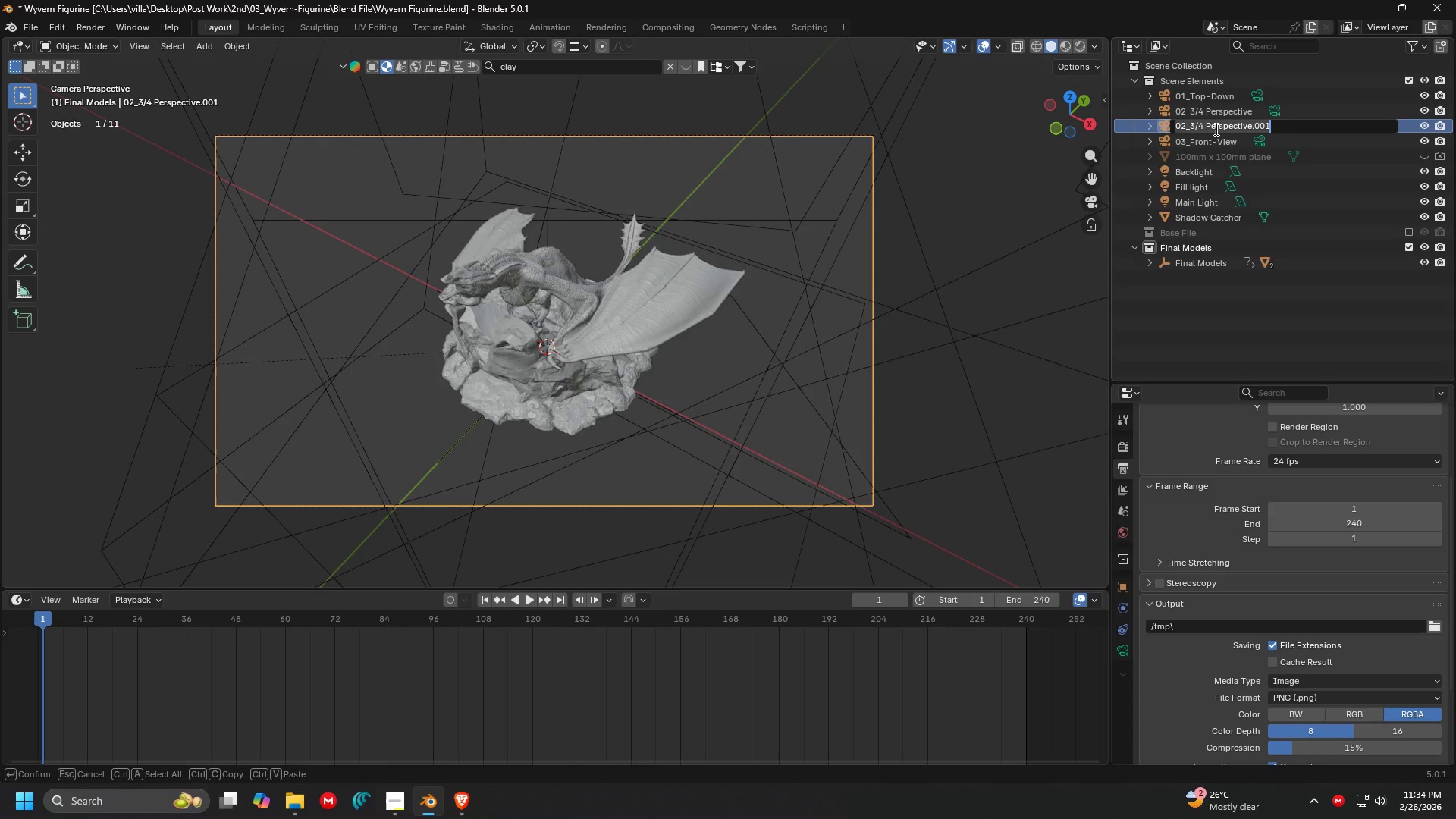 
type(top )
key(Backspace)
key(Backspace)
key(Backspace)
type(-)
key(Backspace)
key(Backspace)
key(Backspace)
type(04_Top-)
 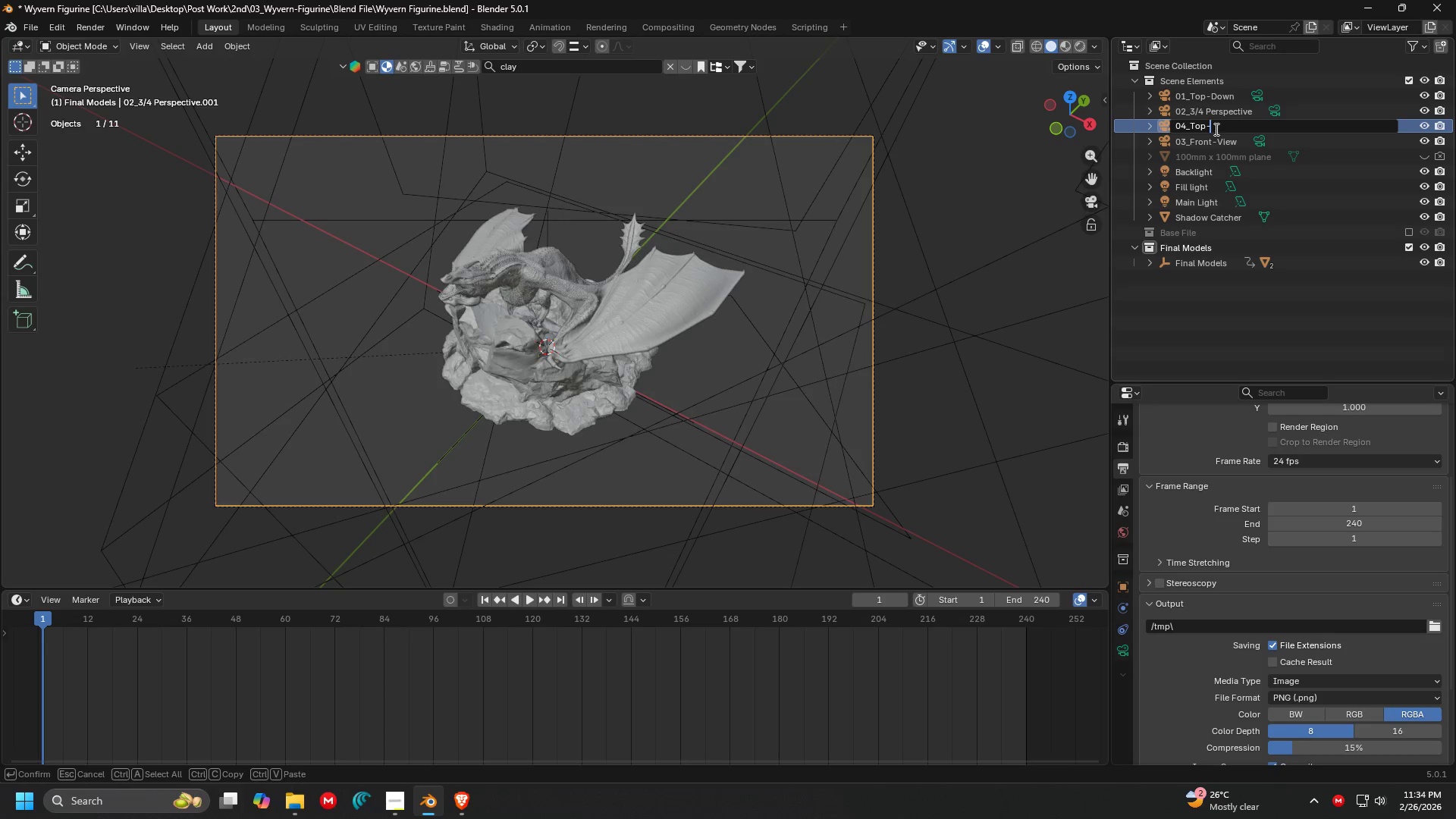 
hold_key(key=ShiftLeft, duration=0.38)
 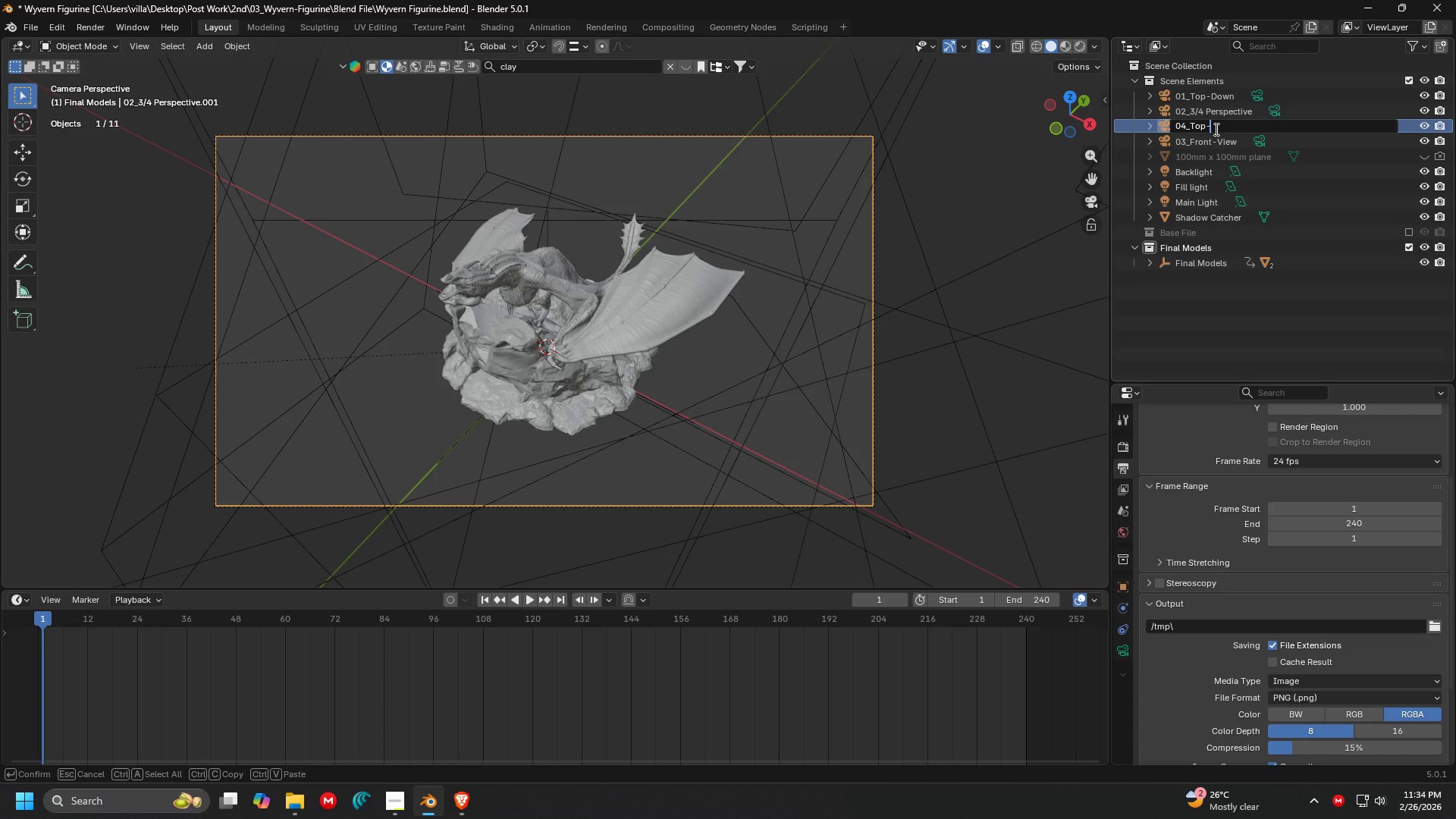 
type(3/4 view)
 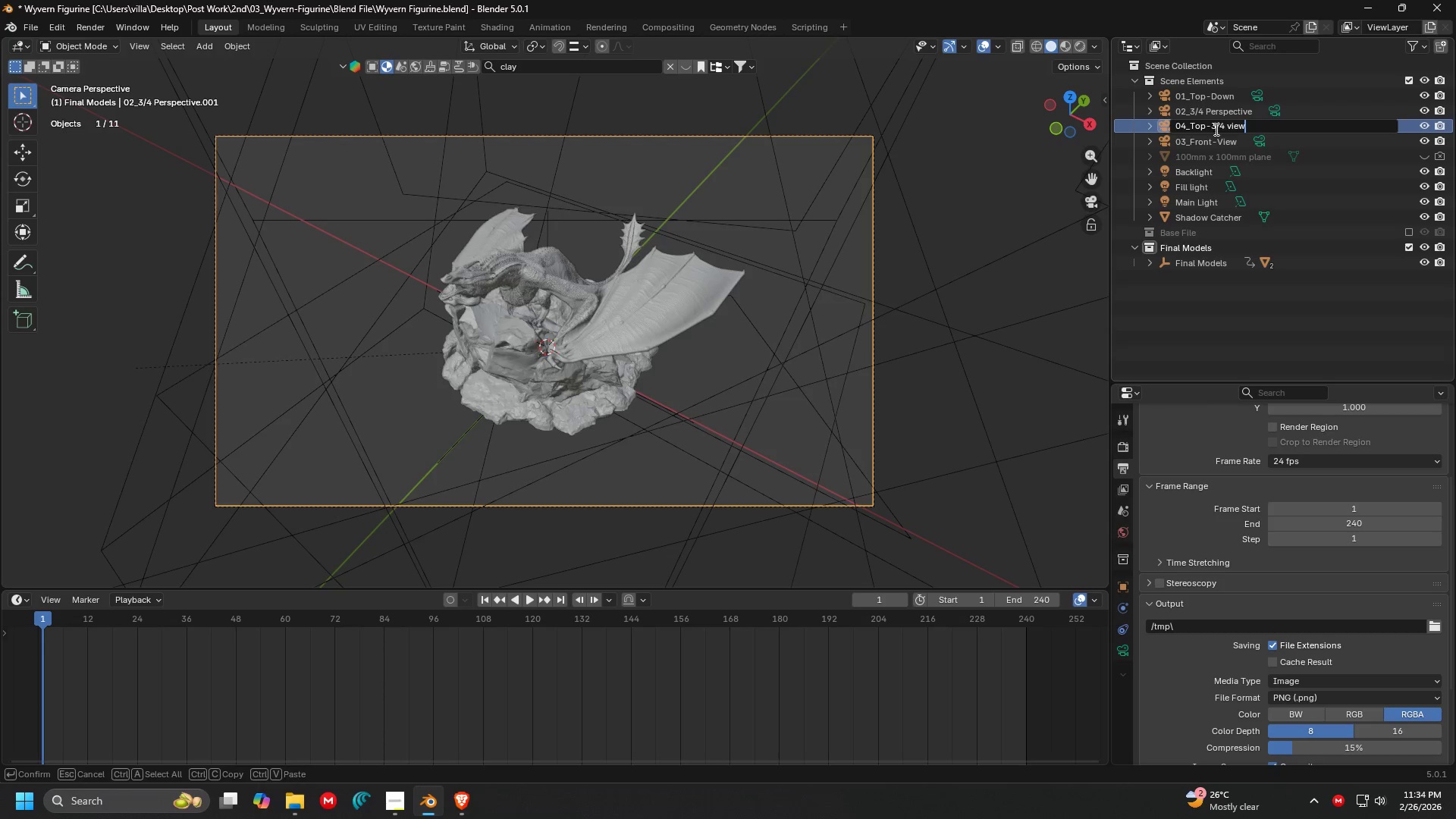 
key(Enter)
 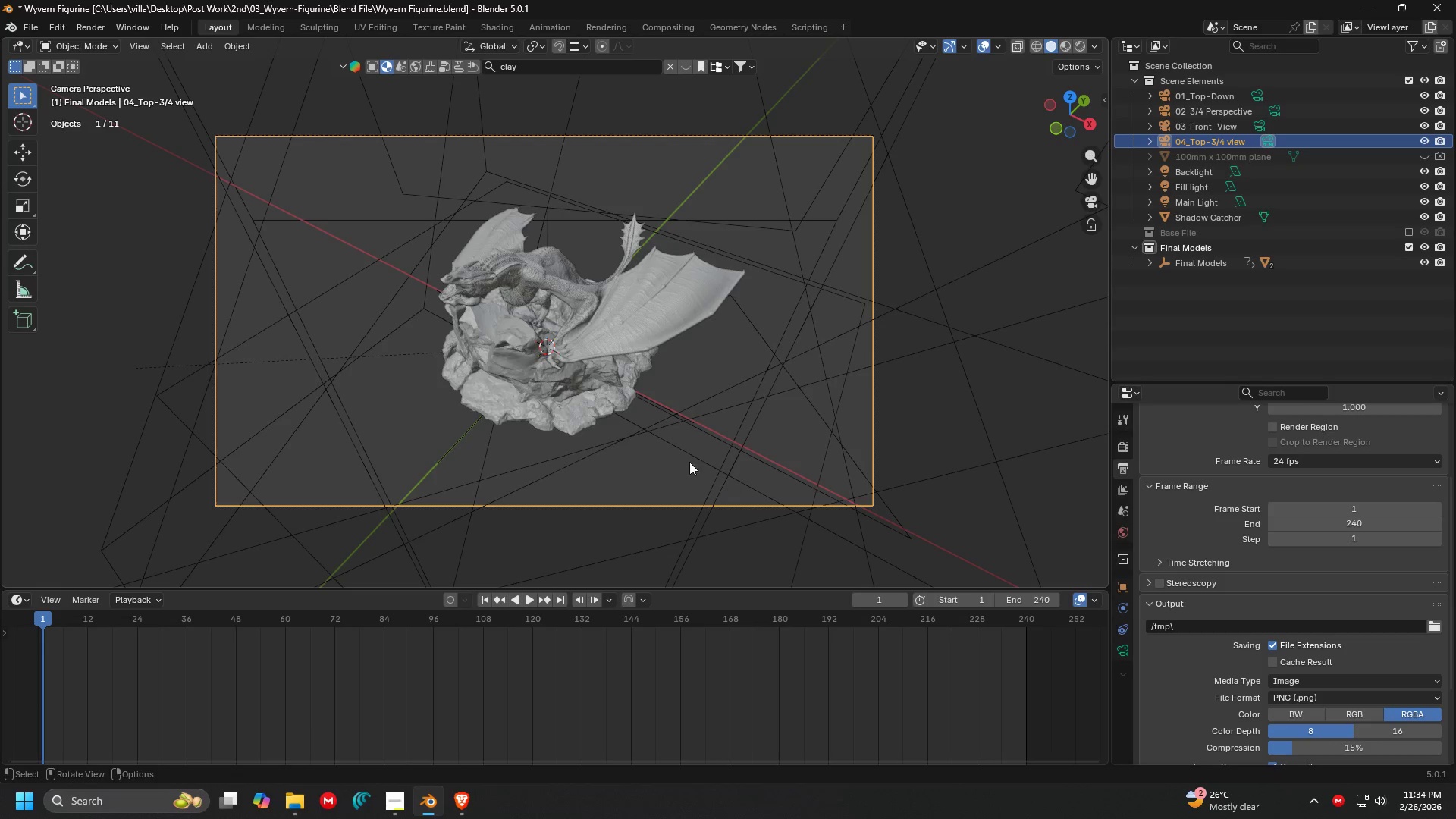 
key(Control+ControlLeft)
 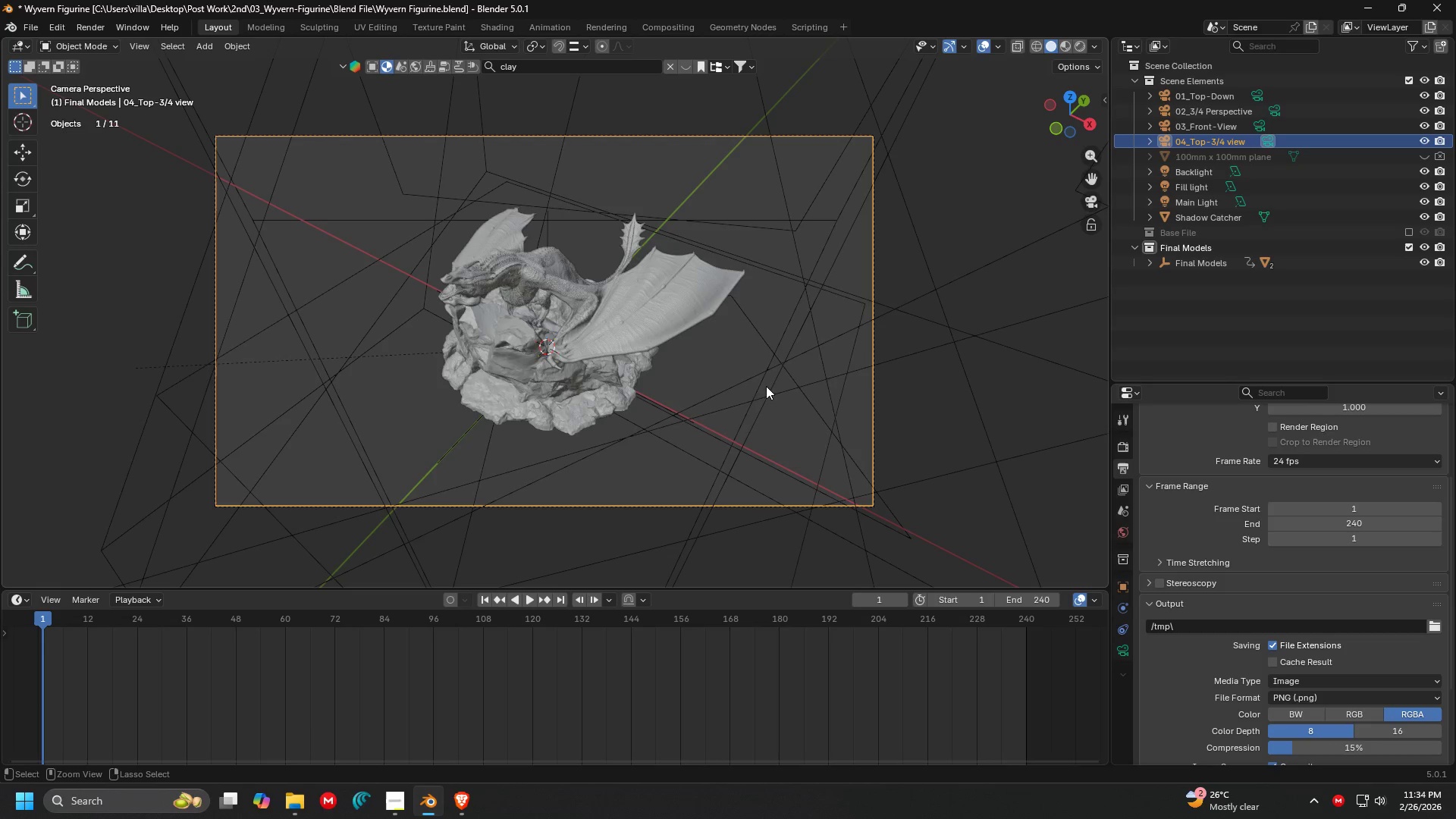 
key(Control+S)
 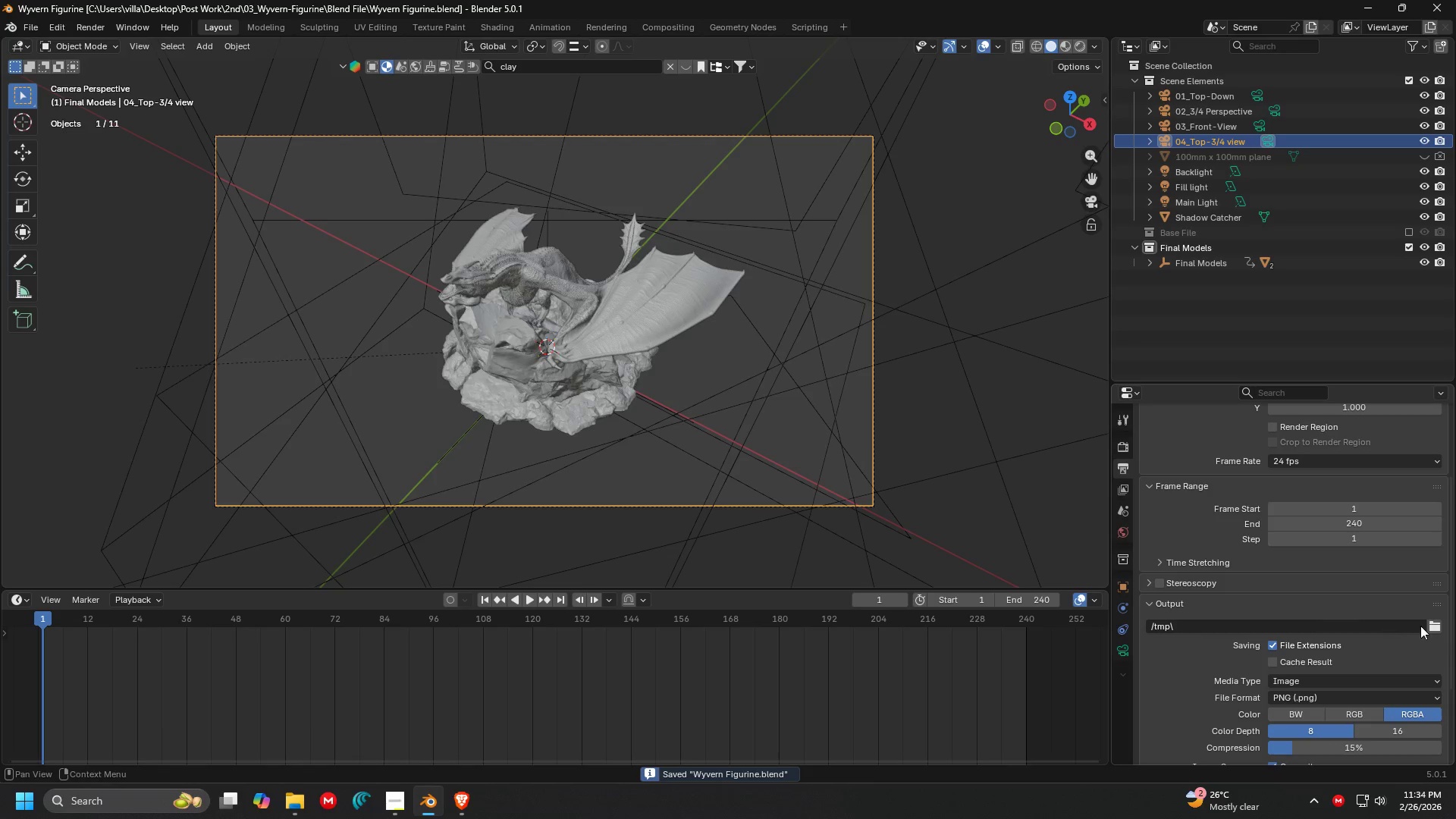 
left_click([1429, 625])
 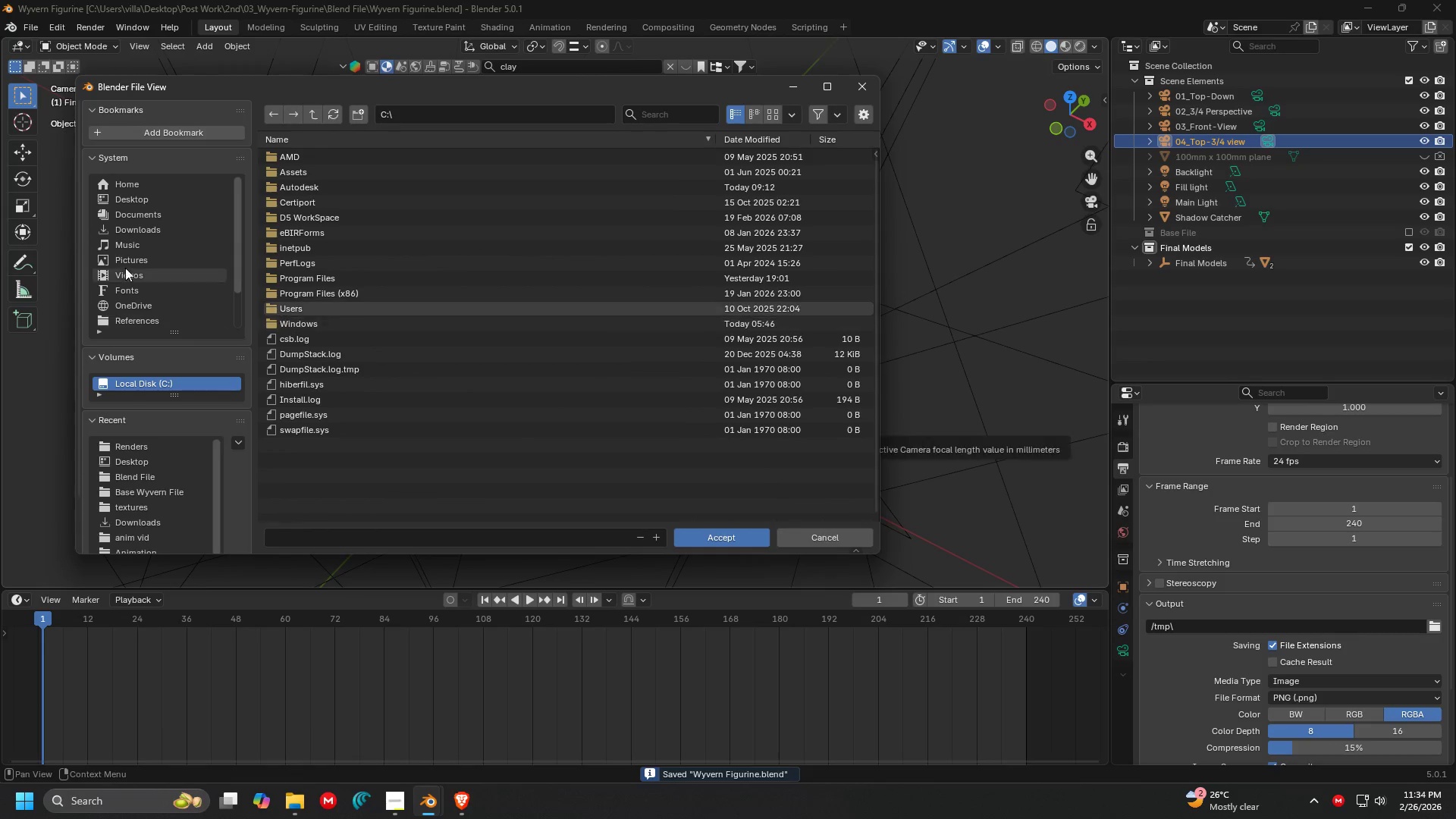 
left_click([115, 204])
 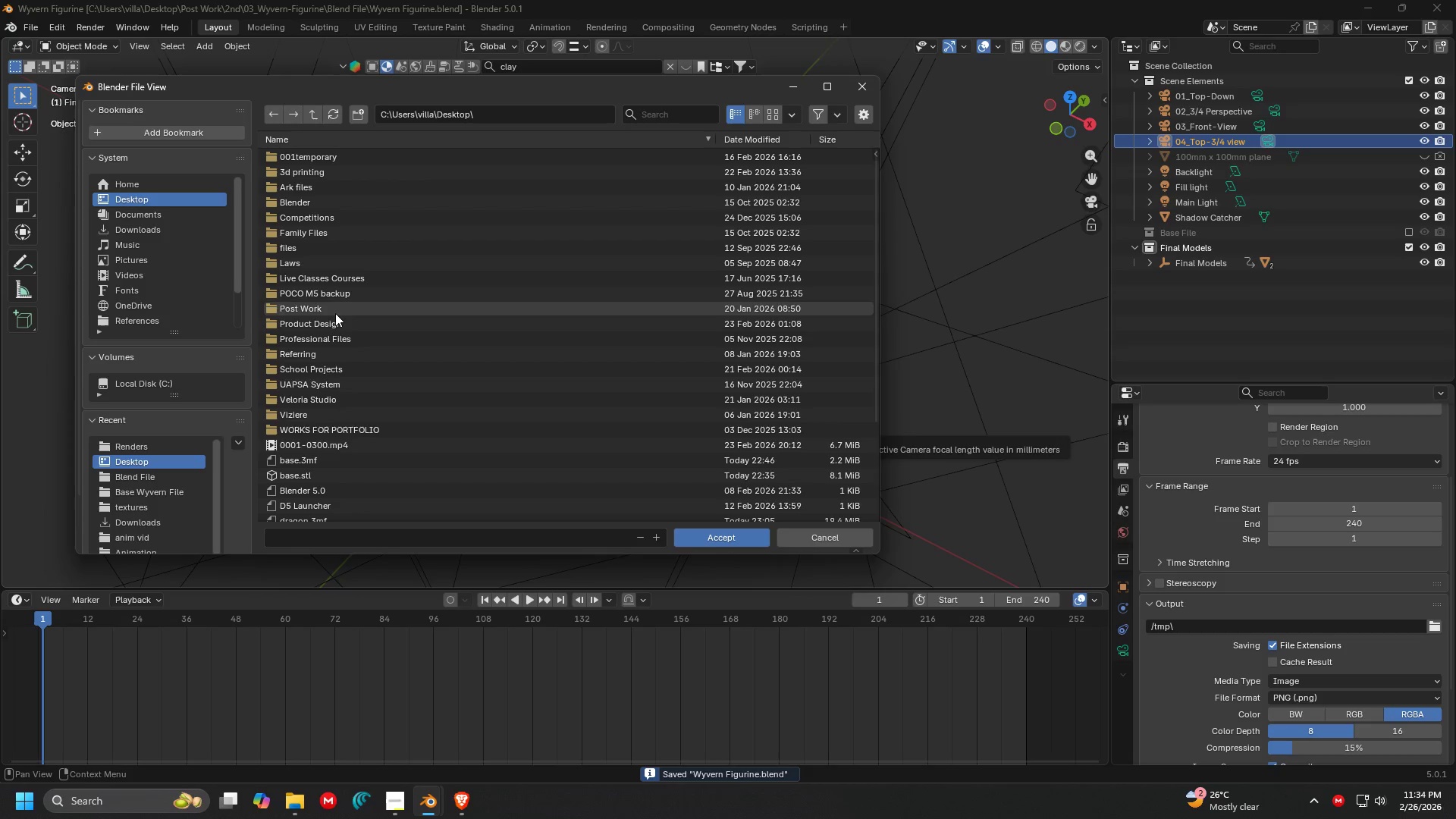 
double_click([335, 313])
 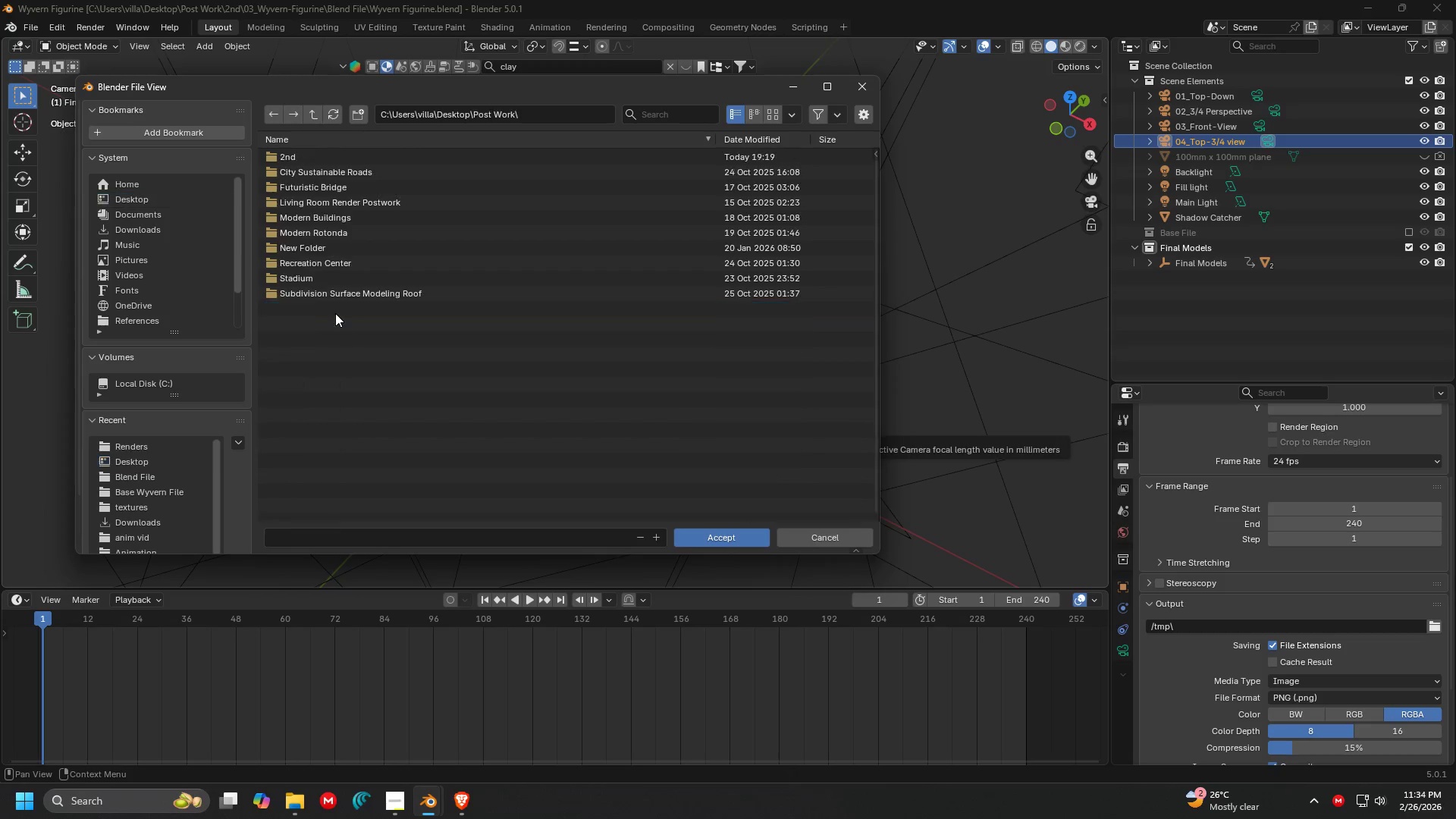 
triple_click([335, 313])
 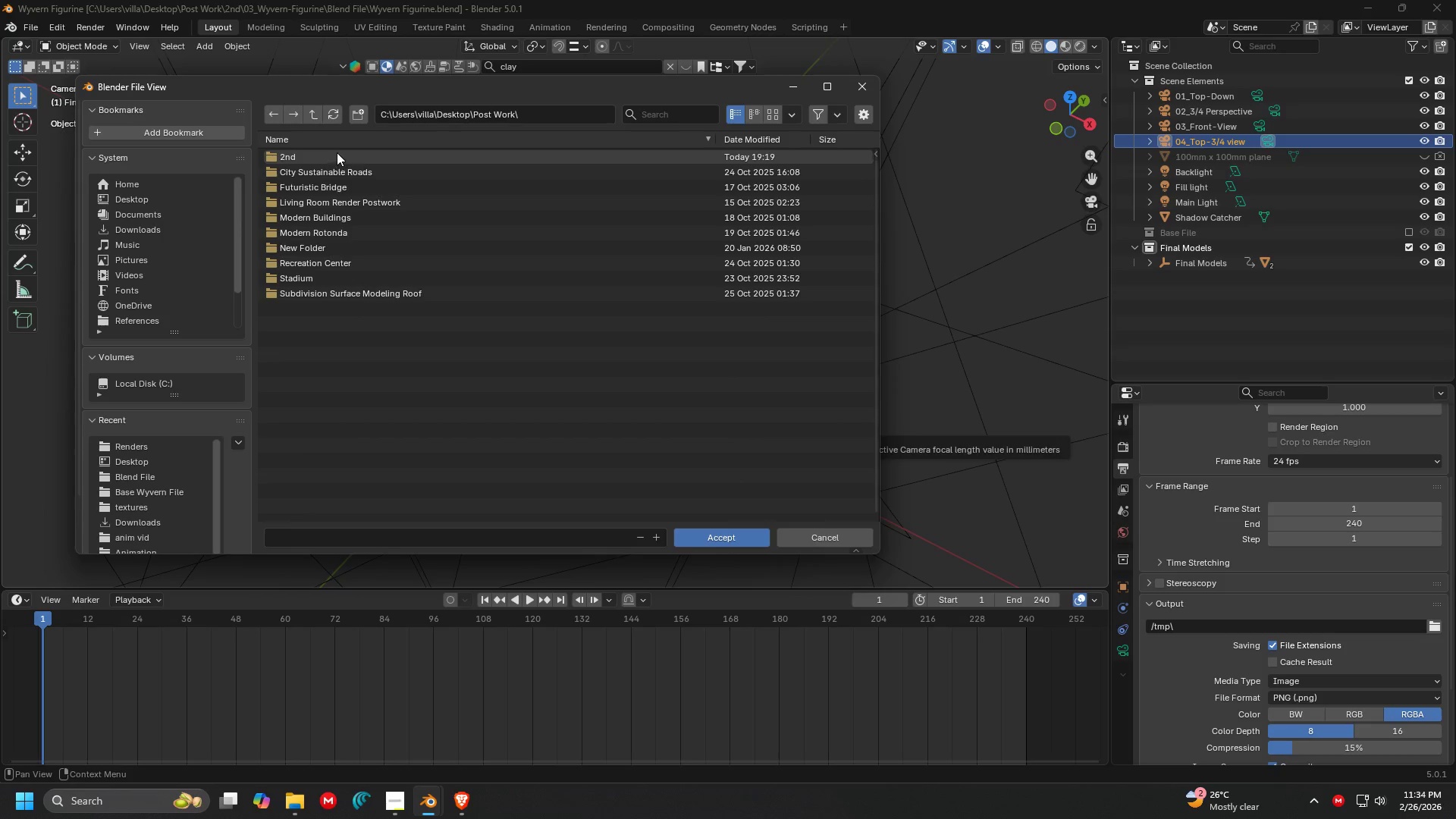 
double_click([337, 152])
 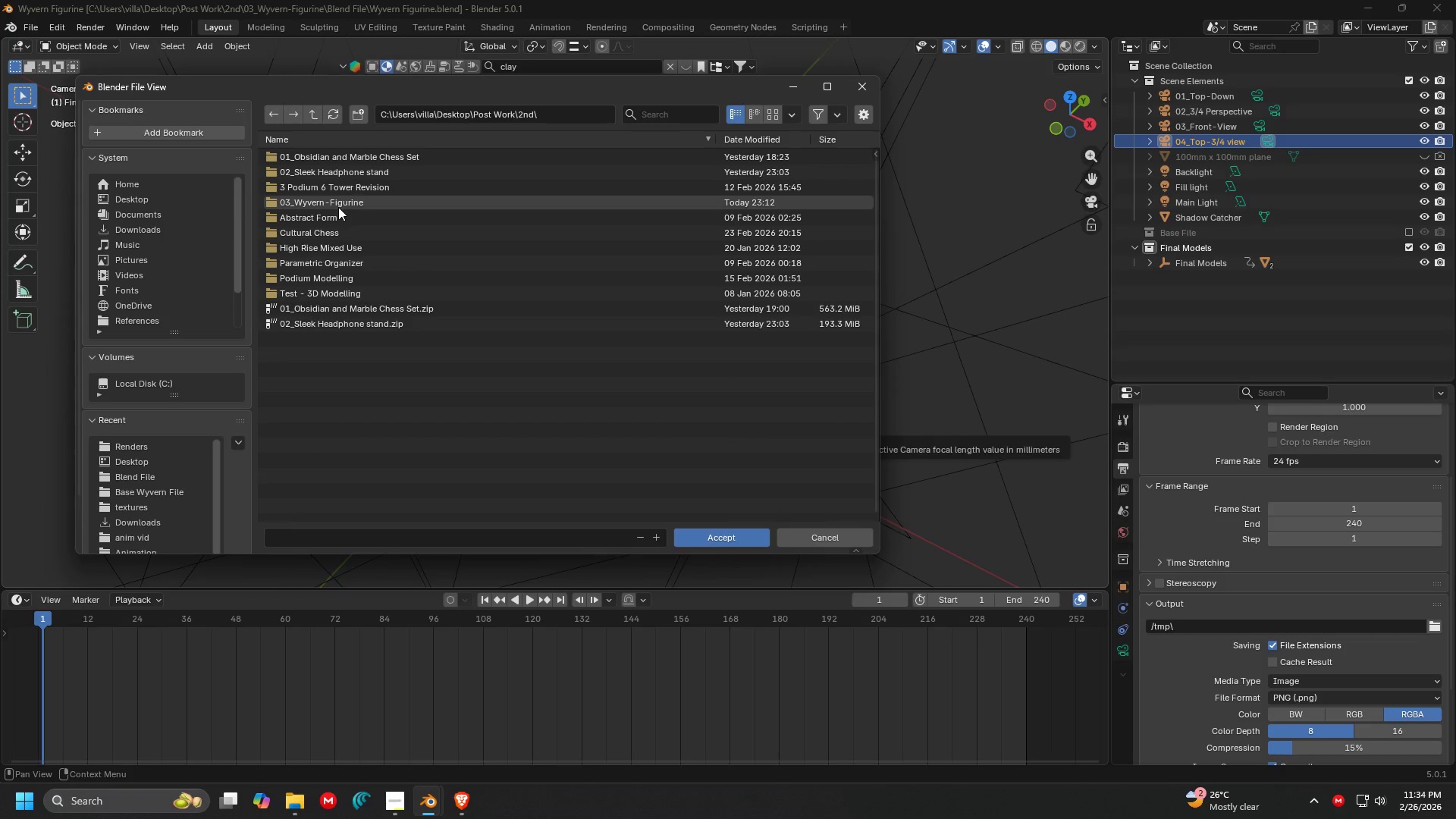 
double_click([338, 207])
 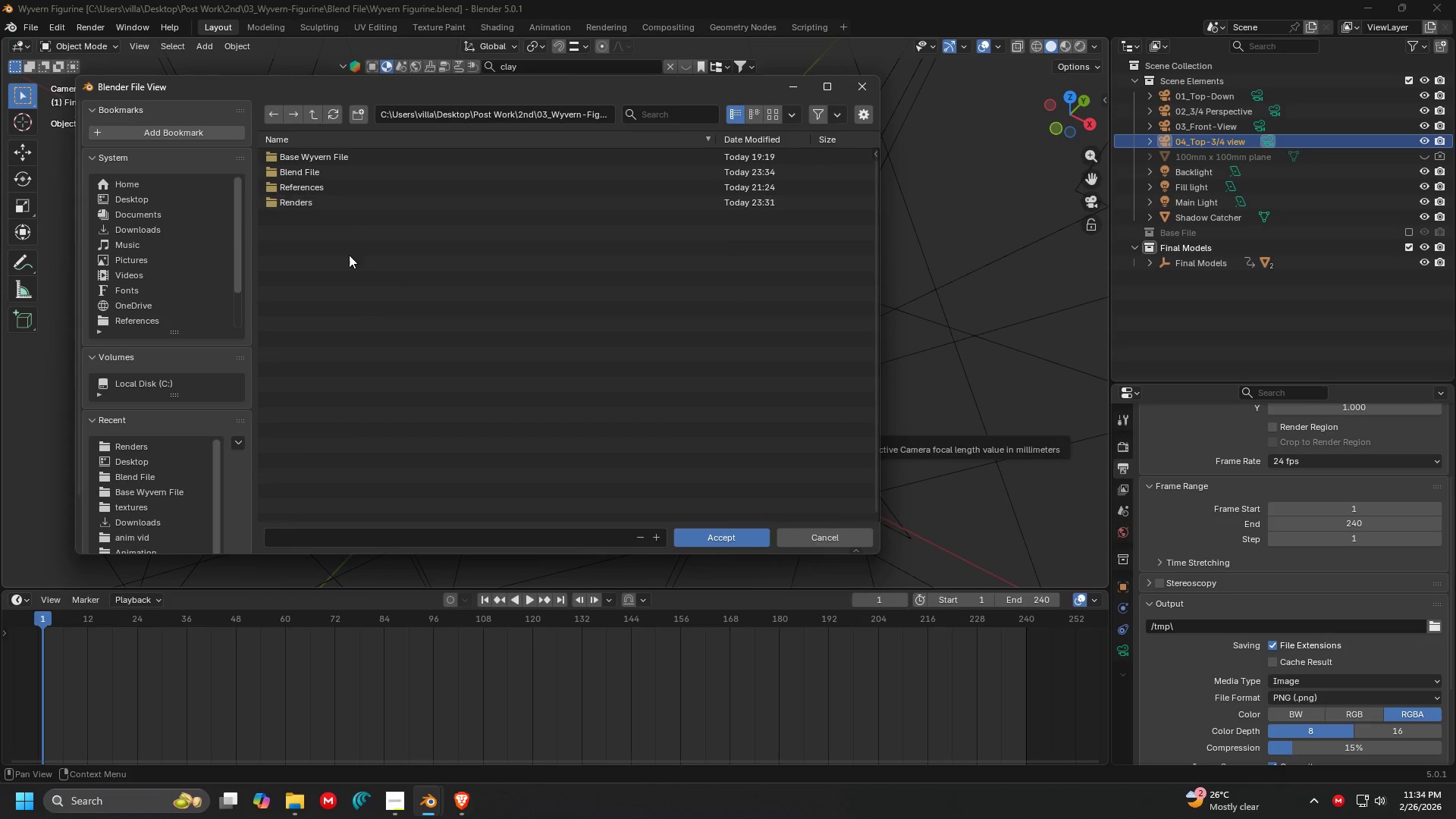 
left_click([353, 265])
 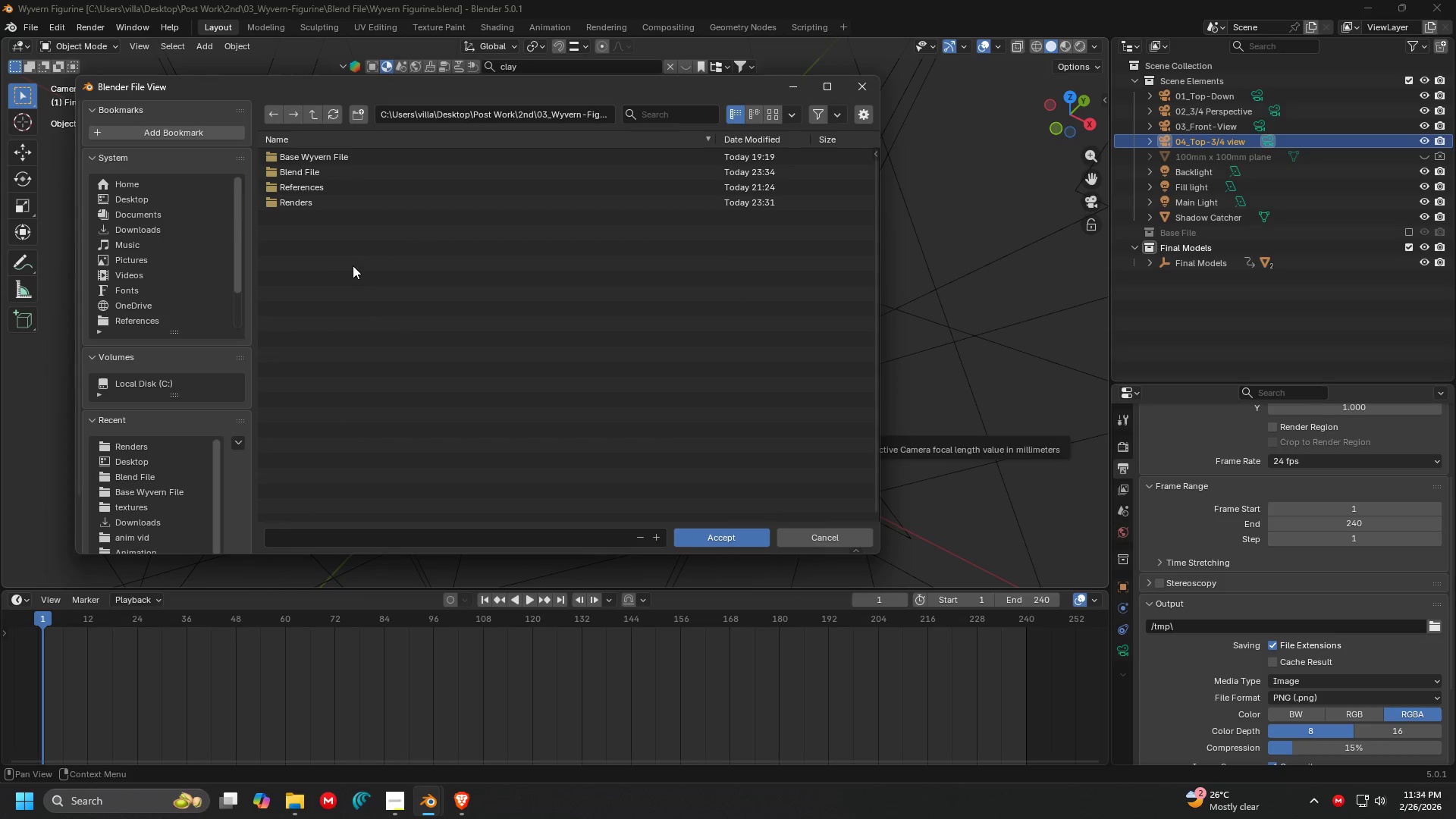 
right_click([353, 265])
 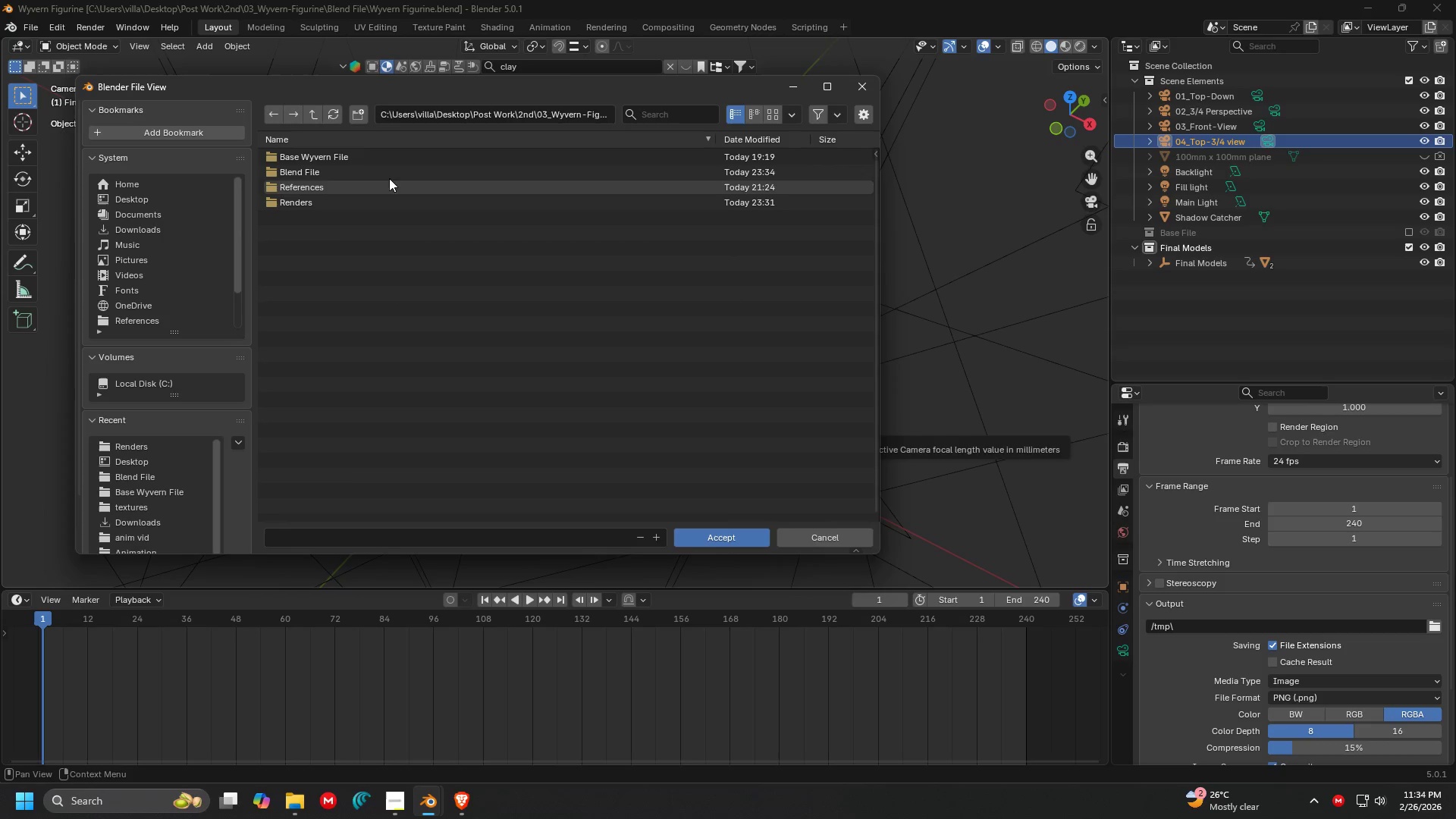 
double_click([352, 115])
 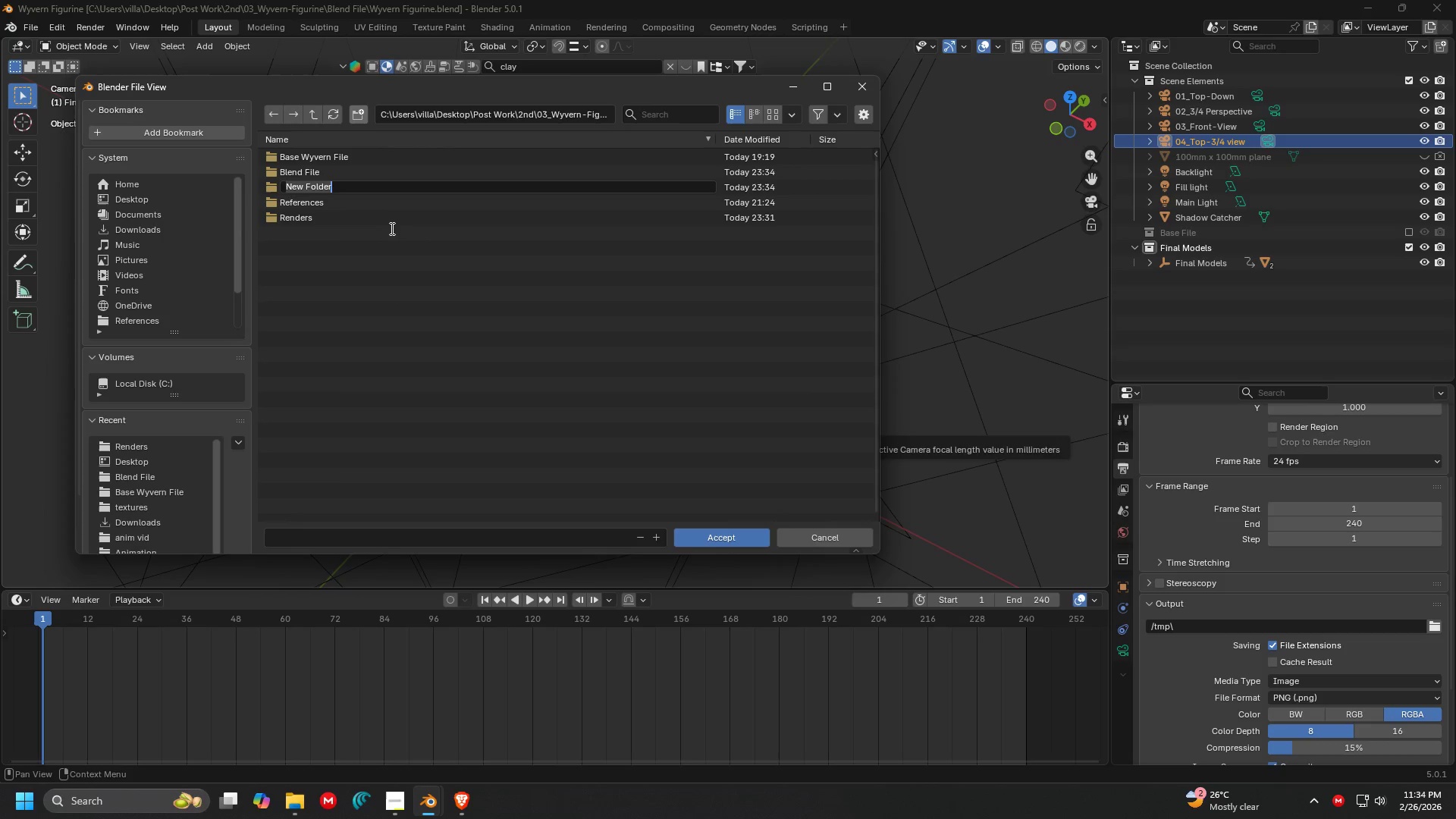 
type(Animation)
 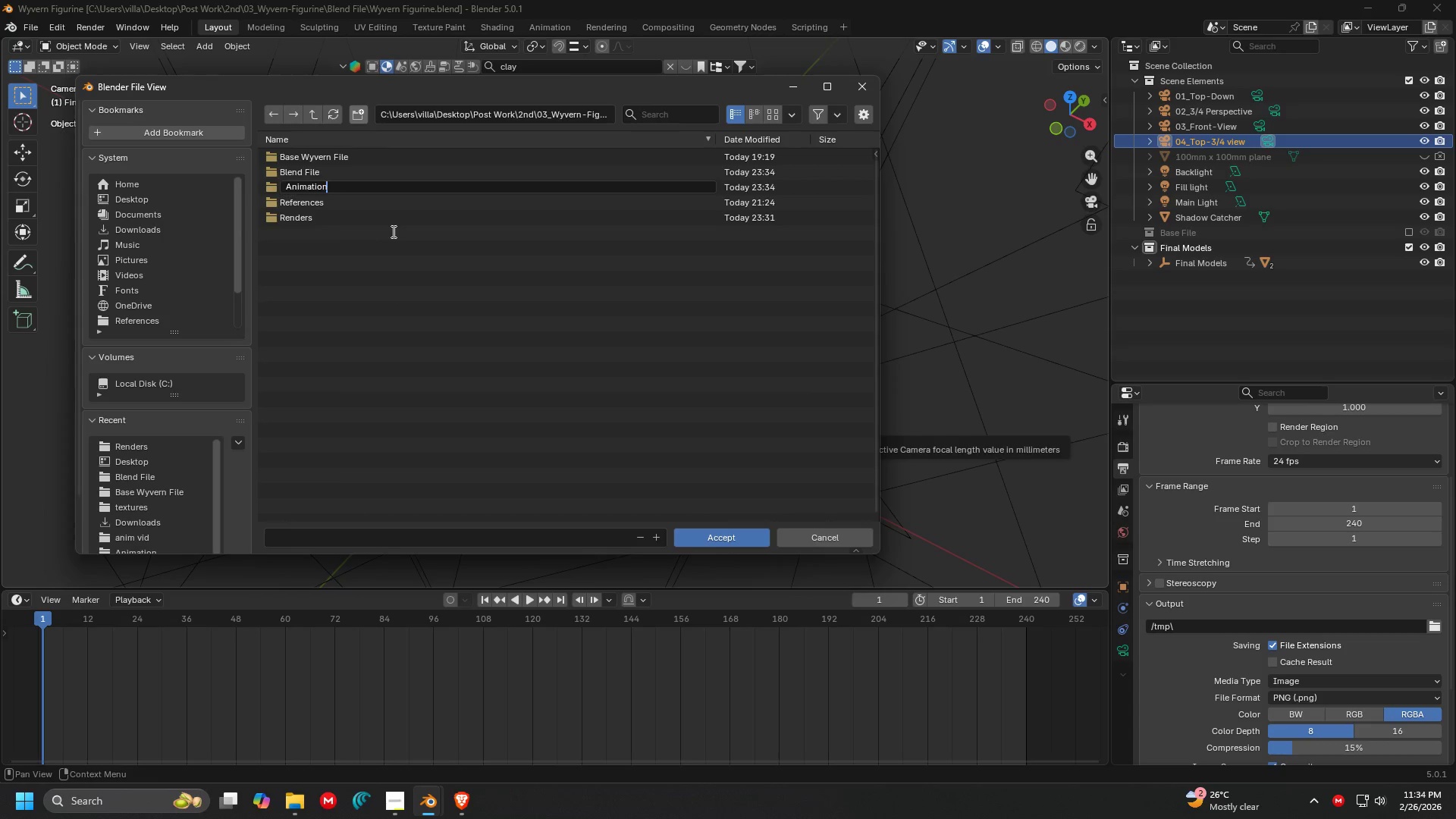 
key(Enter)
 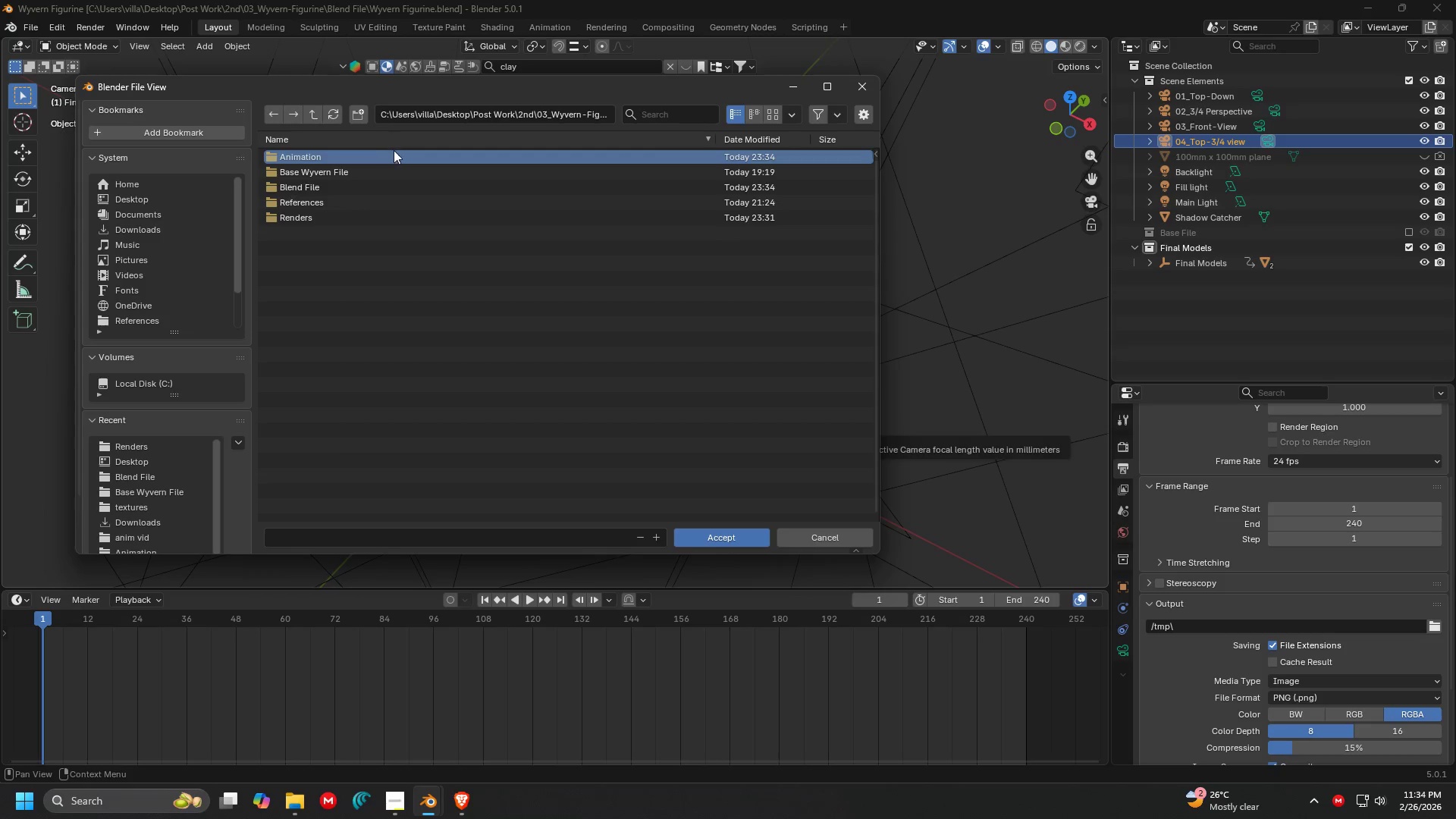 
double_click([394, 151])
 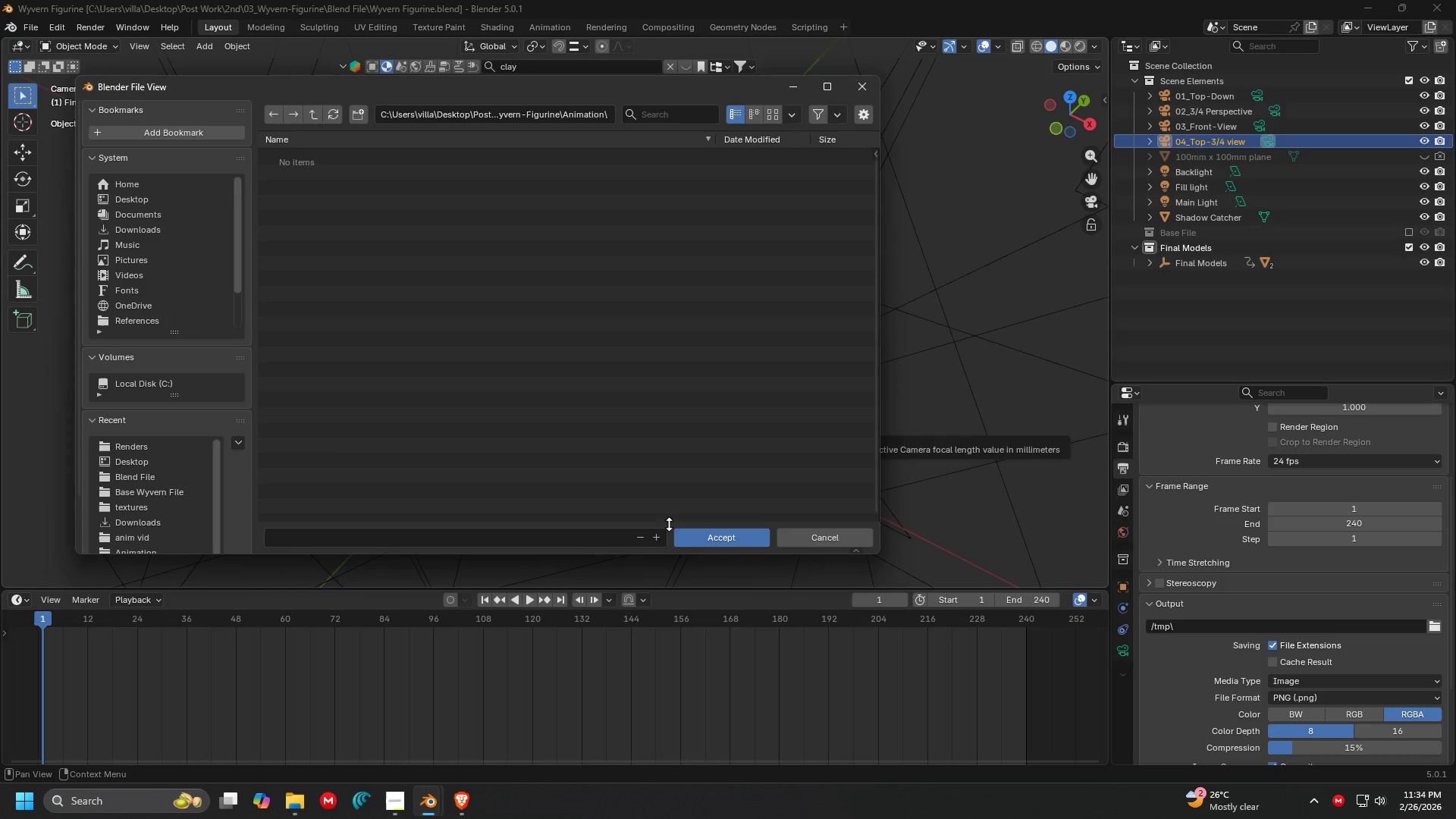 
left_click([711, 543])
 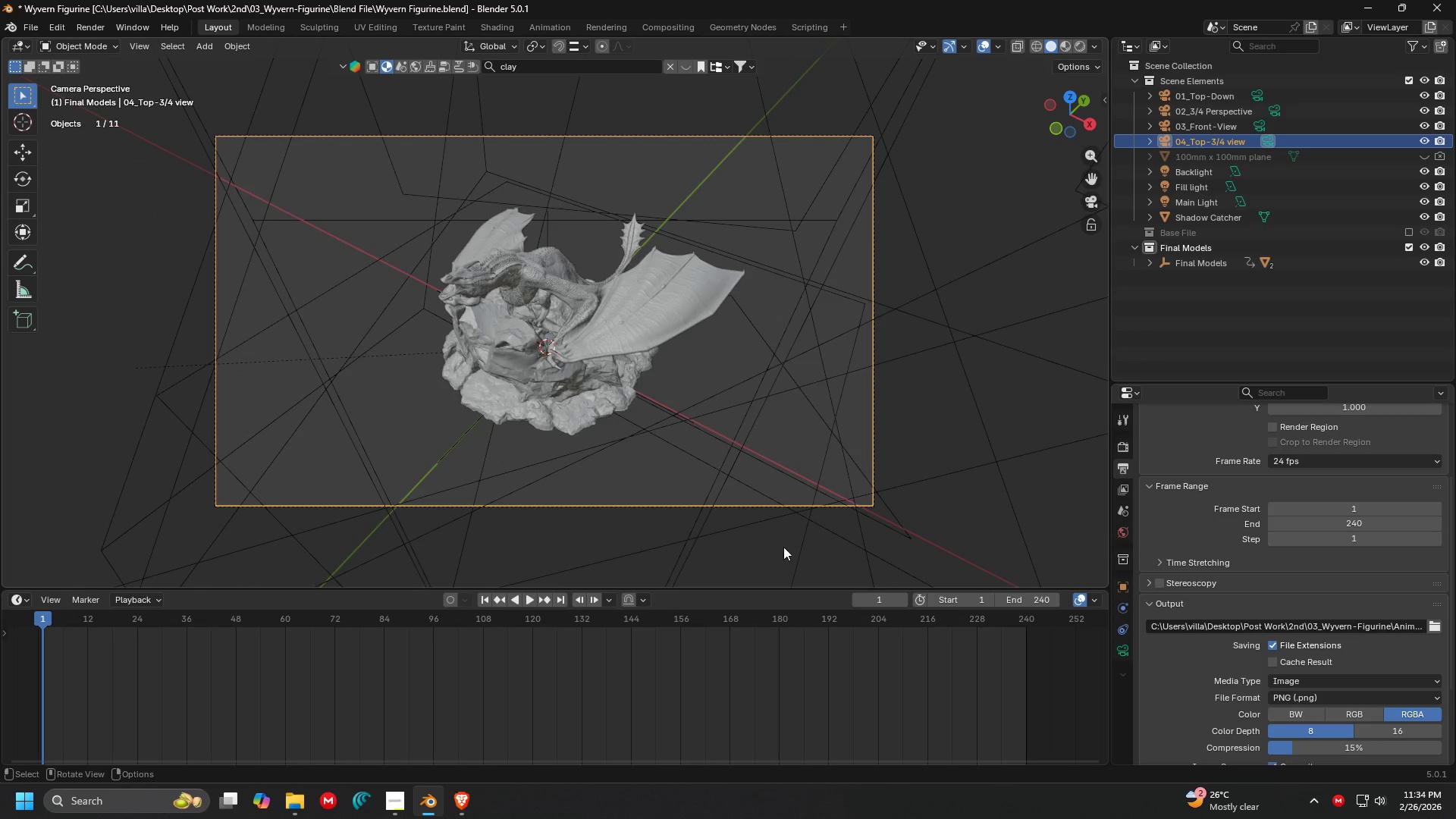 
scroll: coordinate [1263, 585], scroll_direction: up, amount: 4.0
 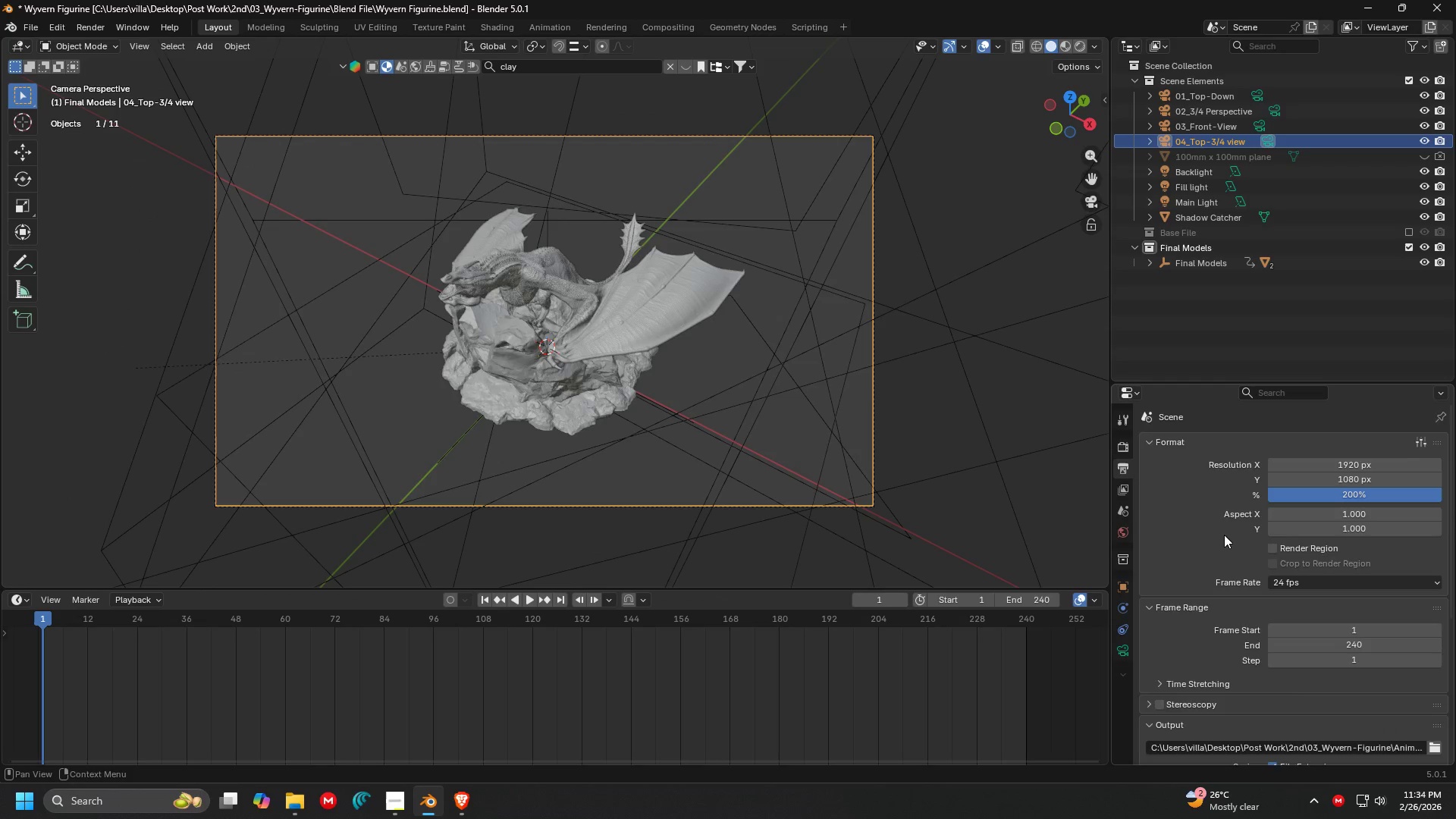 
scroll: coordinate [1225, 535], scroll_direction: down, amount: 6.0
 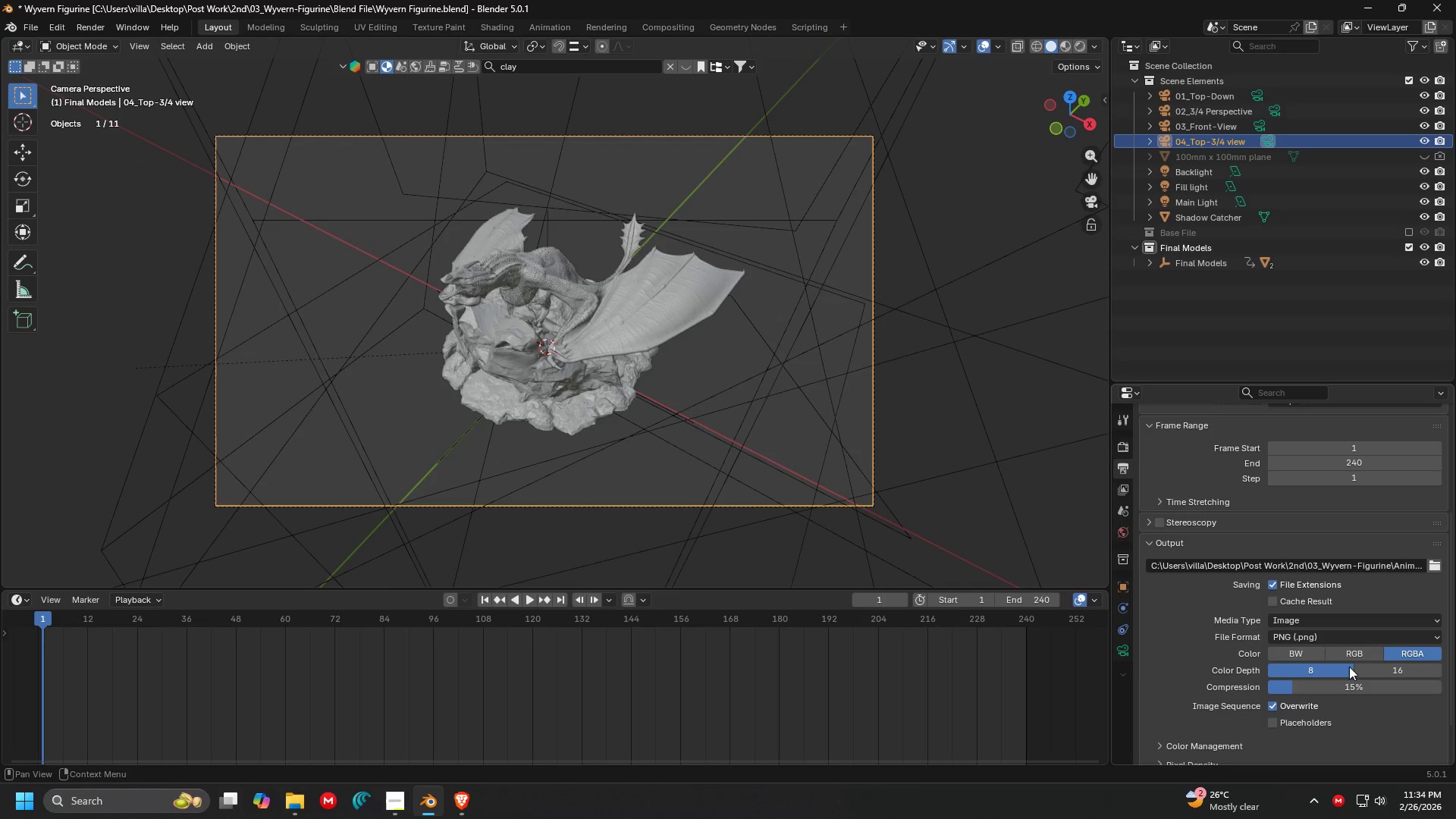 
mouse_move([1348, 676])
 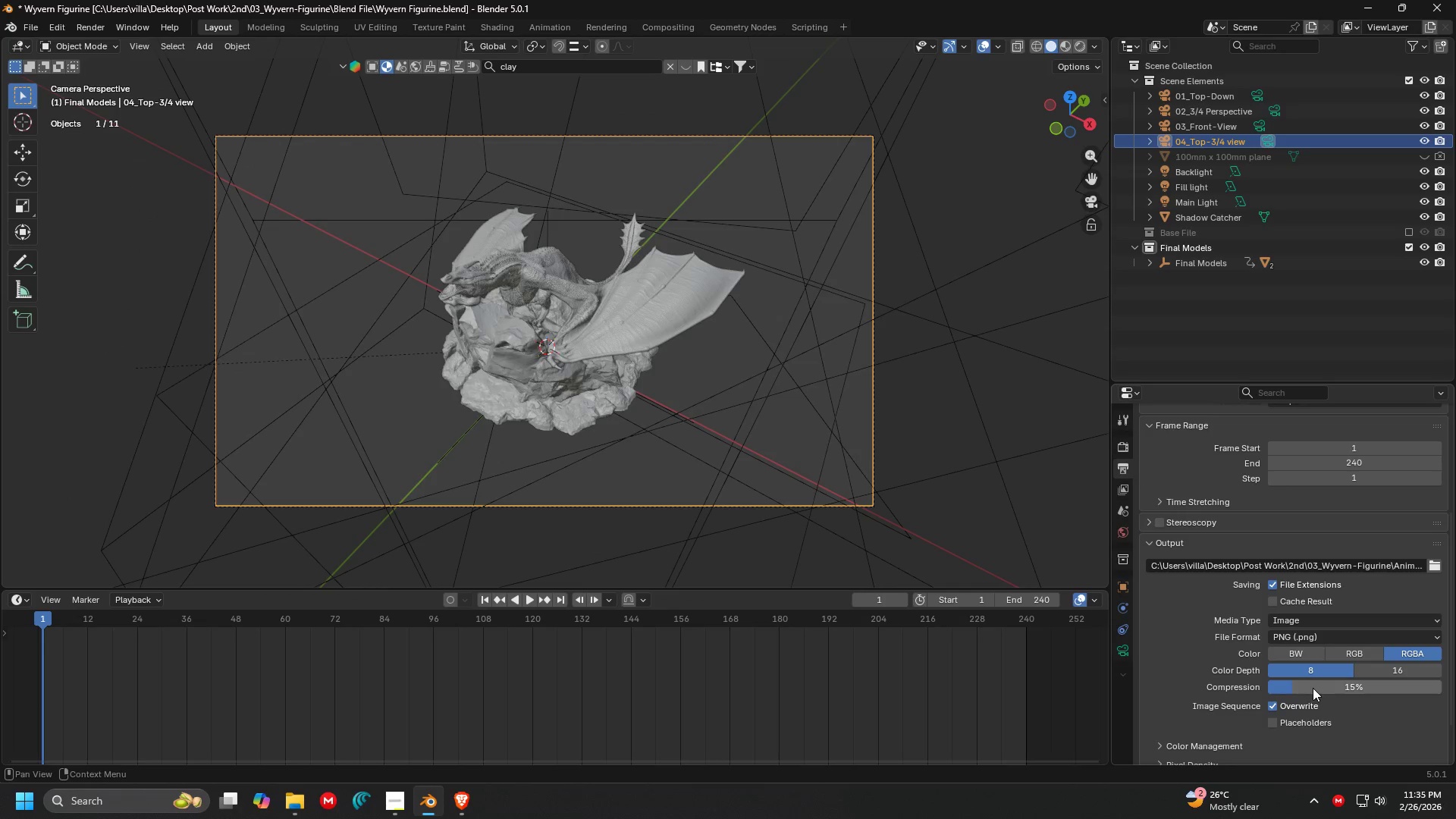 
left_click_drag(start_coordinate=[1313, 688], to_coordinate=[376, 227])
 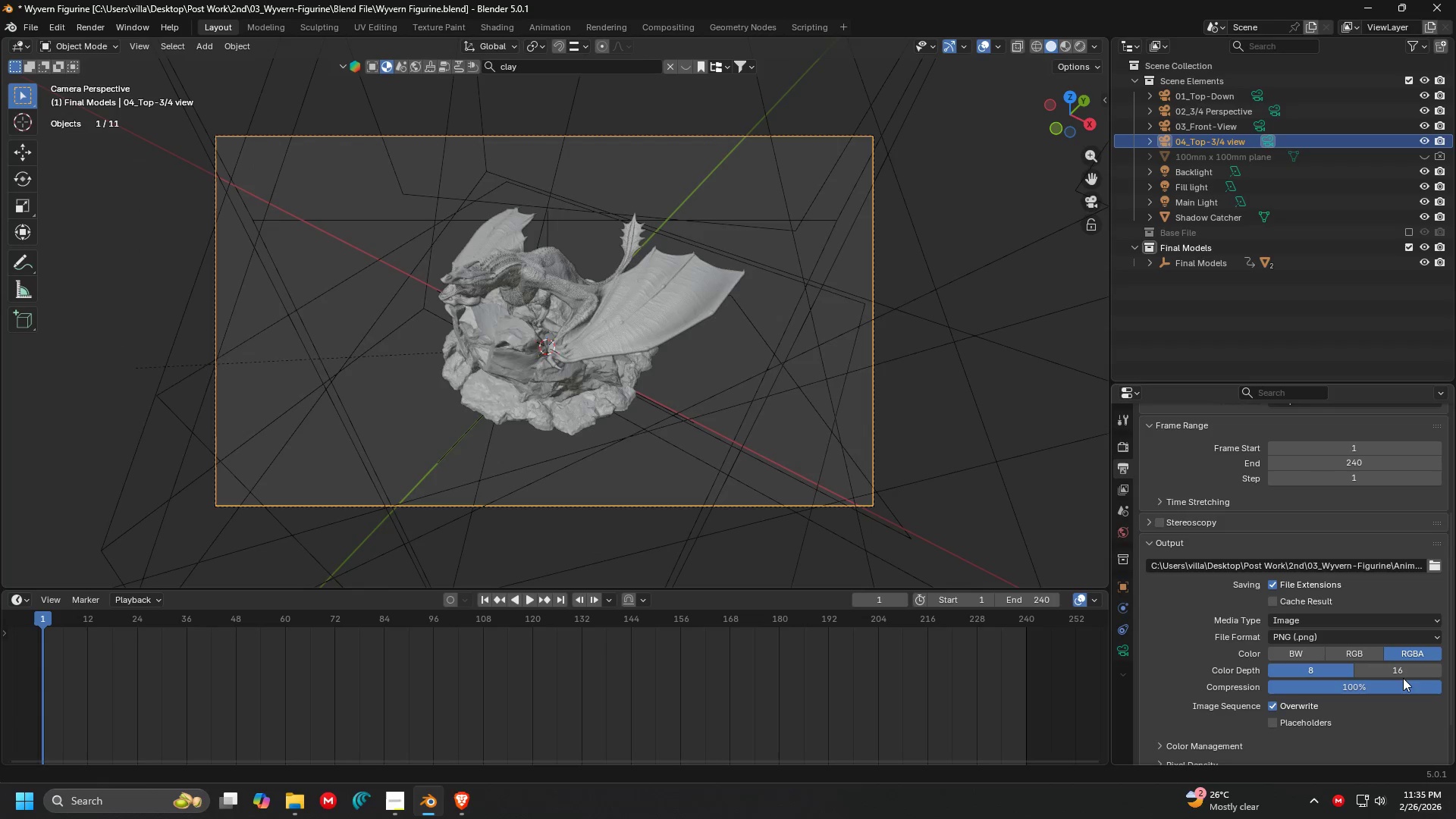 
scroll: coordinate [1277, 568], scroll_direction: up, amount: 2.0
 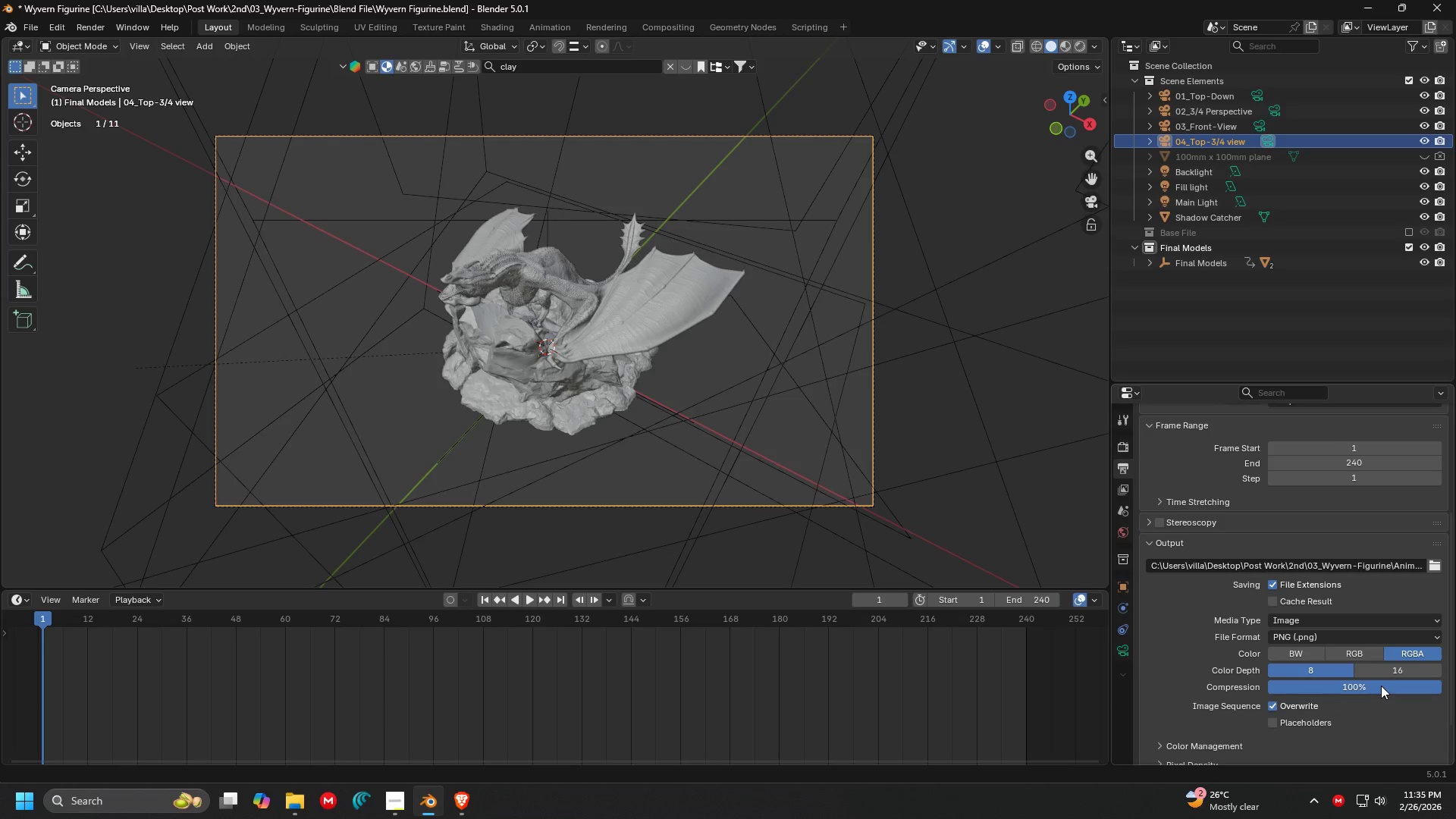 
left_click([1381, 686])
 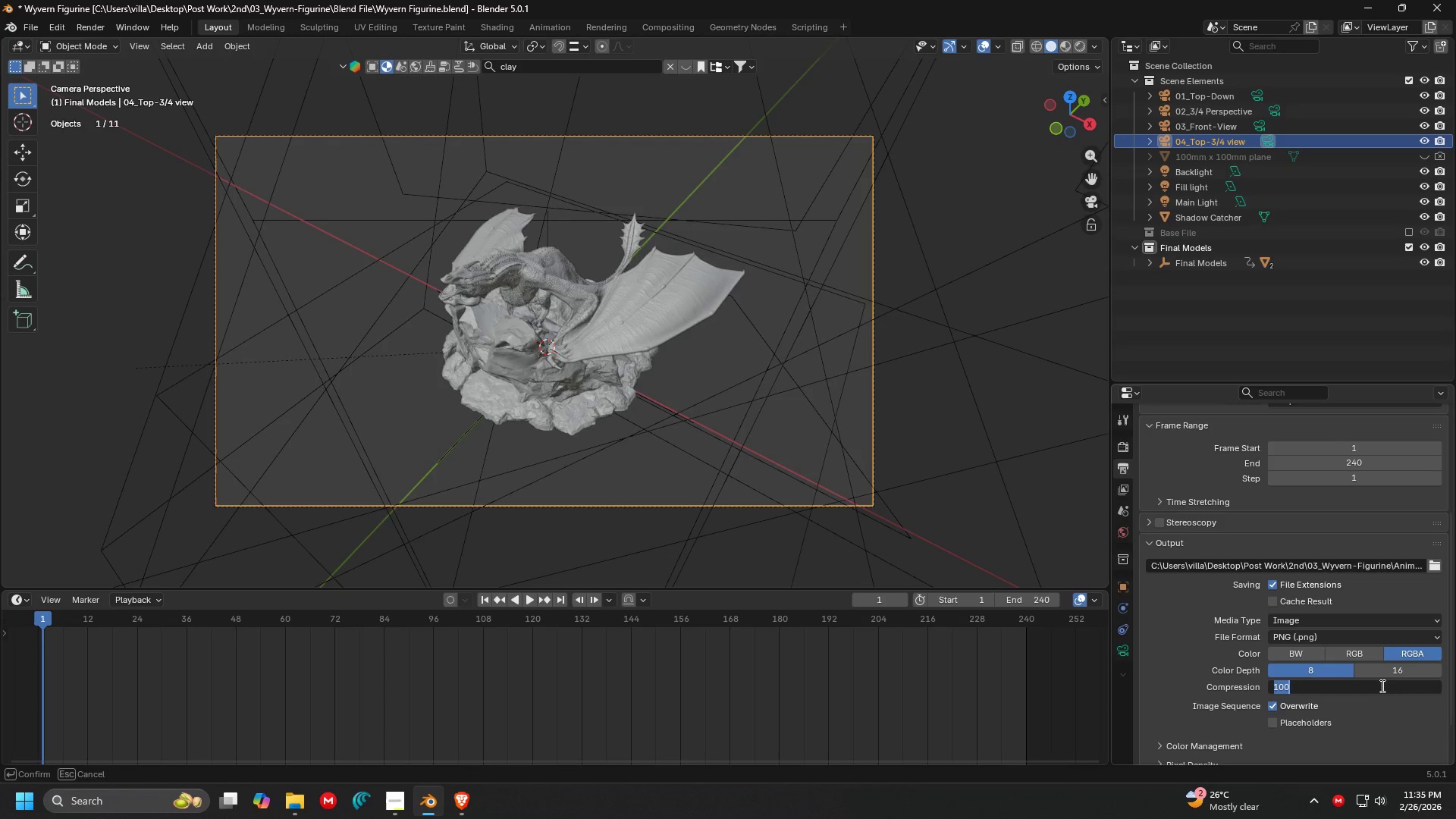 
type(15)
 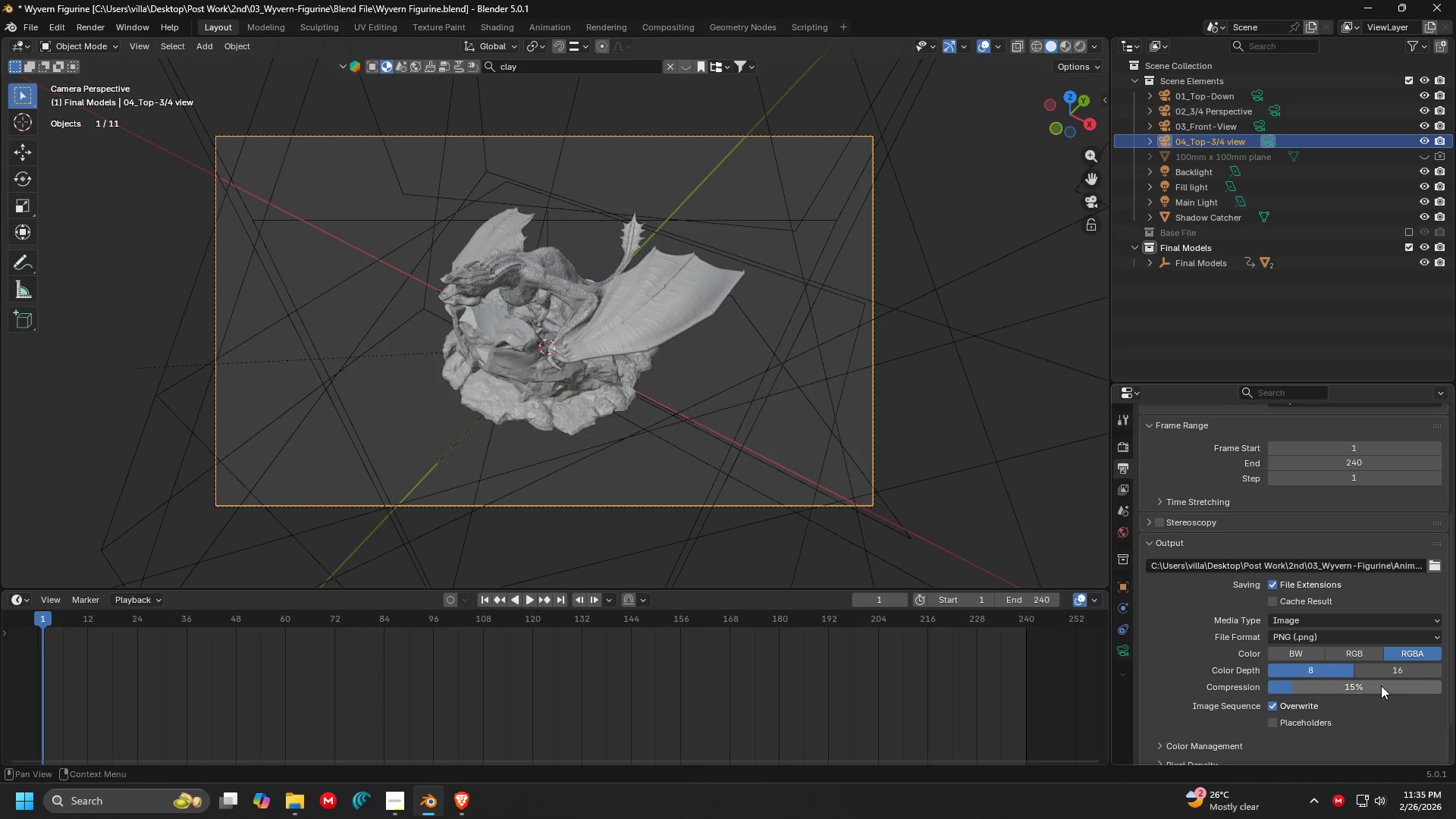 
key(Enter)
 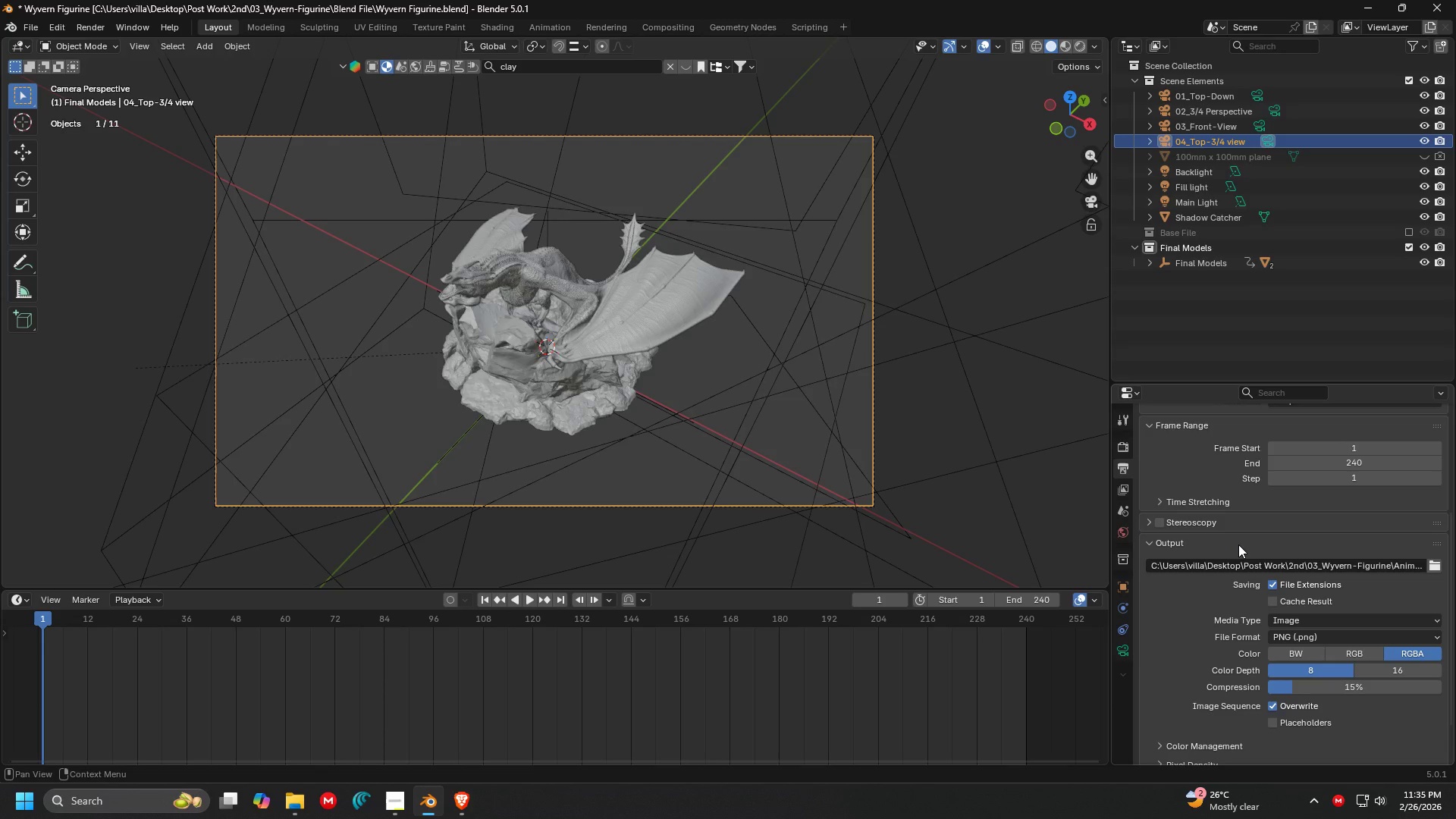 
scroll: coordinate [1238, 544], scroll_direction: down, amount: 4.0
 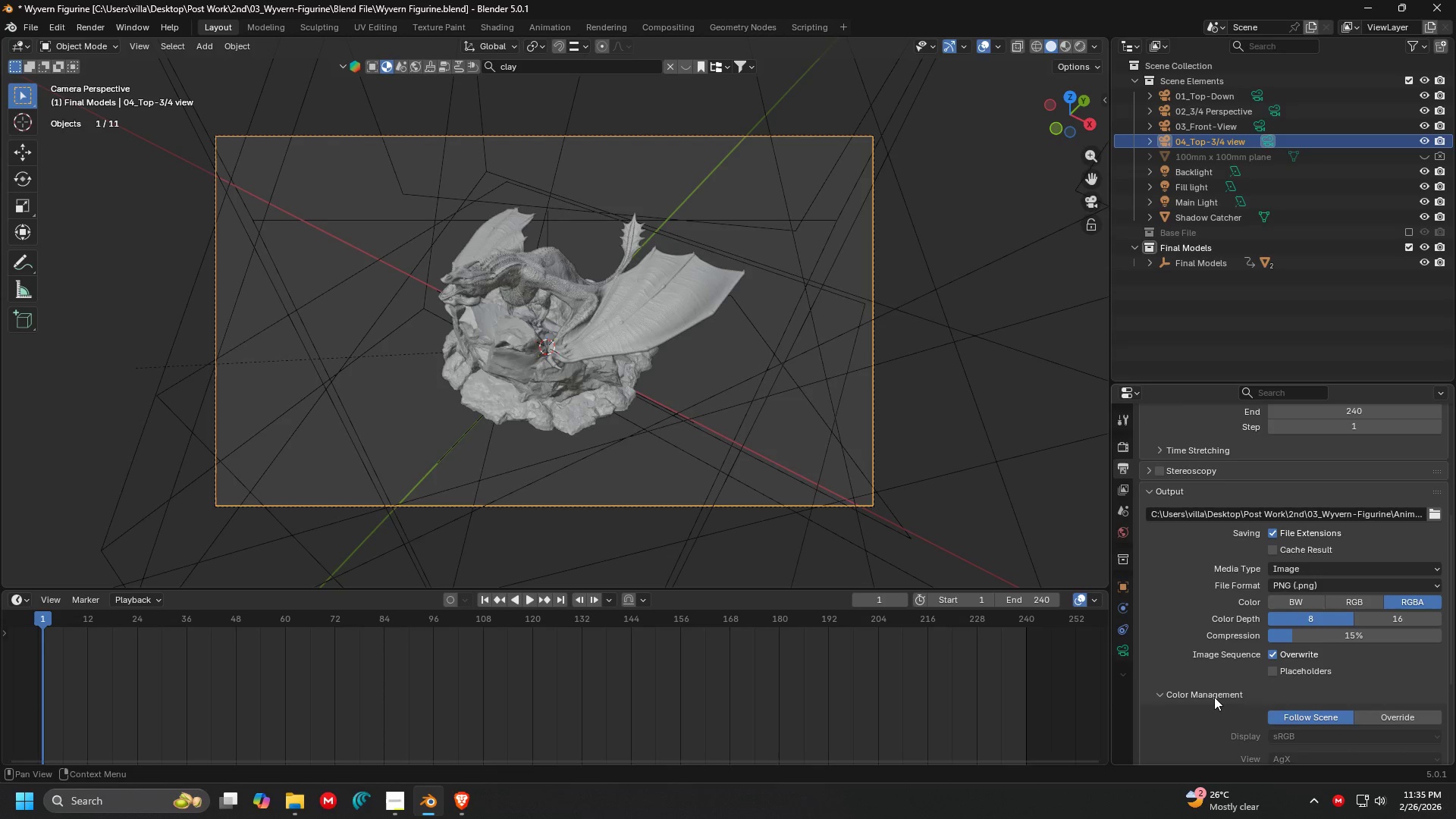 
double_click([1214, 697])
 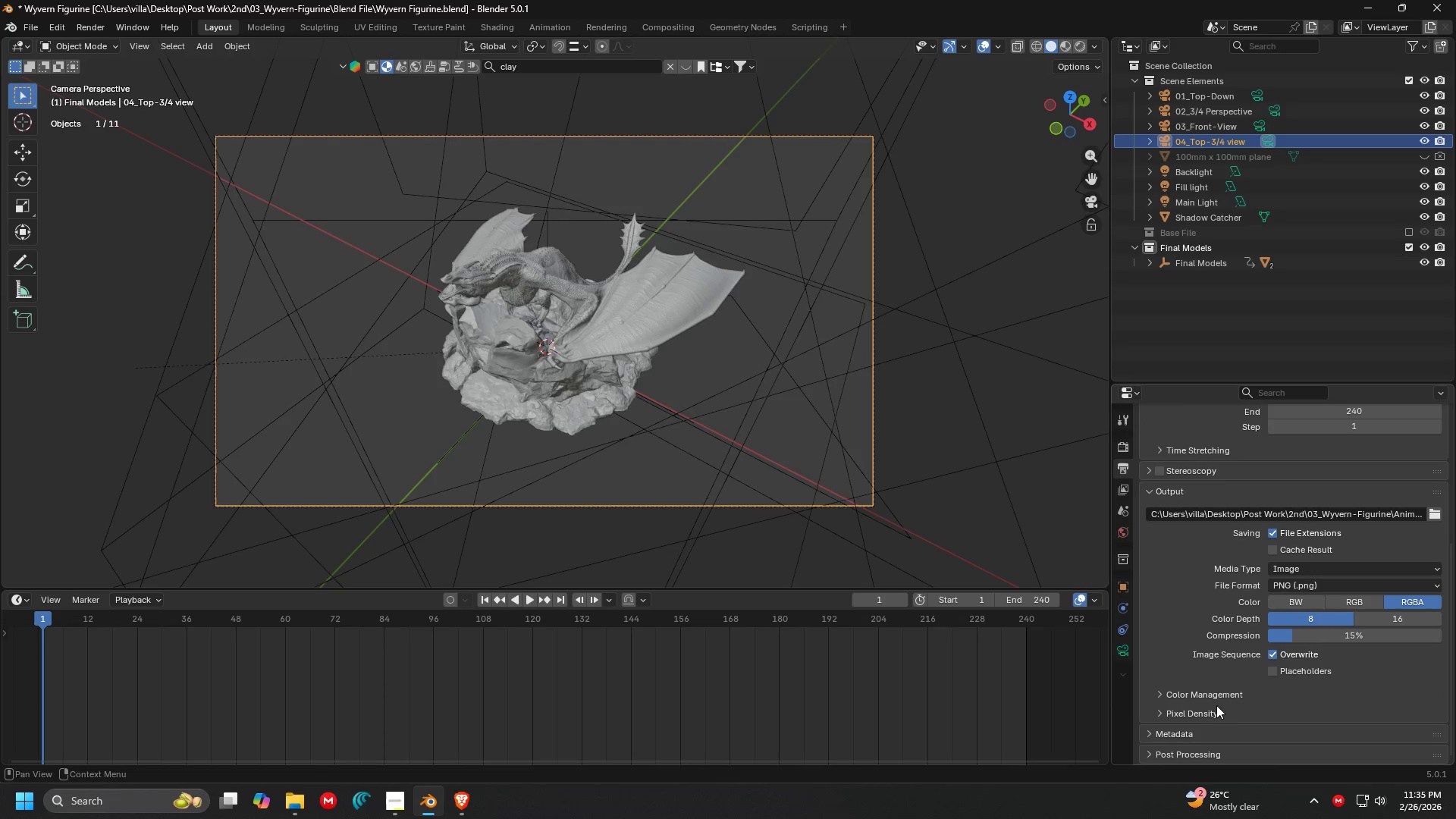 
left_click([1217, 714])
 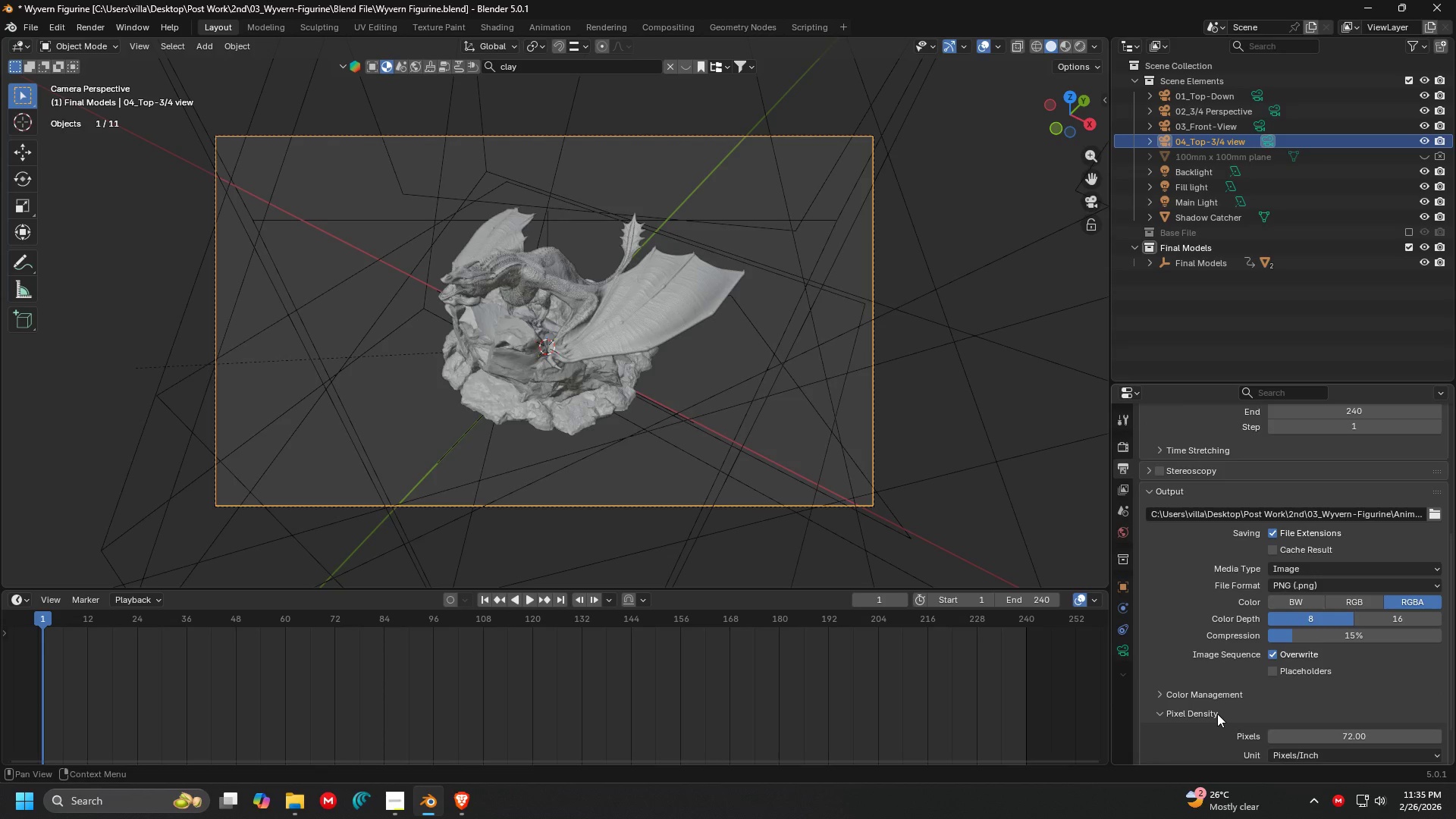 
left_click([1217, 714])
 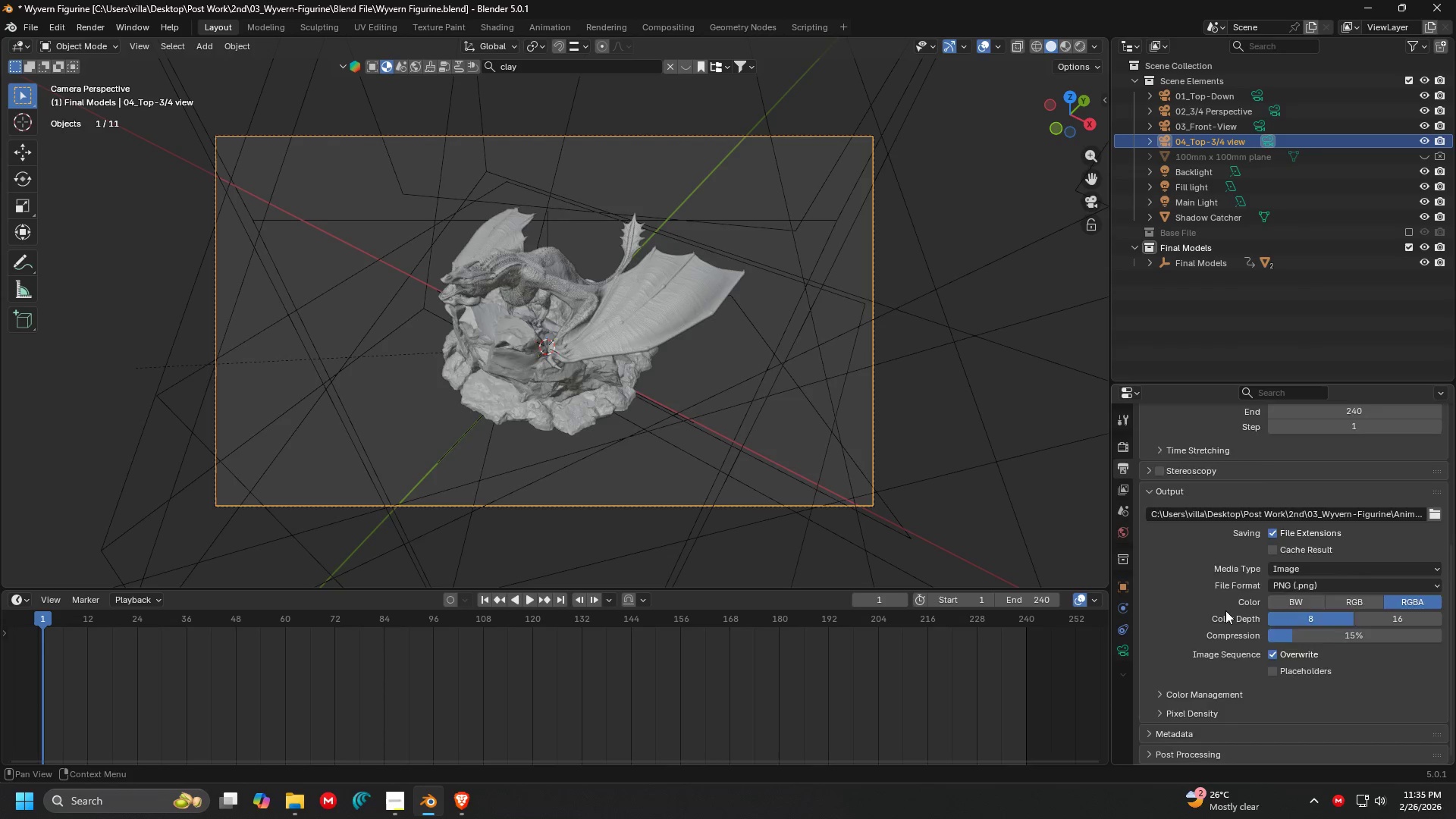 
scroll: coordinate [1226, 608], scroll_direction: up, amount: 4.0
 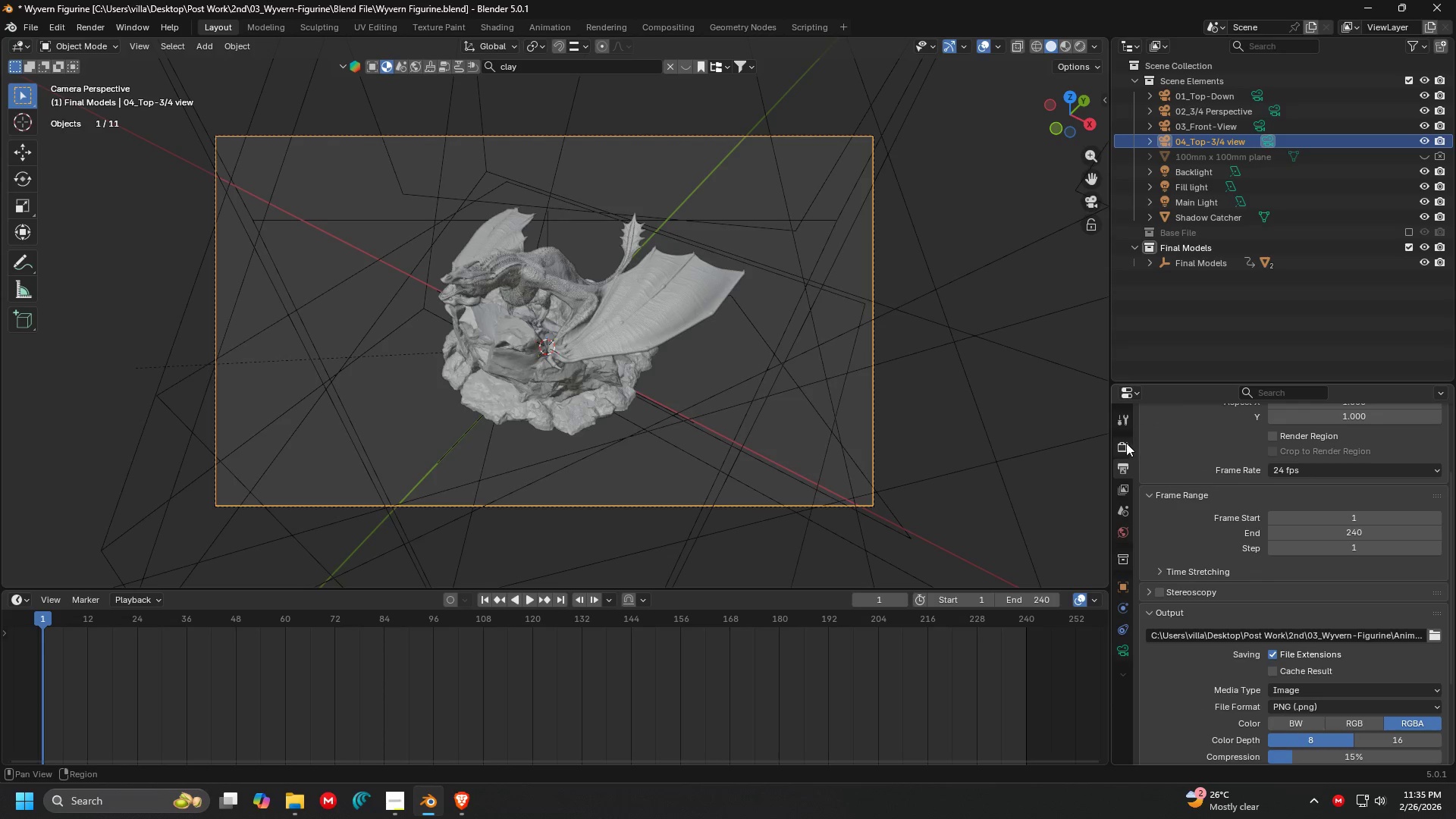 
left_click([1121, 445])
 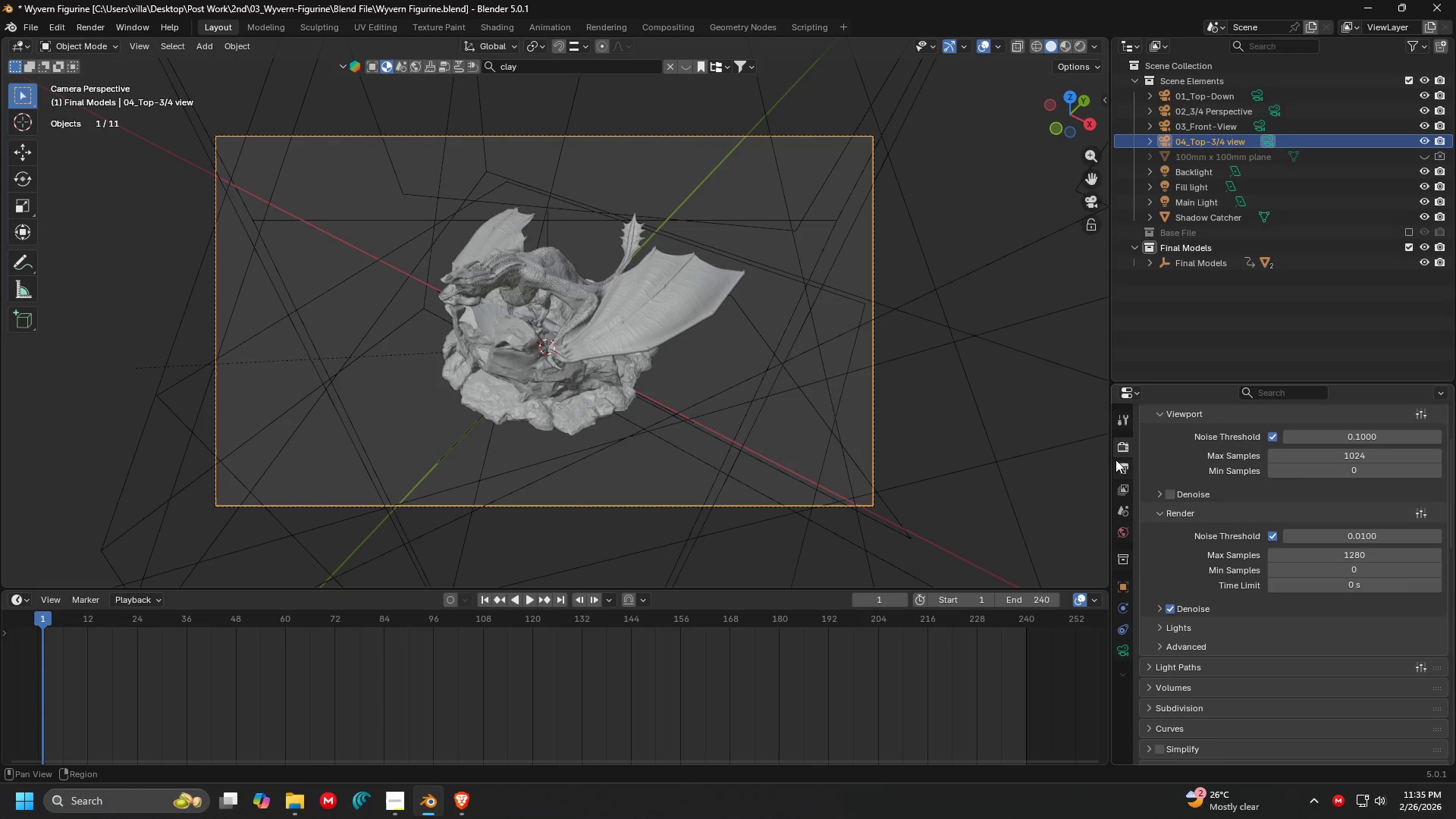 
left_click([1122, 469])
 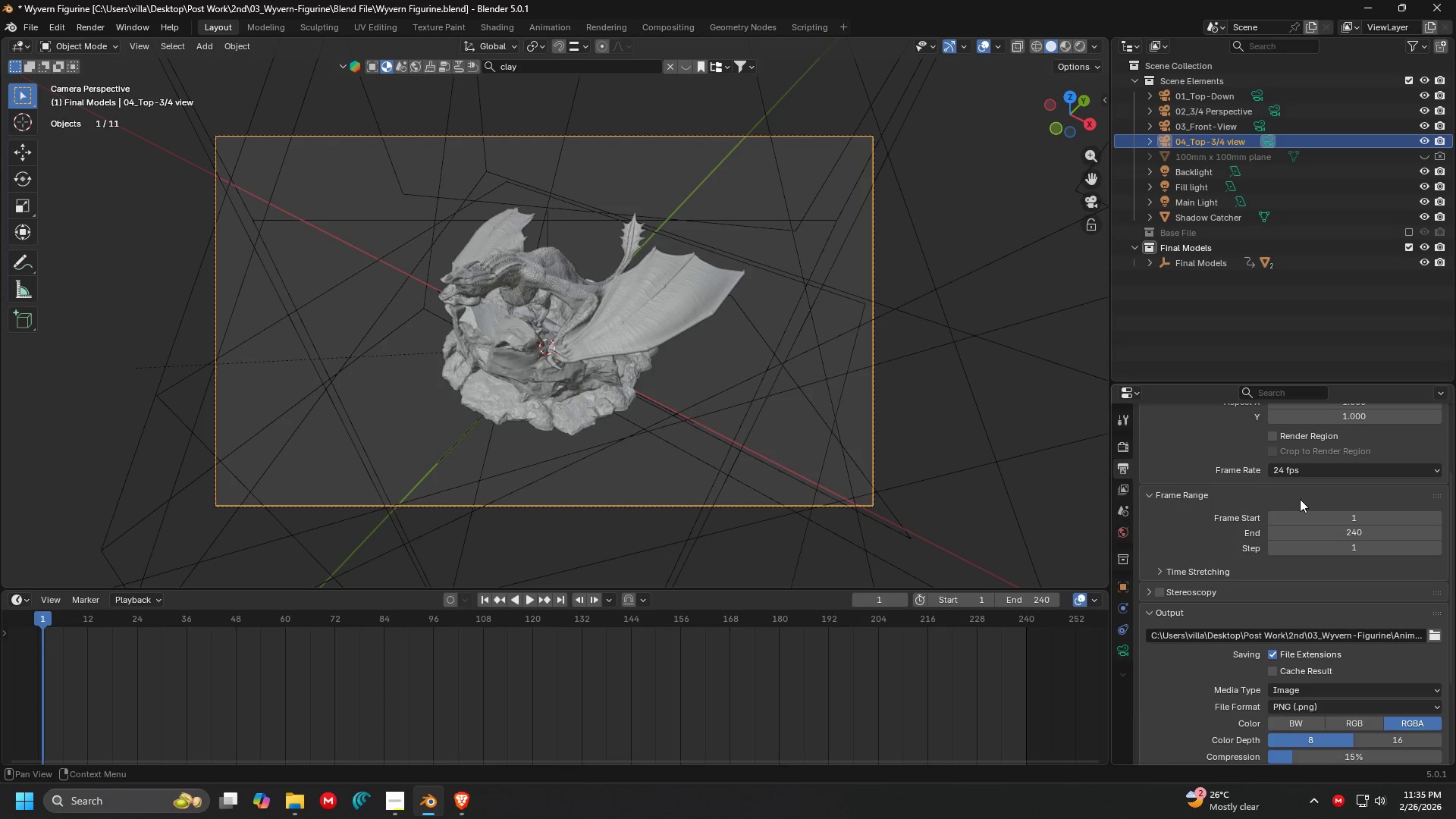 
scroll: coordinate [1303, 500], scroll_direction: up, amount: 5.0
 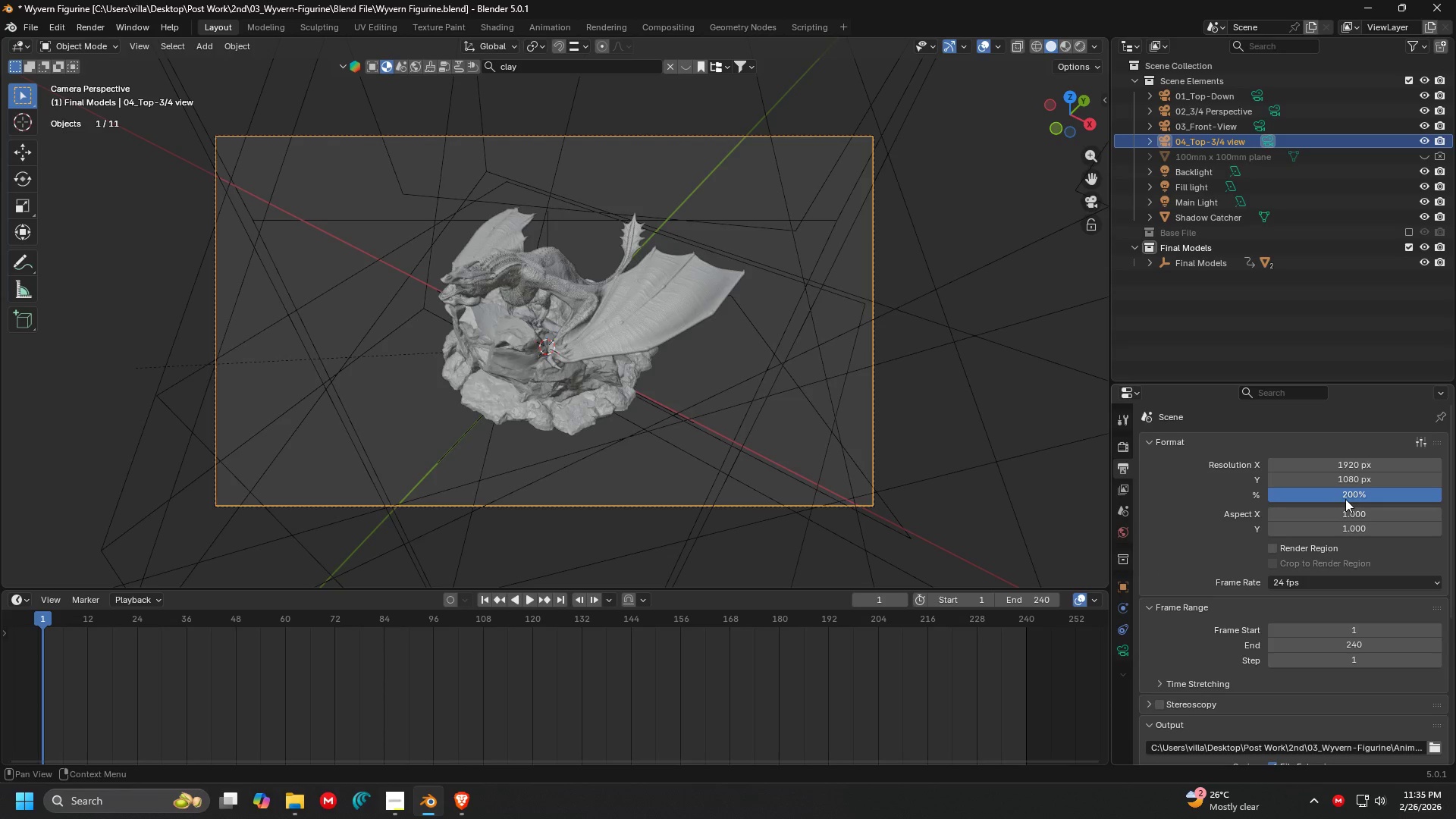 
left_click([1345, 499])
 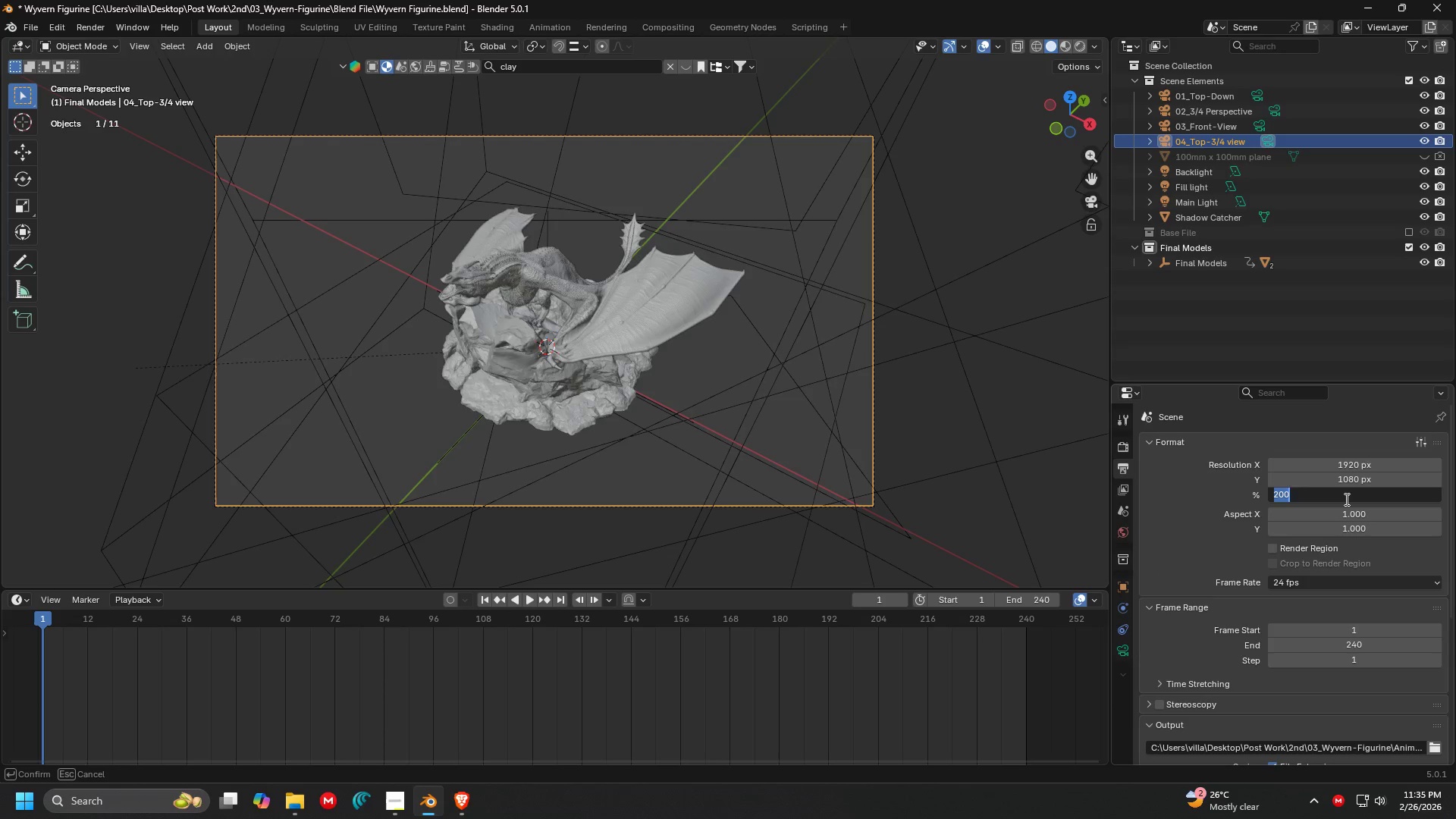 
type(100)
 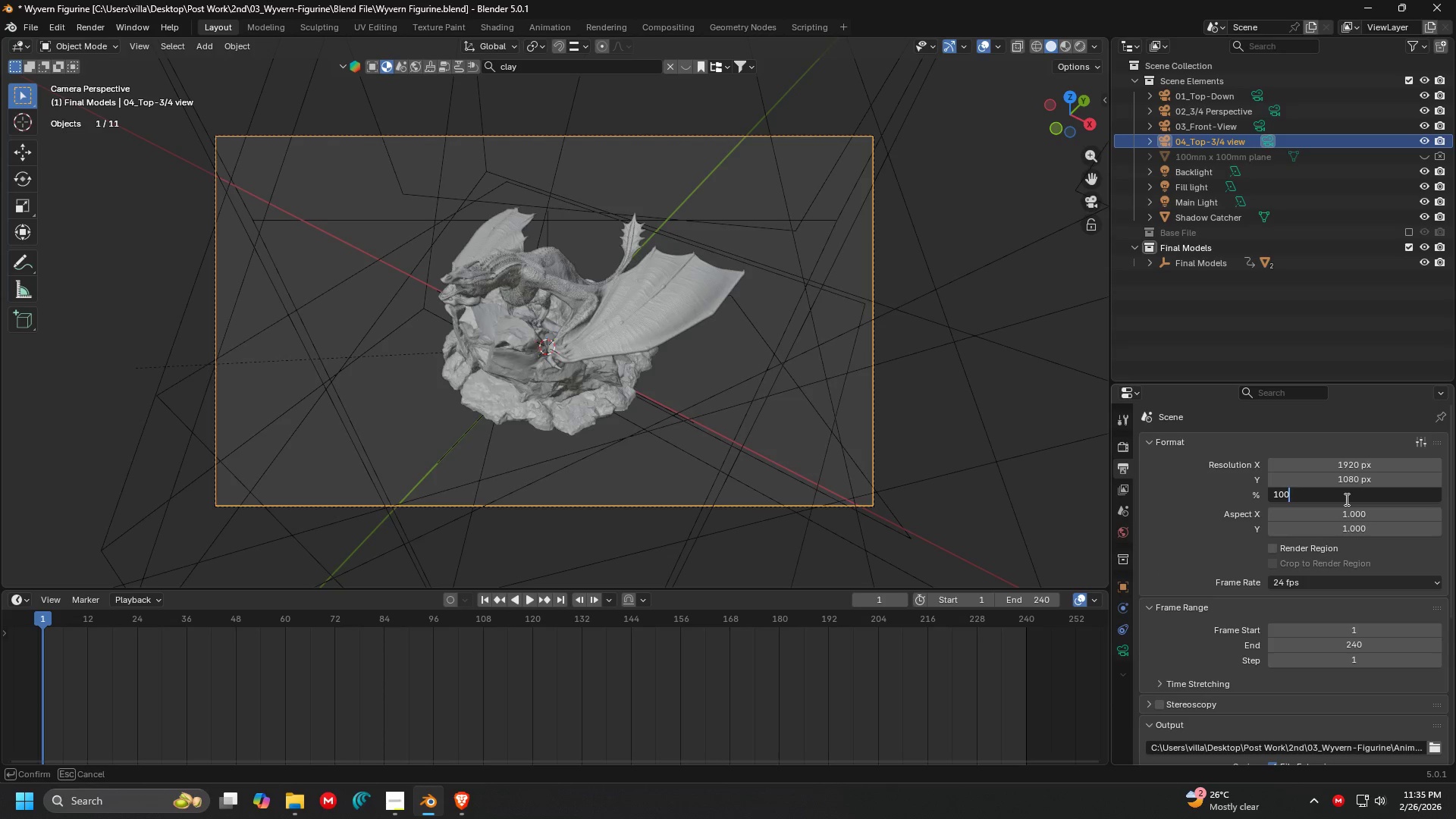 
key(Enter)
 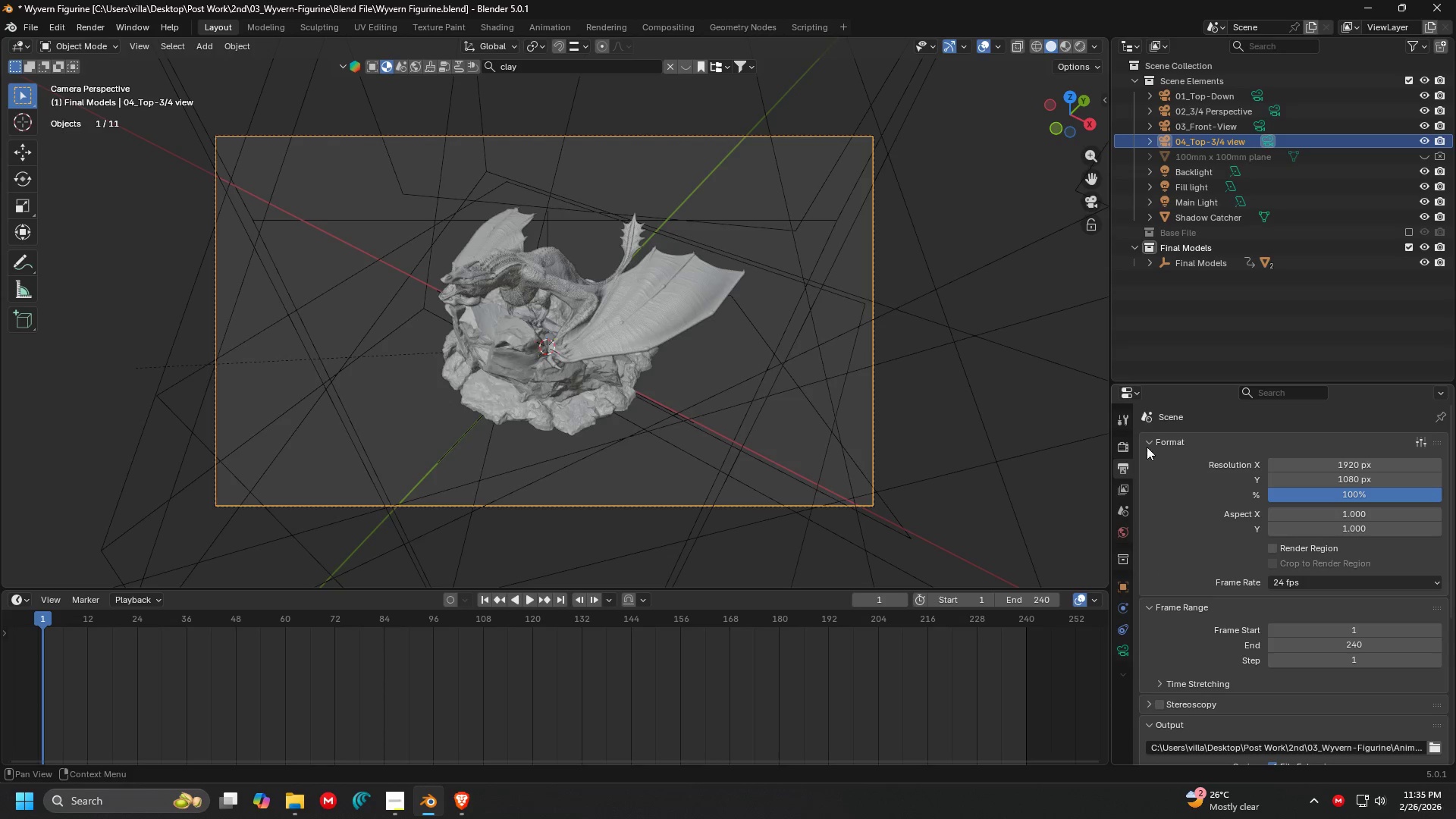 
left_click([1130, 442])
 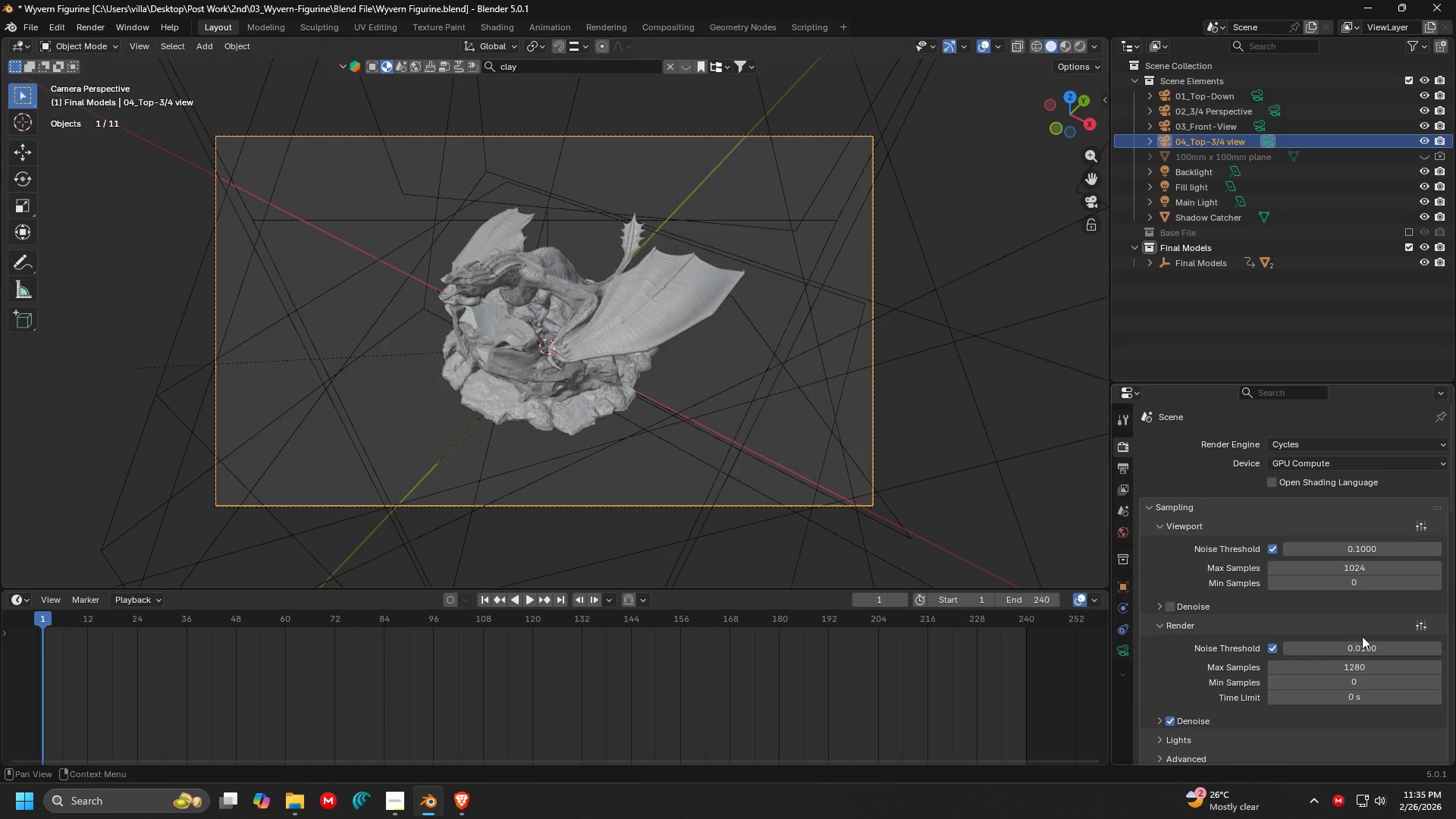 
left_click([1357, 667])
 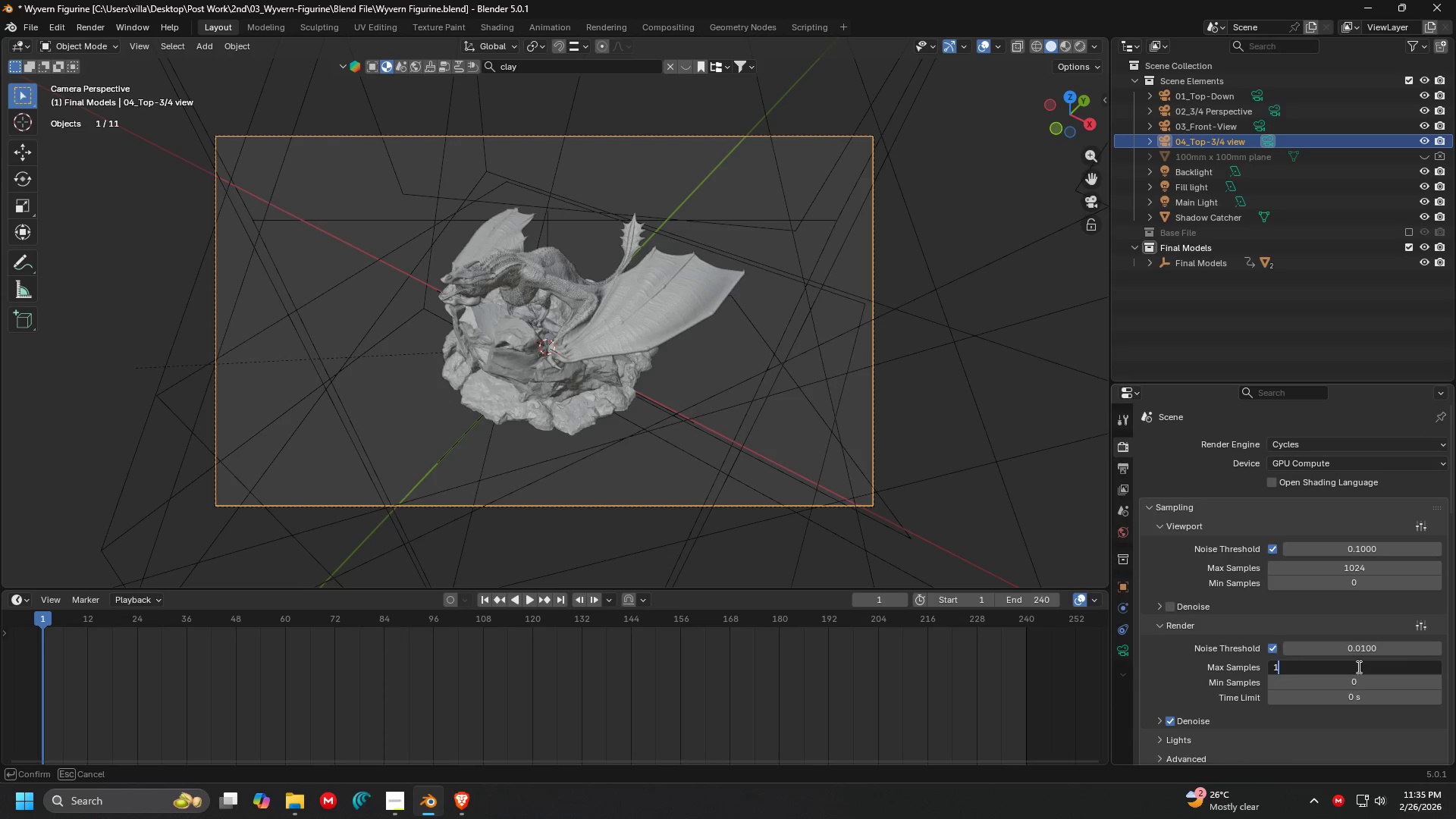 
type(128)
 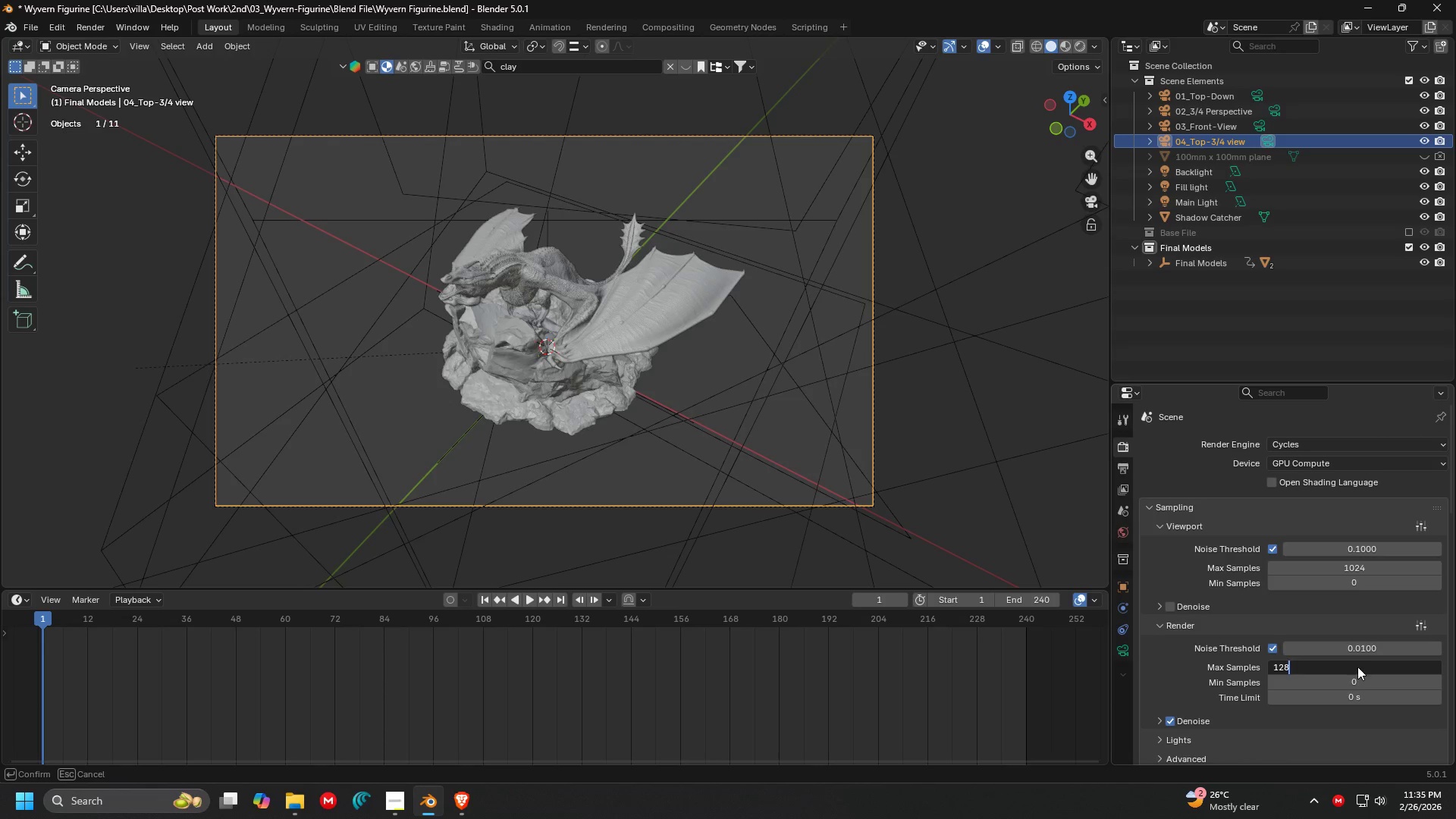 
key(Enter)
 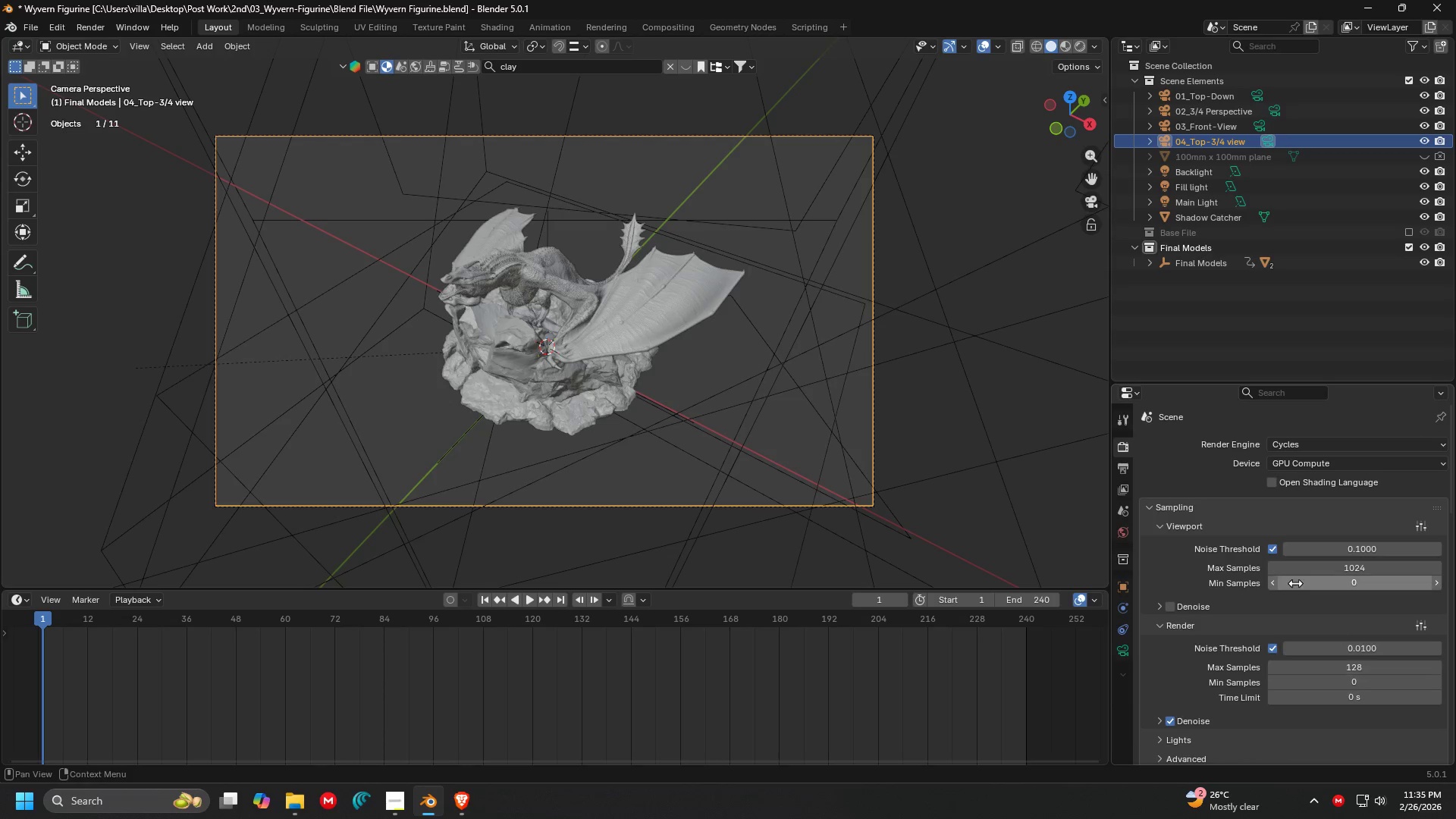 
scroll: coordinate [1252, 636], scroll_direction: down, amount: 21.0
 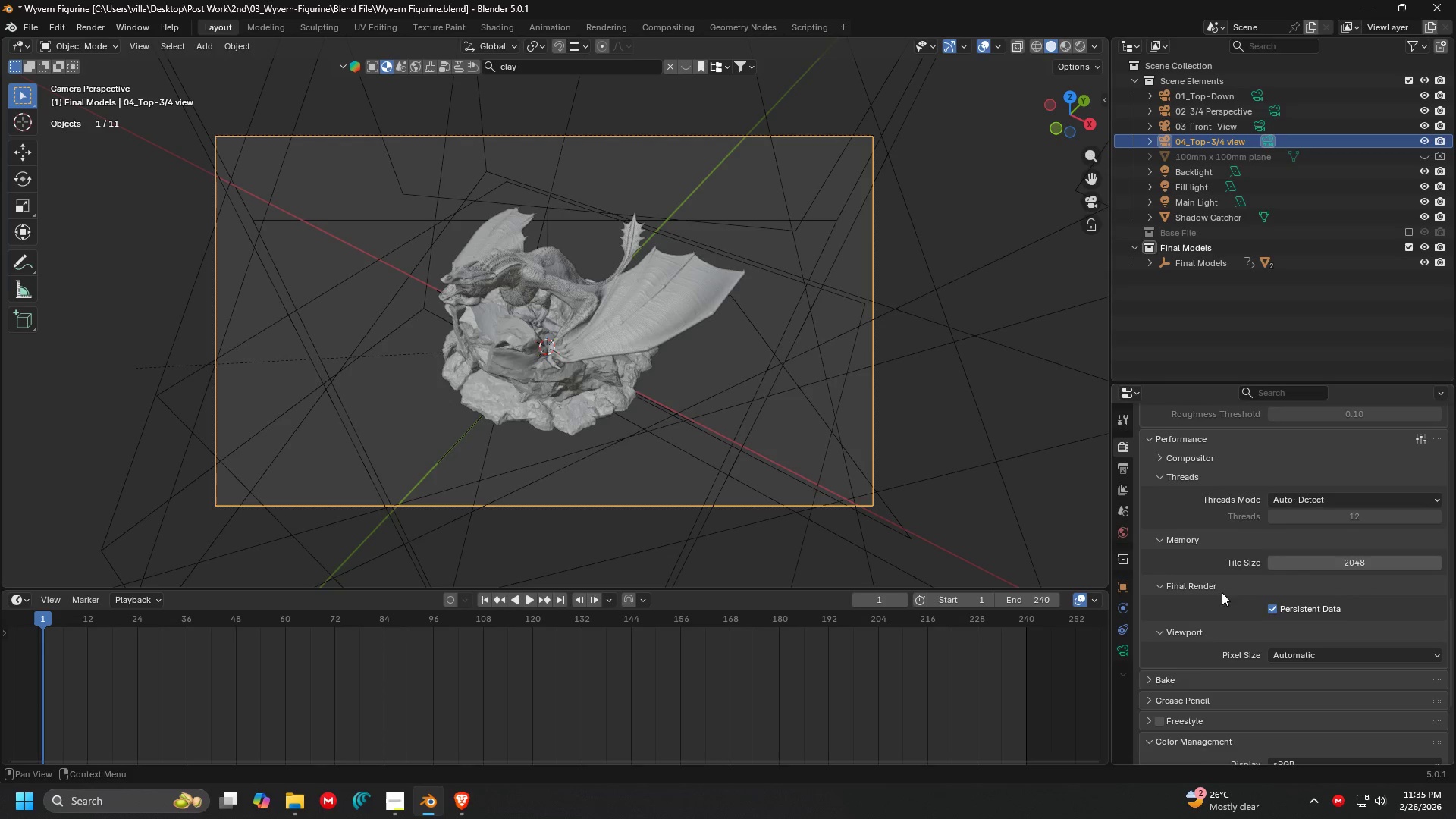 
scroll: coordinate [1156, 540], scroll_direction: up, amount: 7.0
 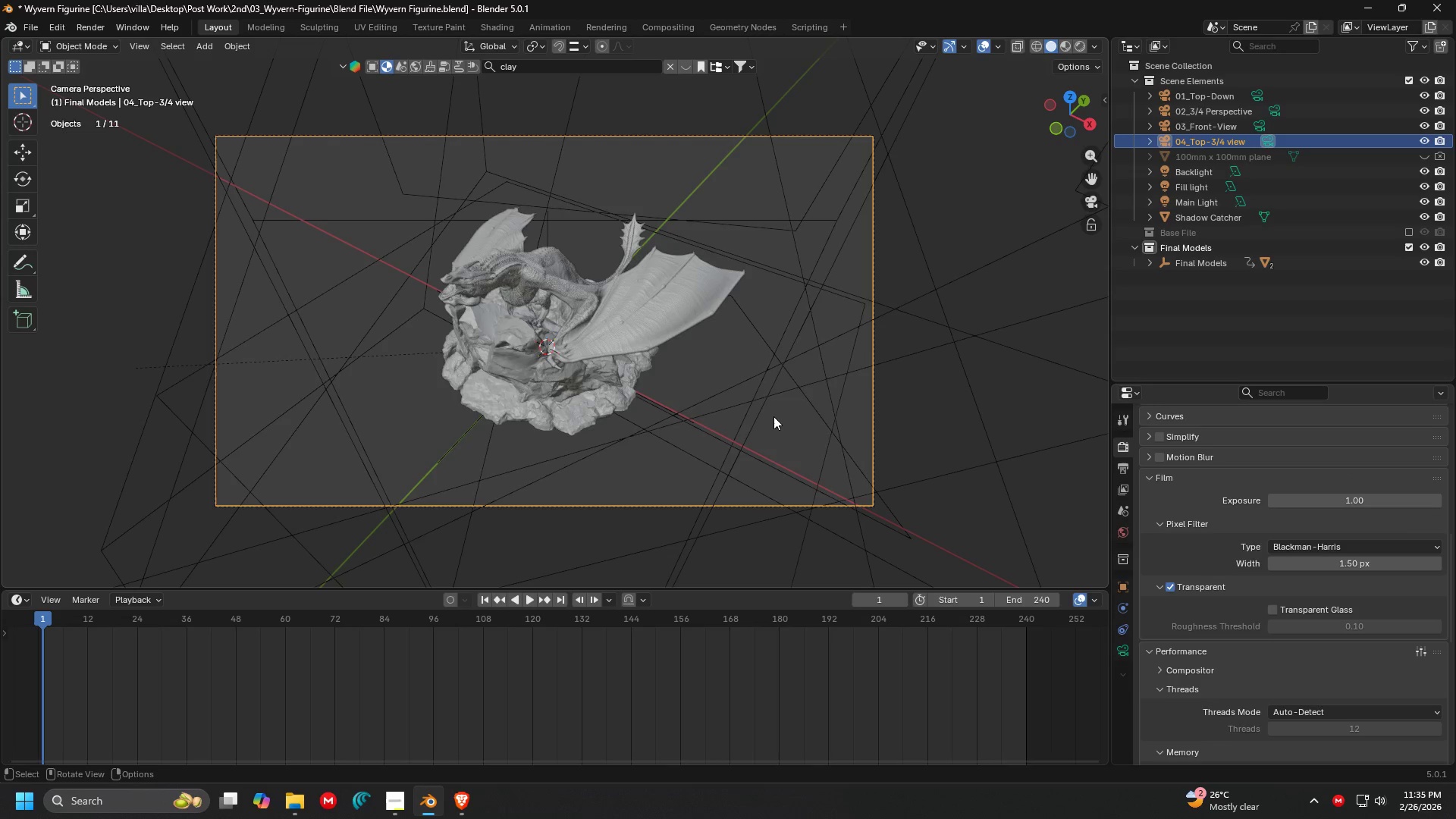 
key(Control+ControlLeft)
 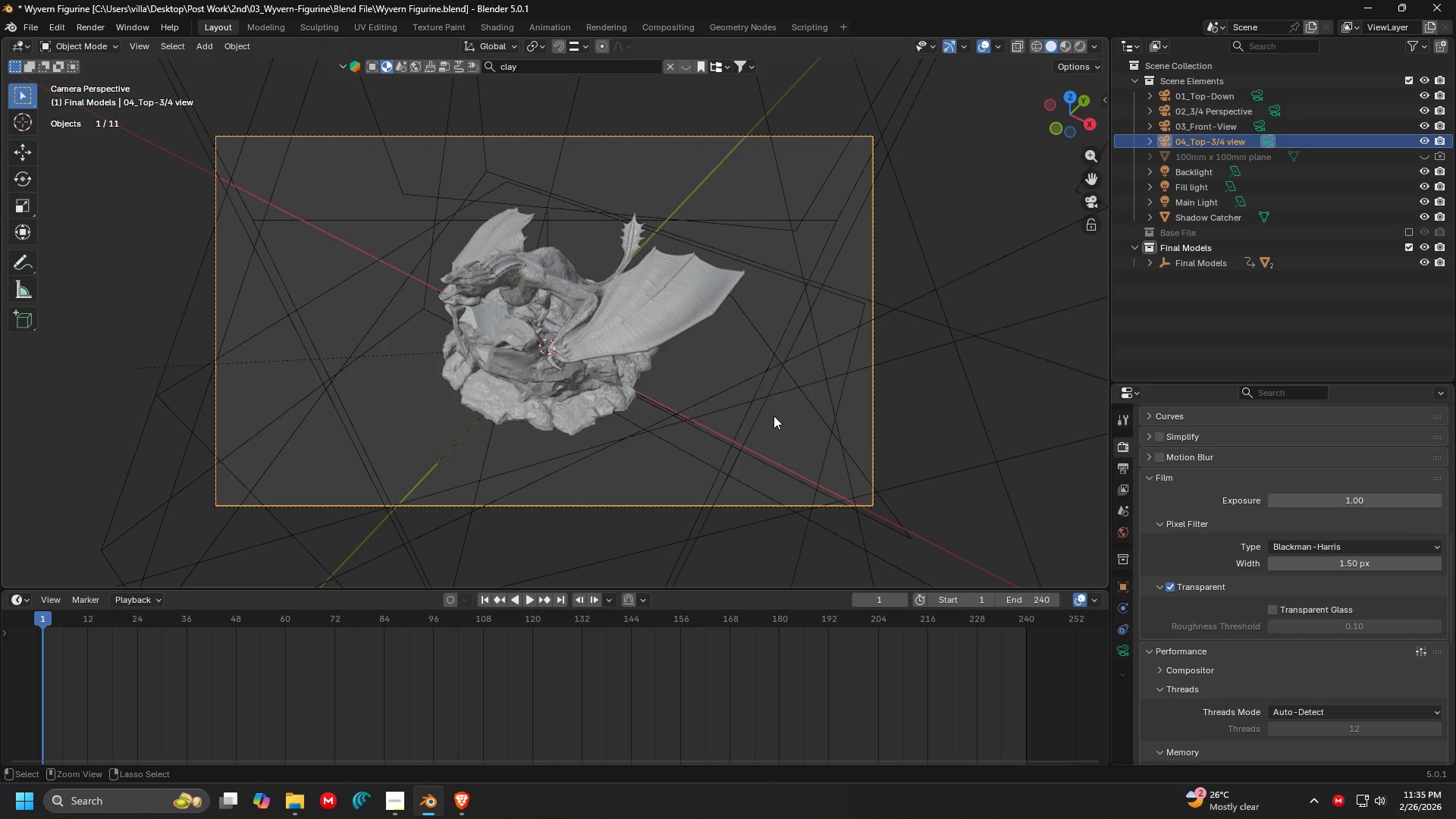 
key(Control+S)
 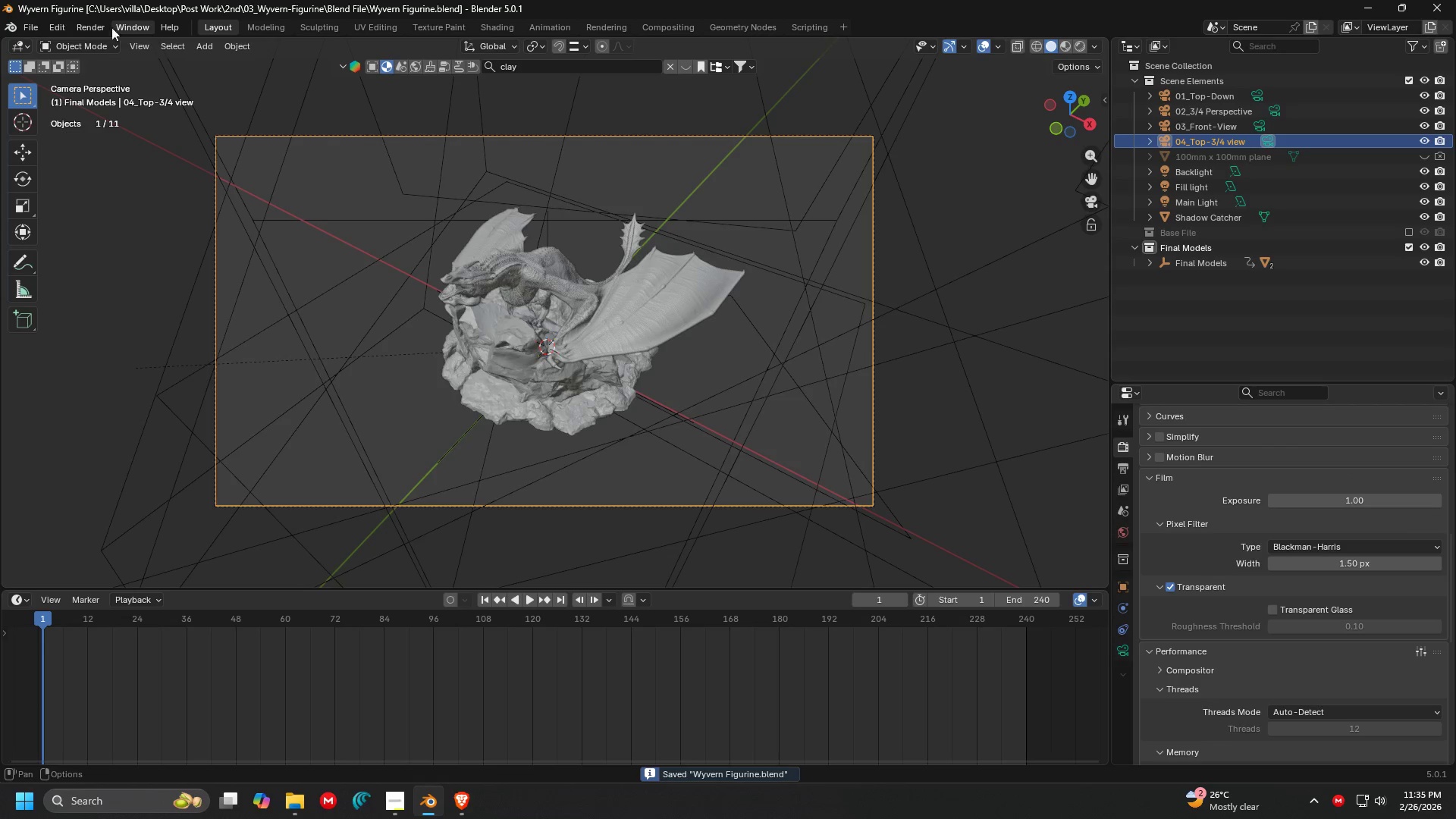 
left_click([99, 27])
 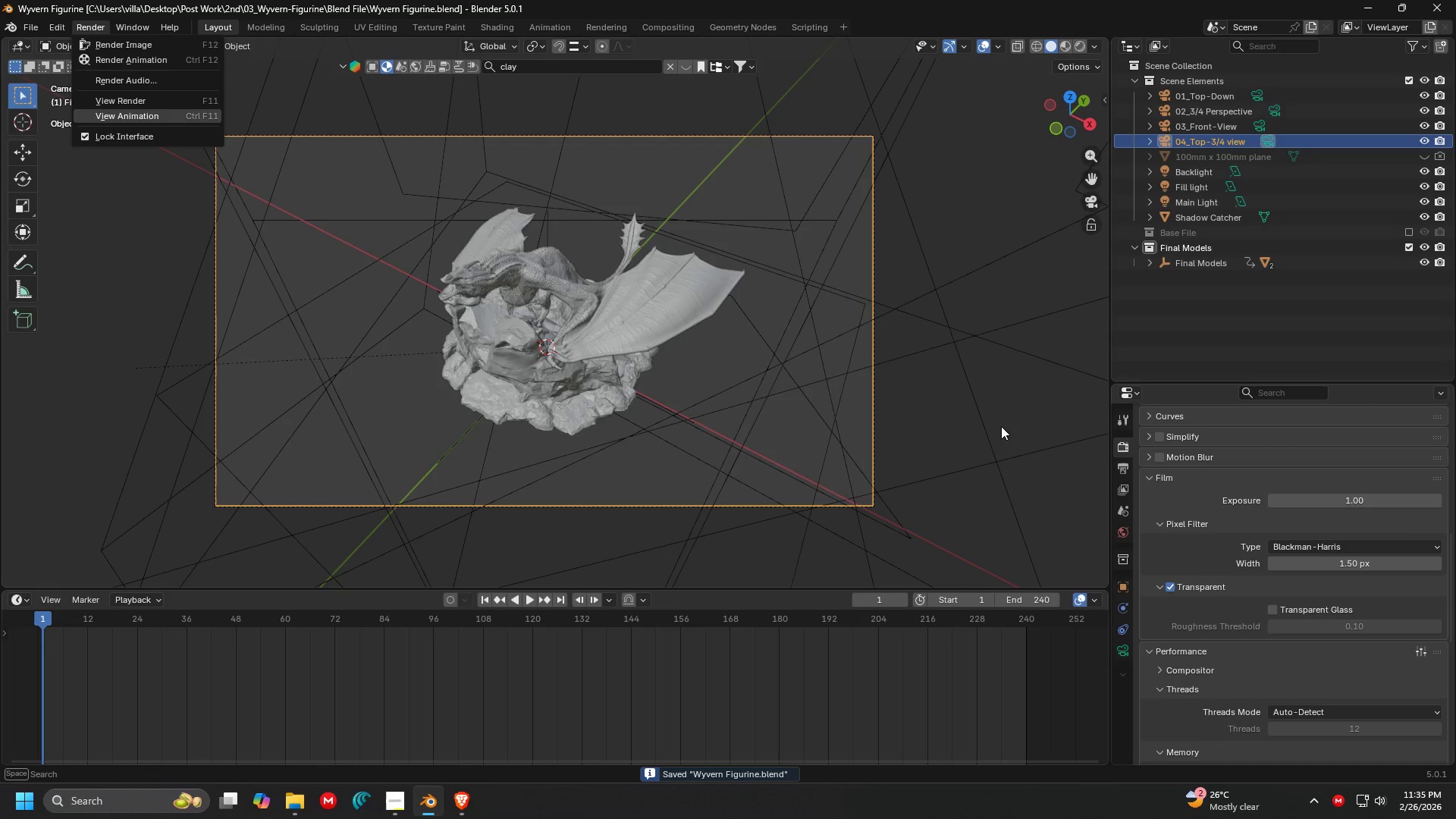 
left_click([1126, 468])
 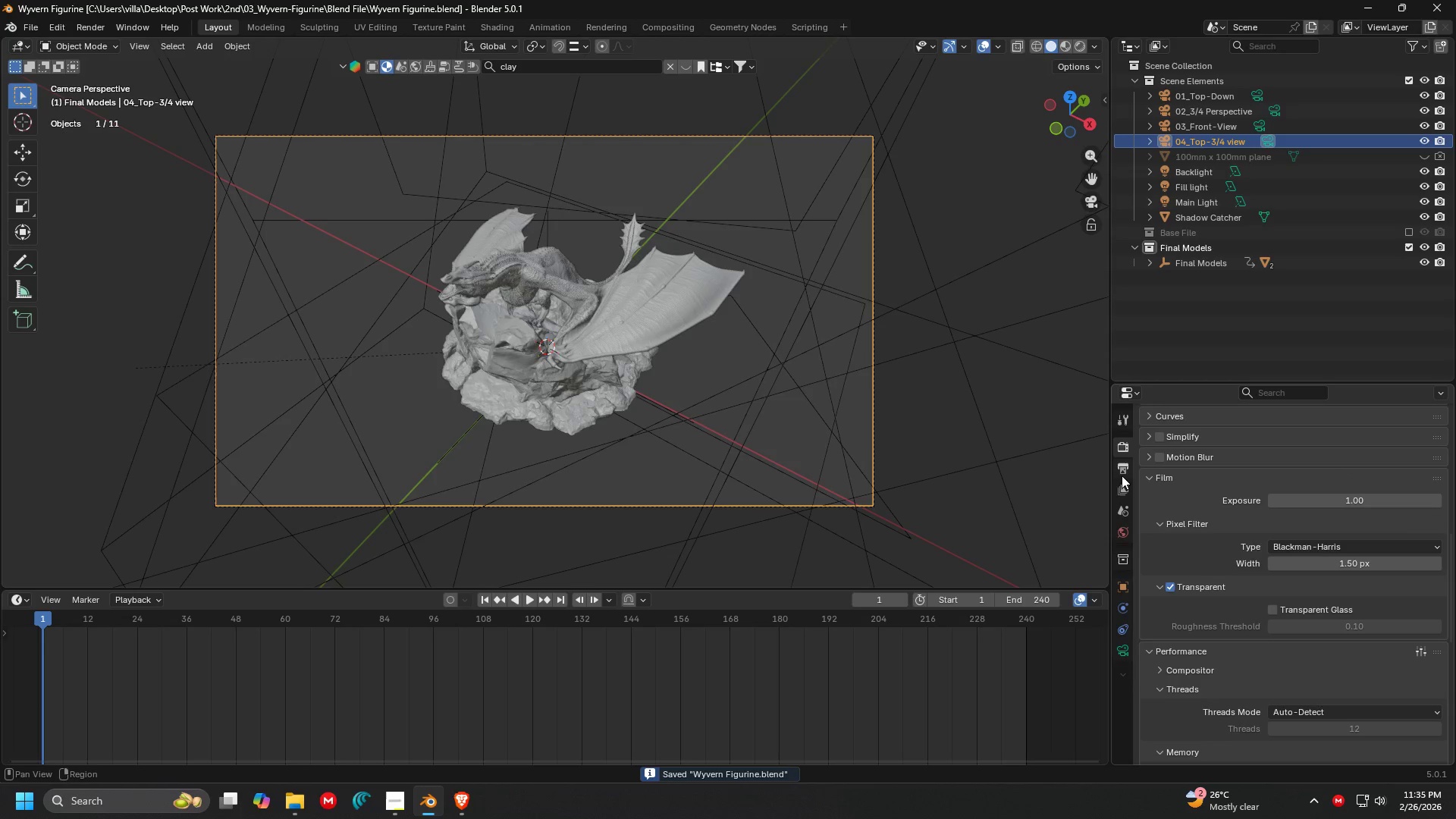 
left_click([1122, 466])
 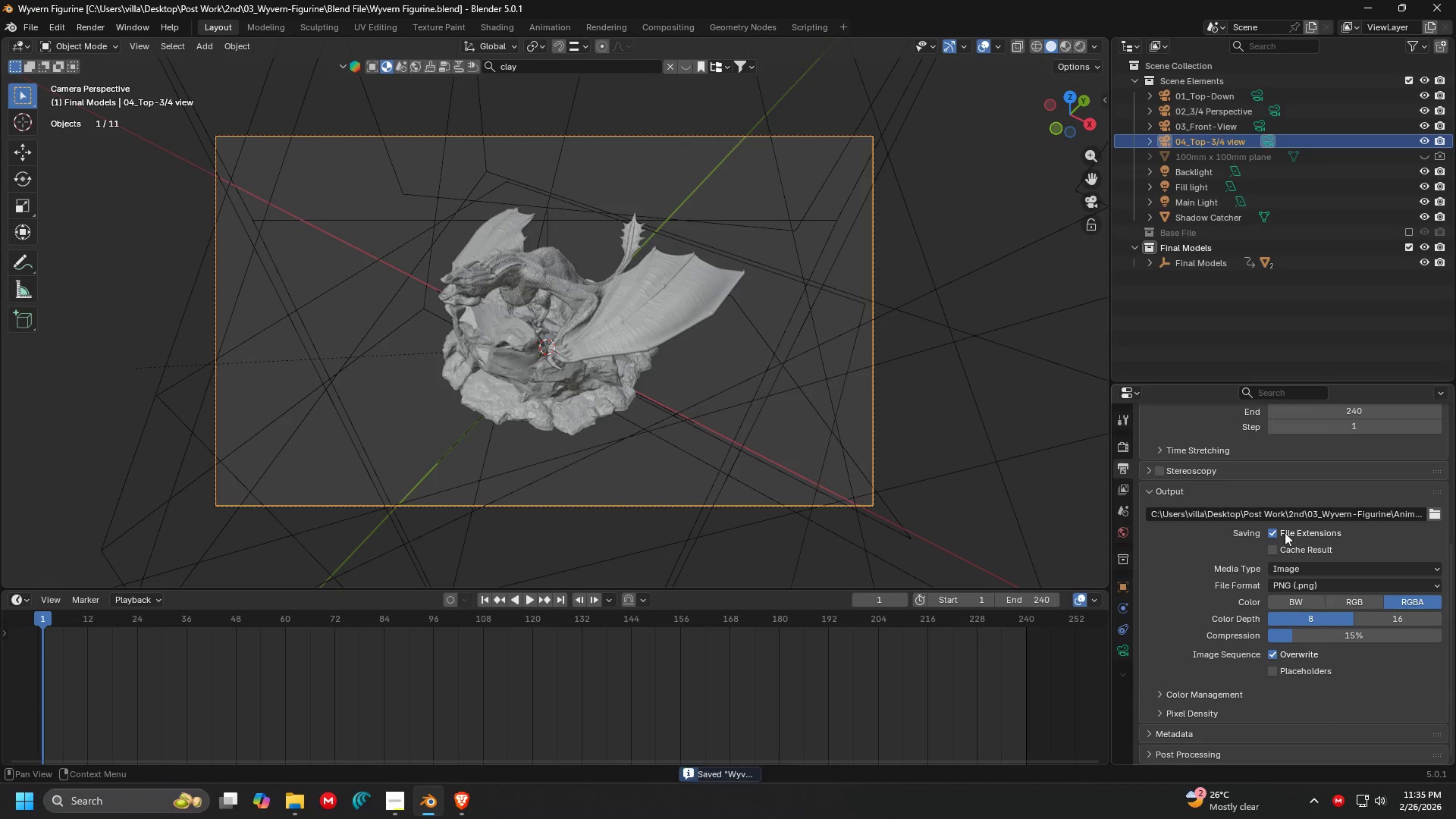 
scroll: coordinate [1313, 542], scroll_direction: down, amount: 4.0
 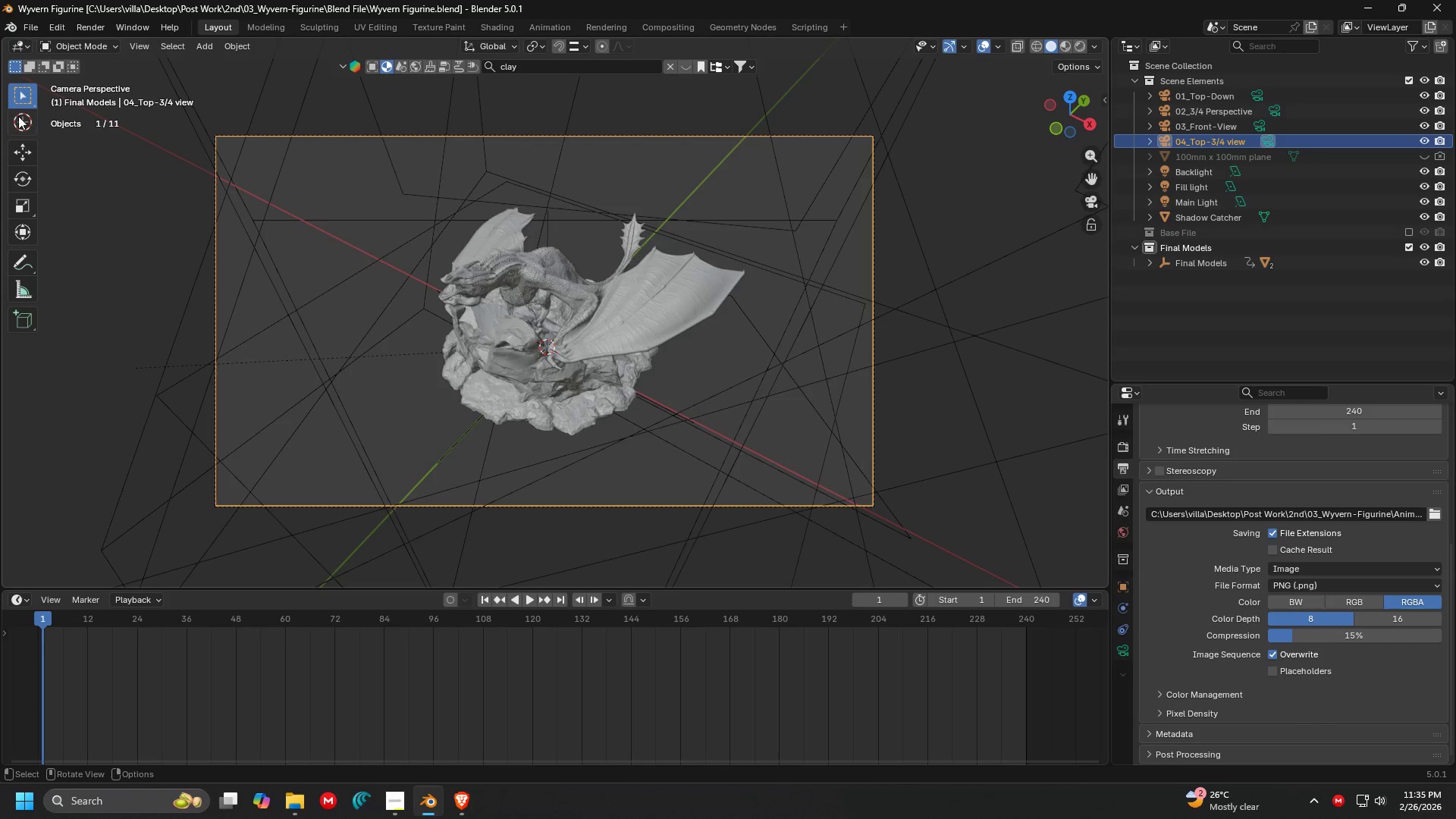 
left_click([93, 29])
 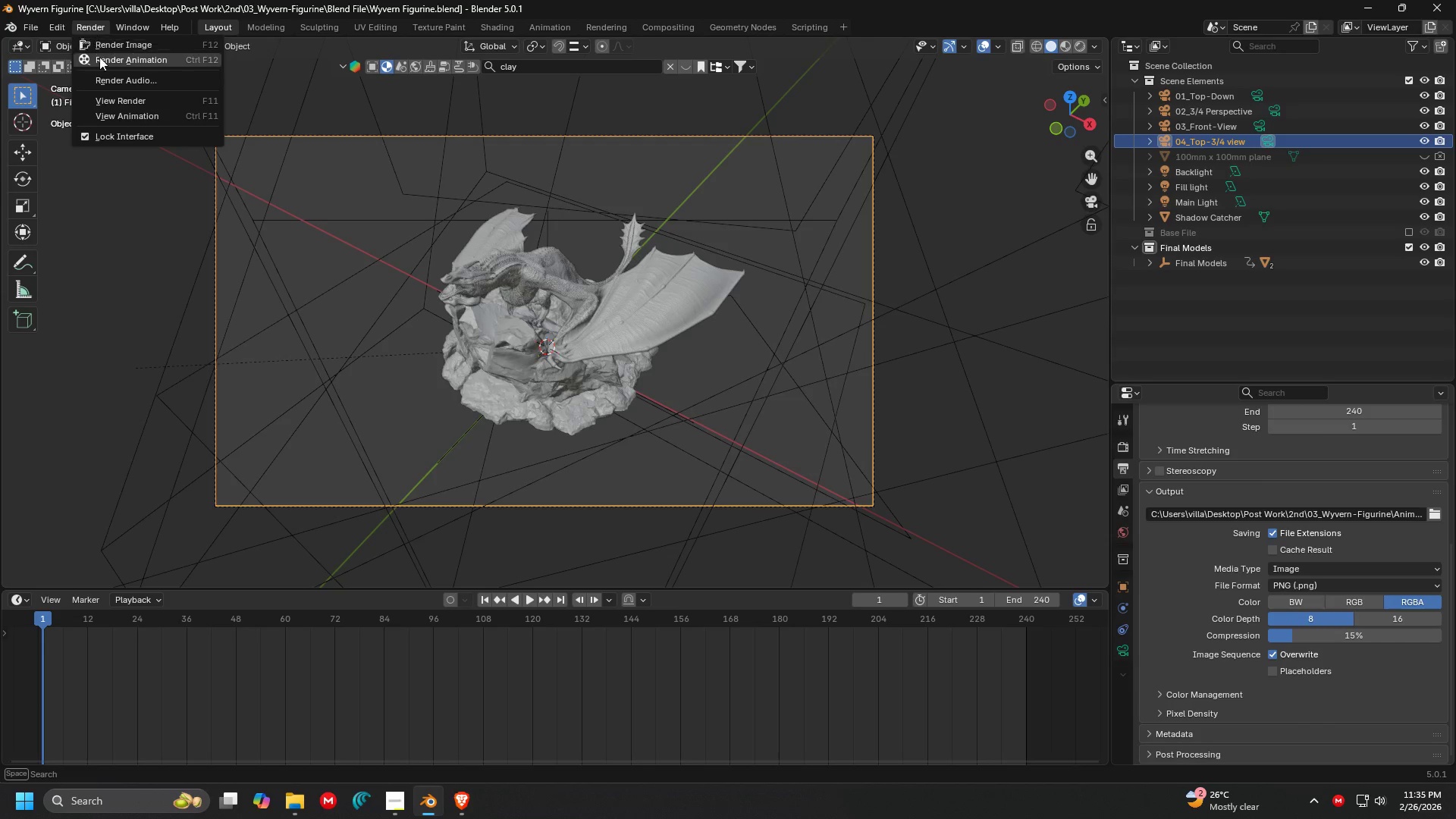 
left_click([99, 57])
 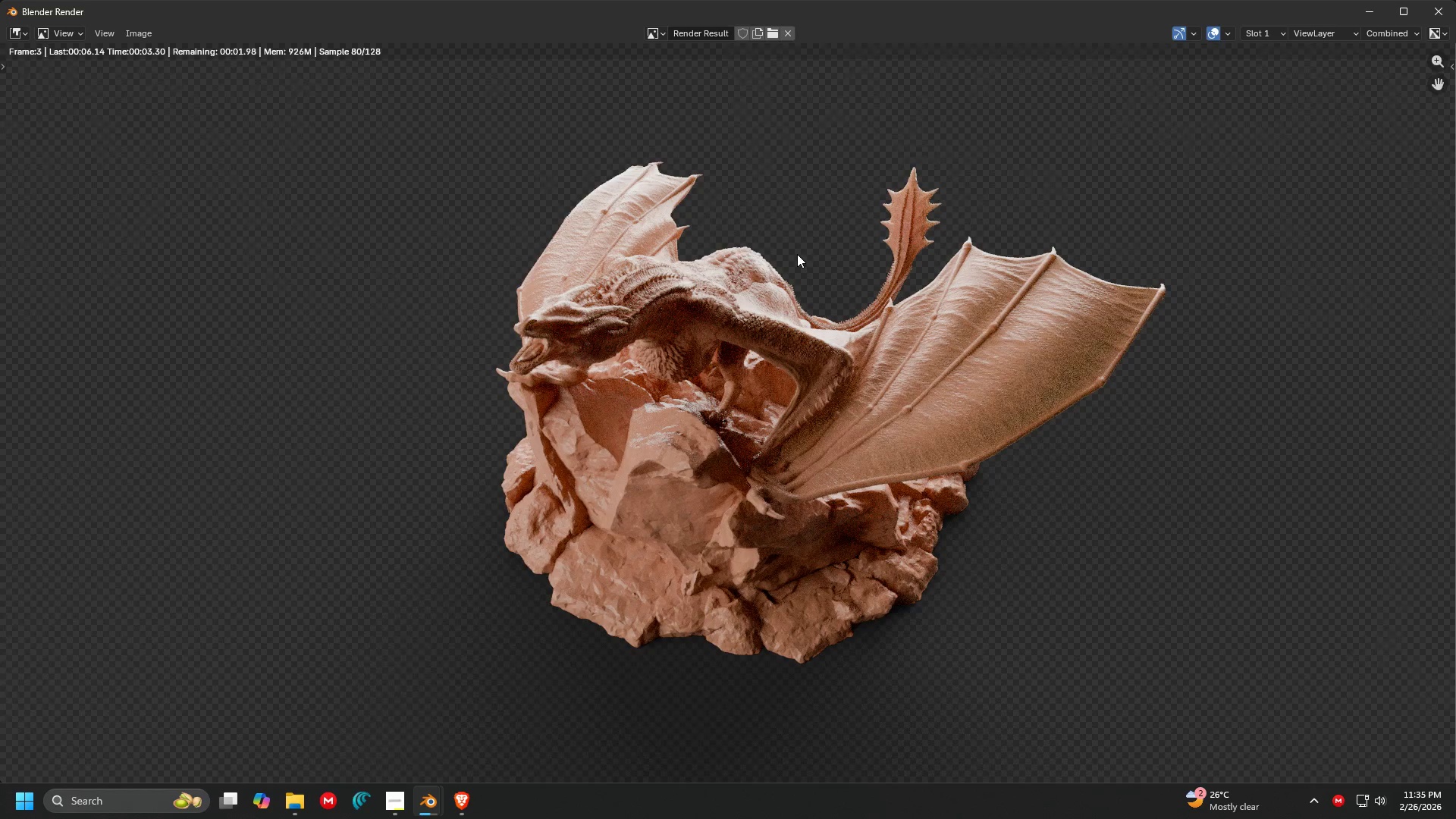 
wait(23.11)
 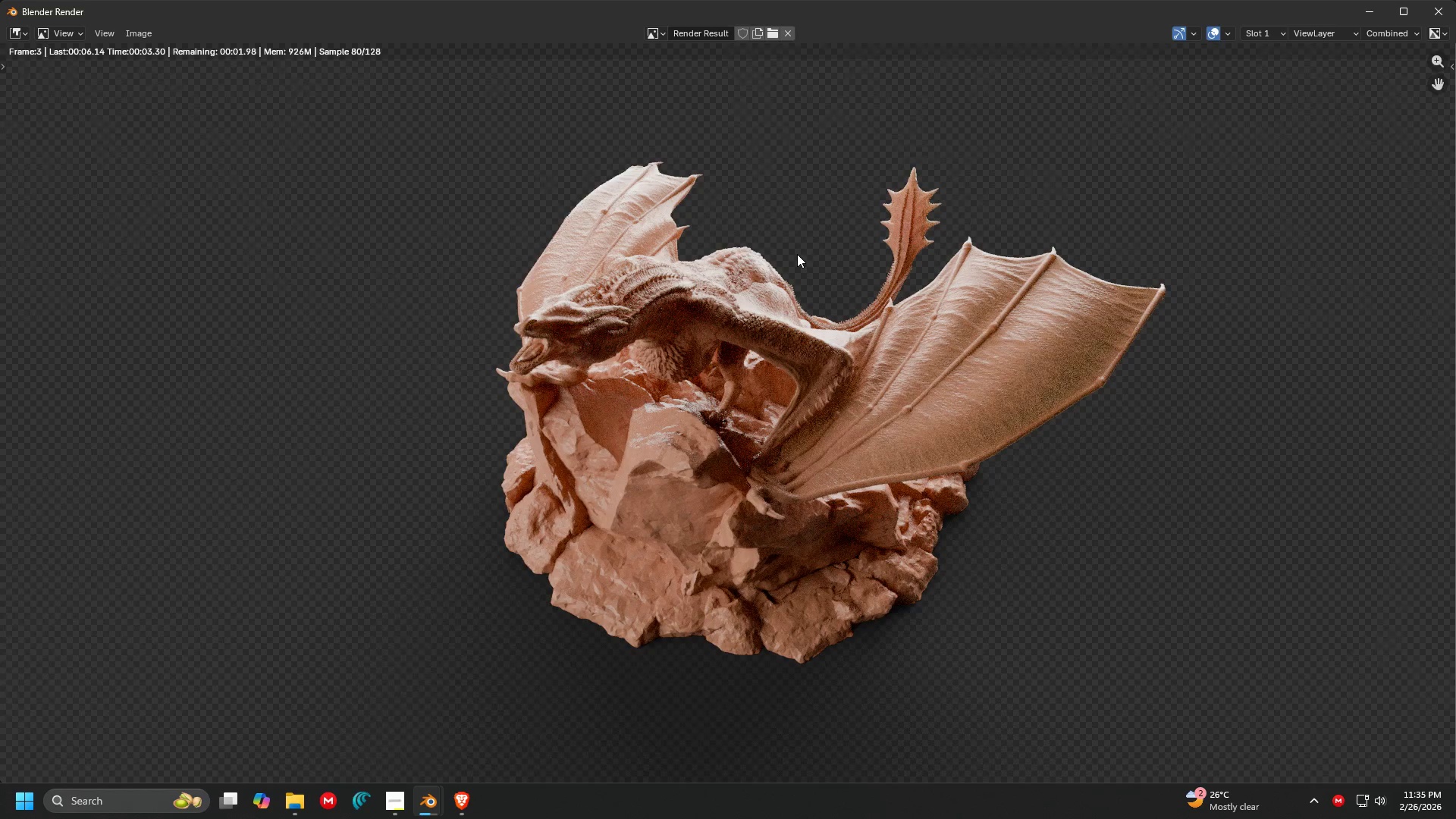 
left_click([297, 799])
 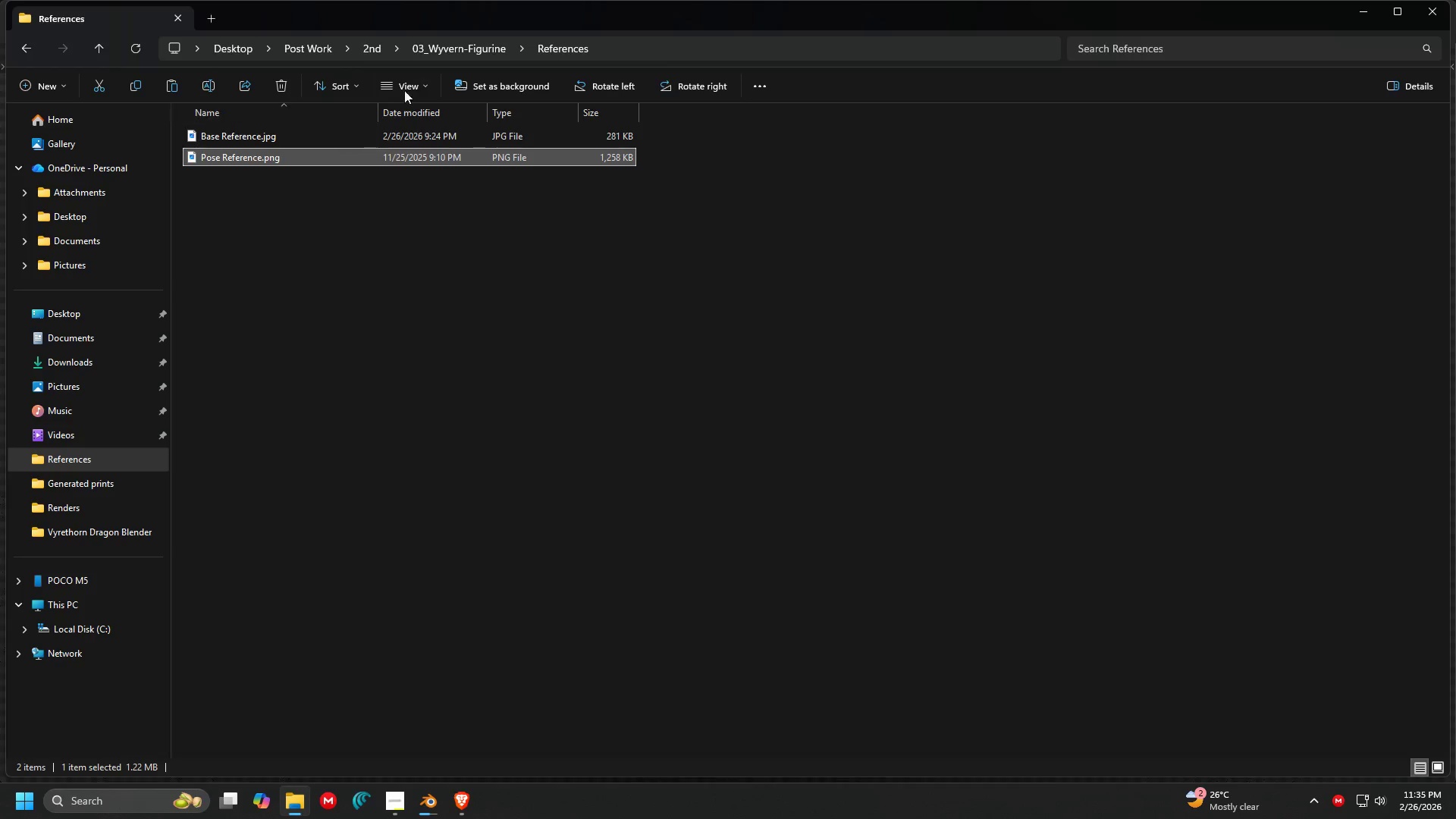 
left_click([438, 55])
 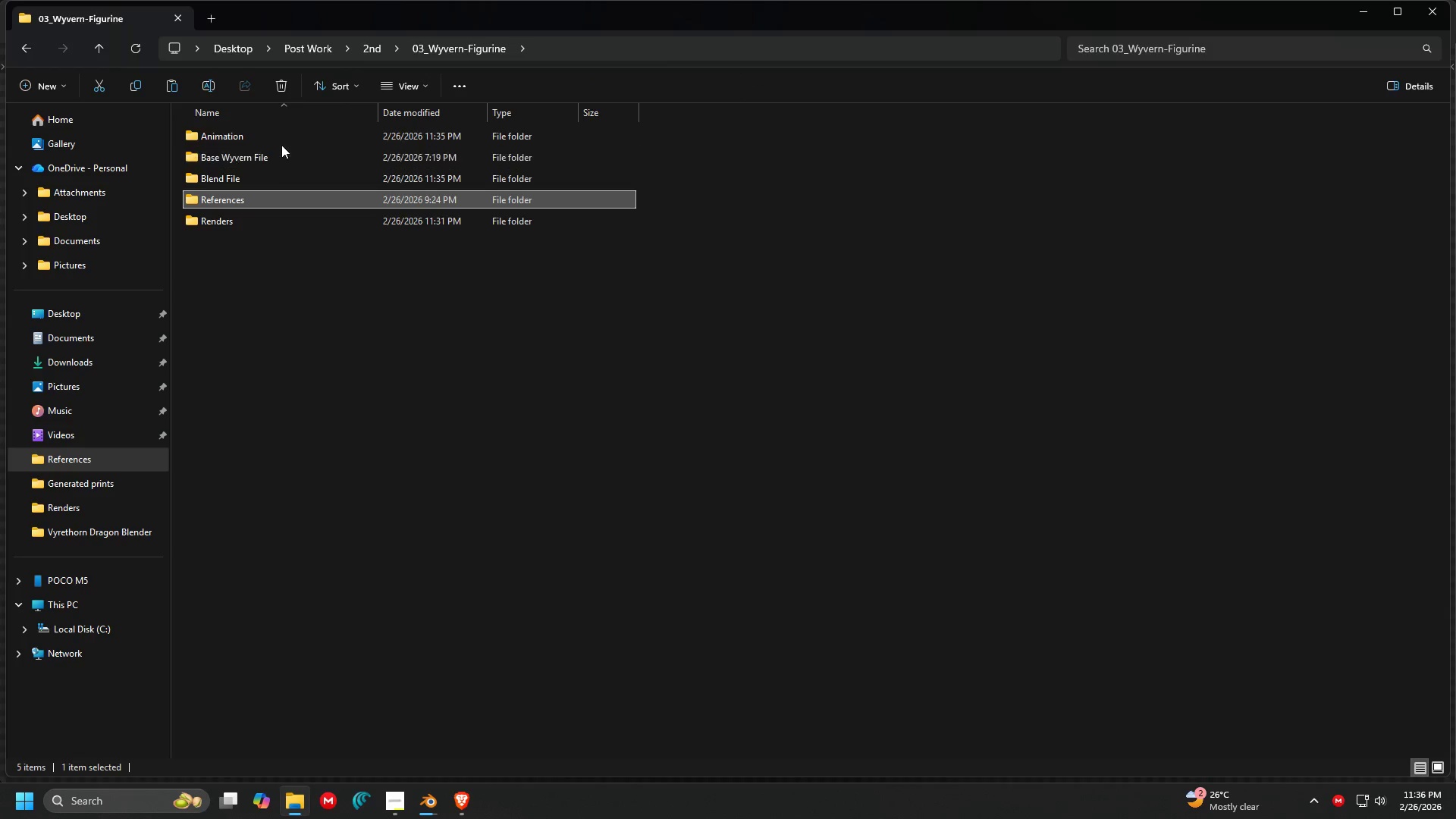 
double_click([281, 142])
 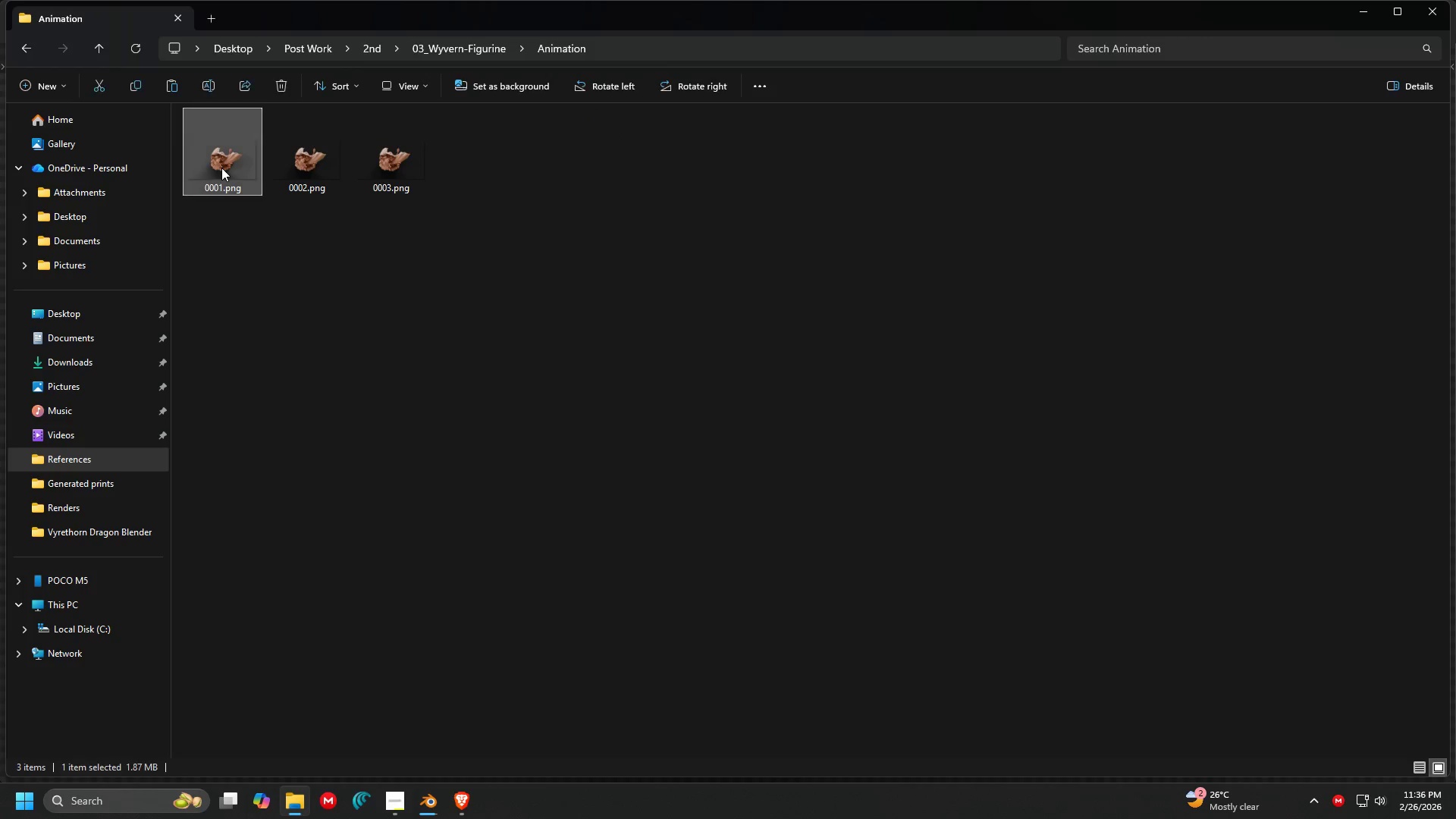 
double_click([221, 168])
 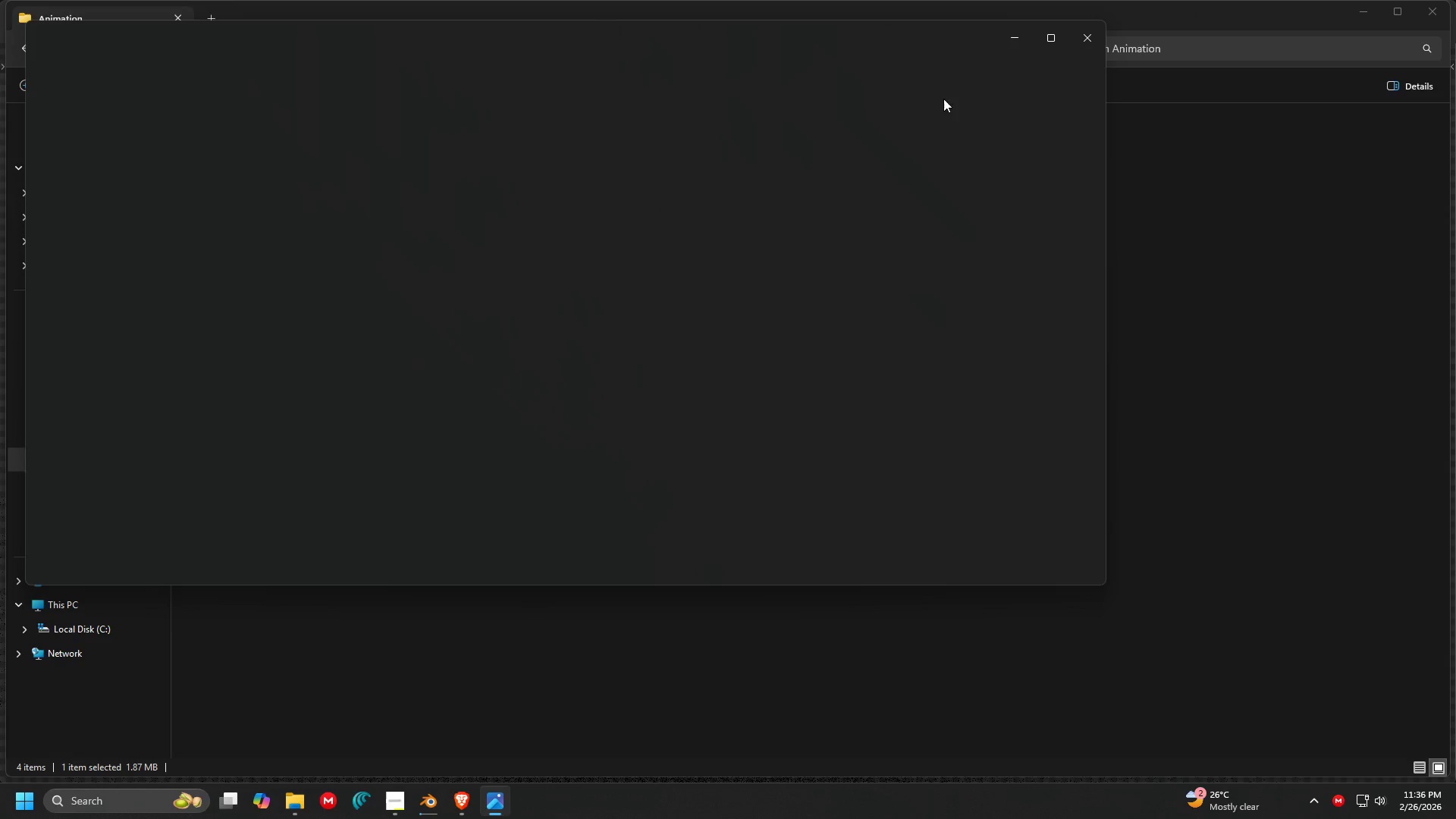 
left_click([1053, 40])
 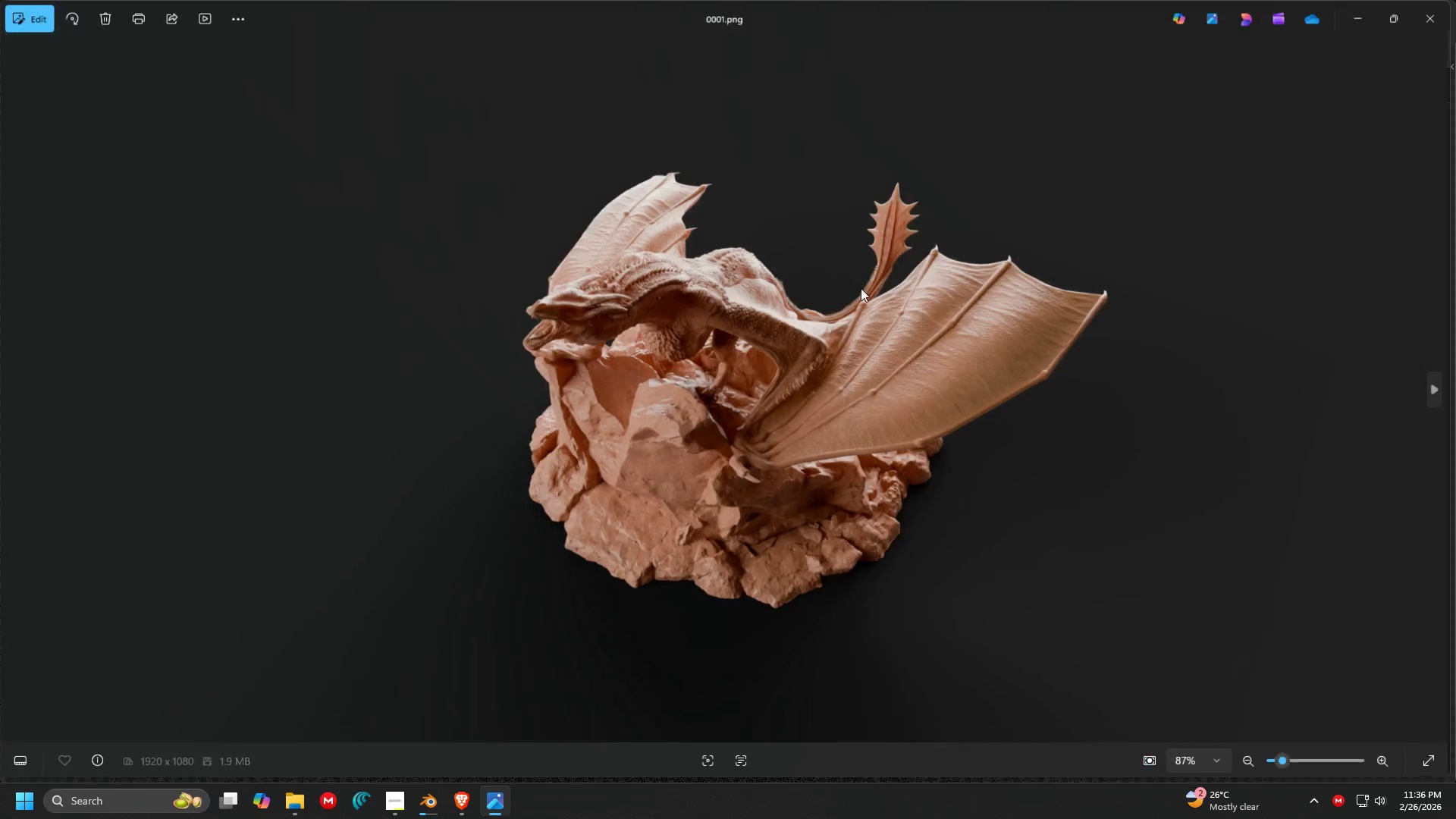 
scroll: coordinate [882, 362], scroll_direction: up, amount: 11.0
 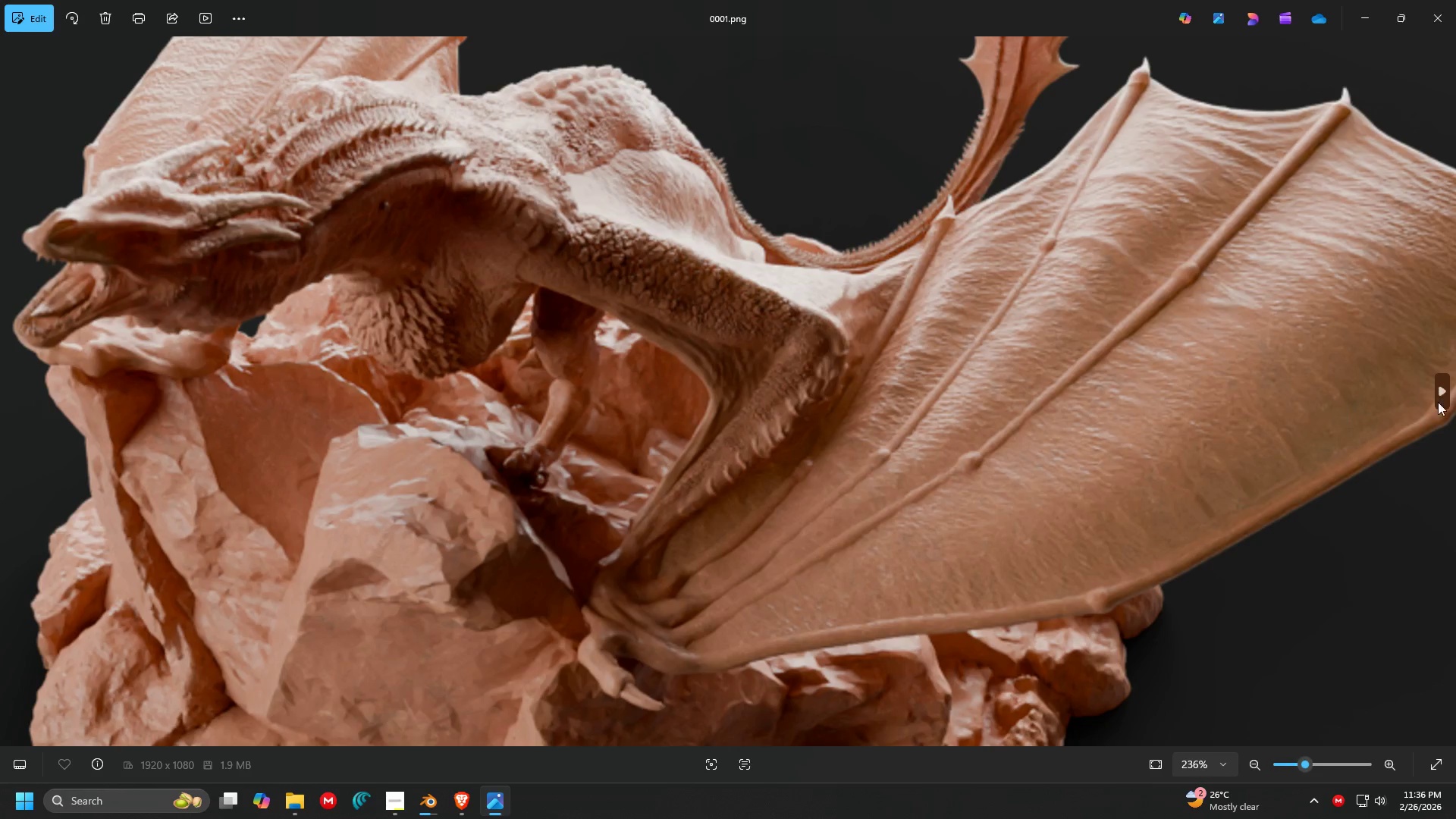 
double_click([1245, 248])
 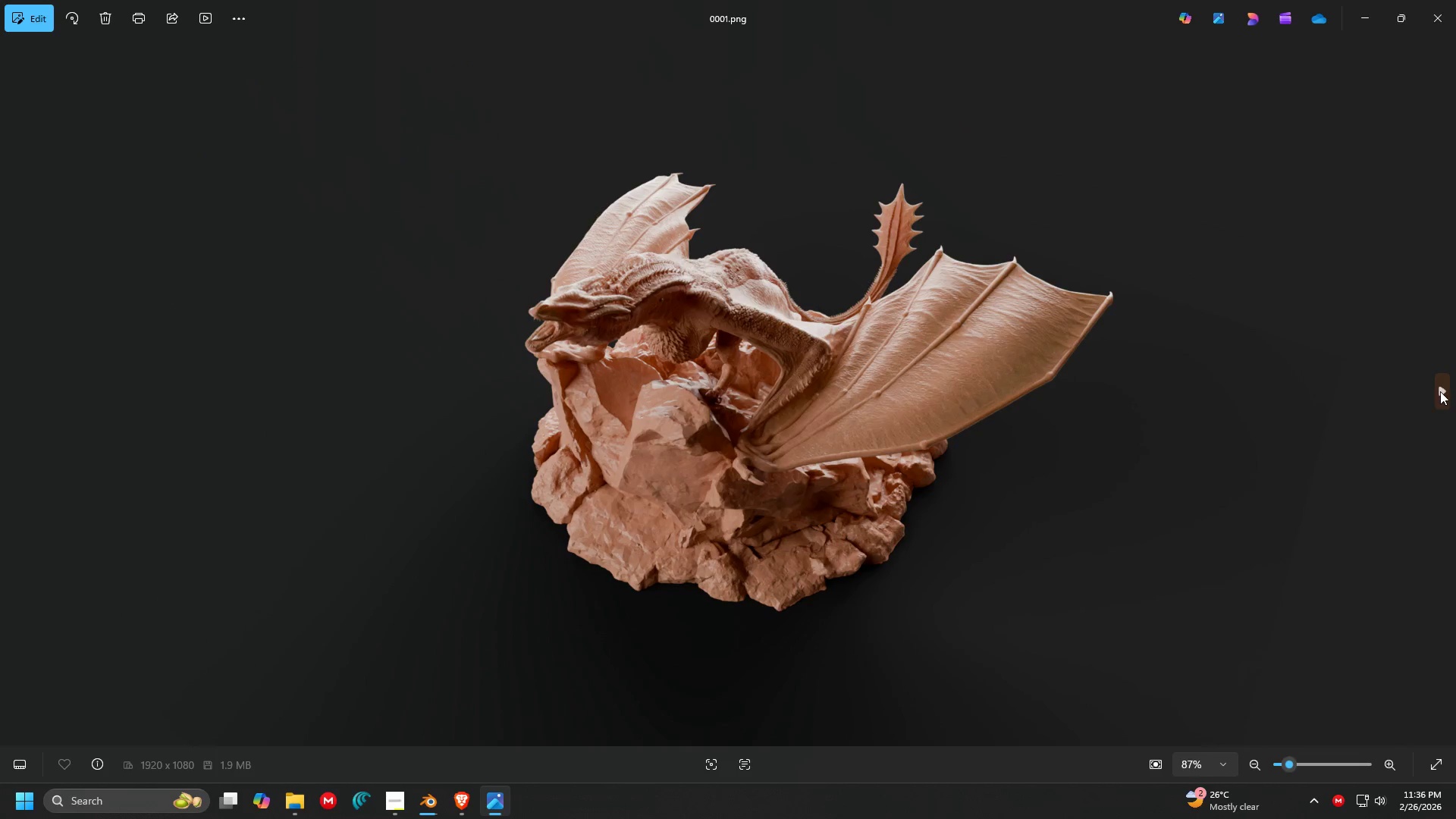 
double_click([1440, 391])
 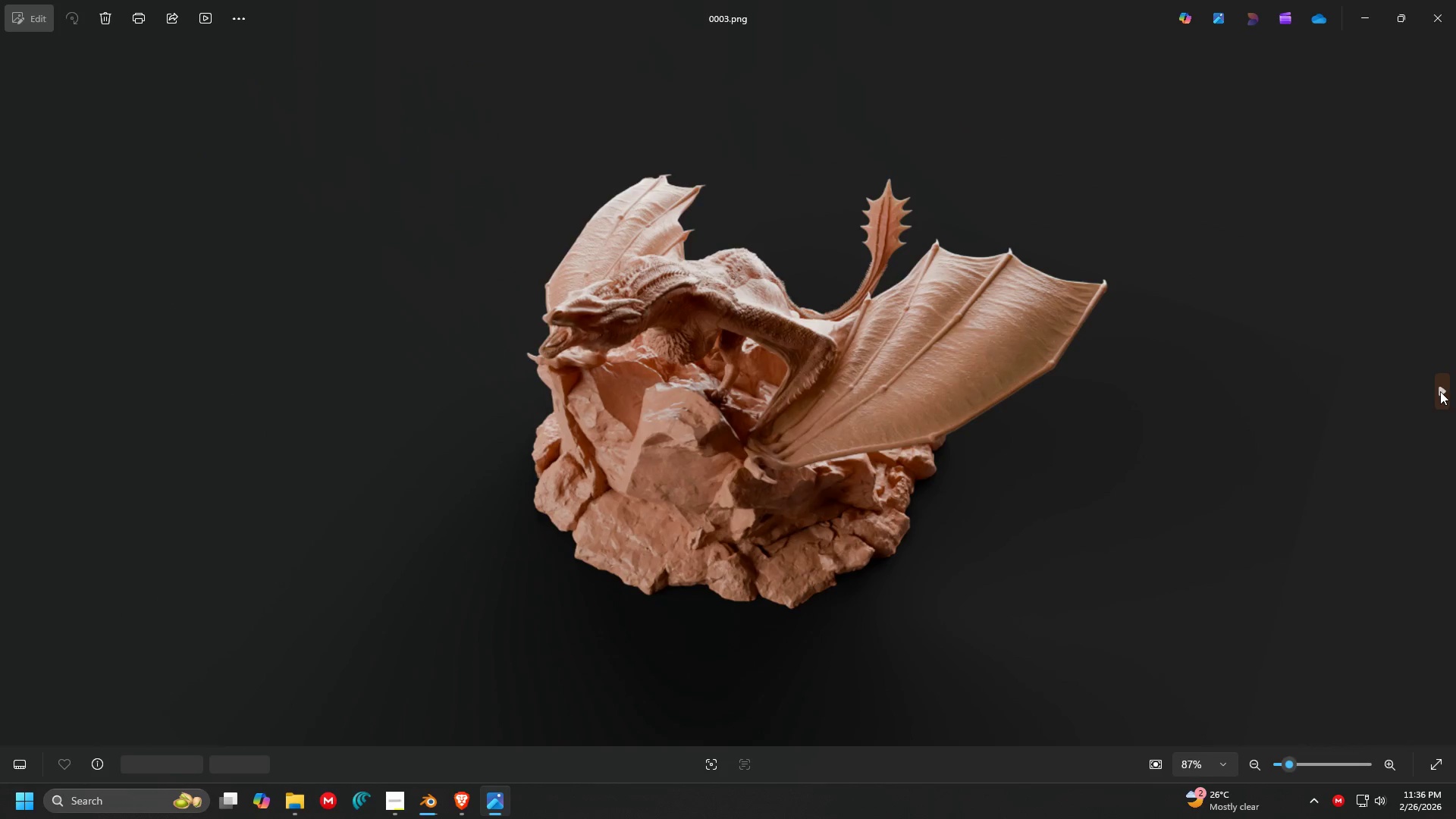 
triple_click([1440, 391])
 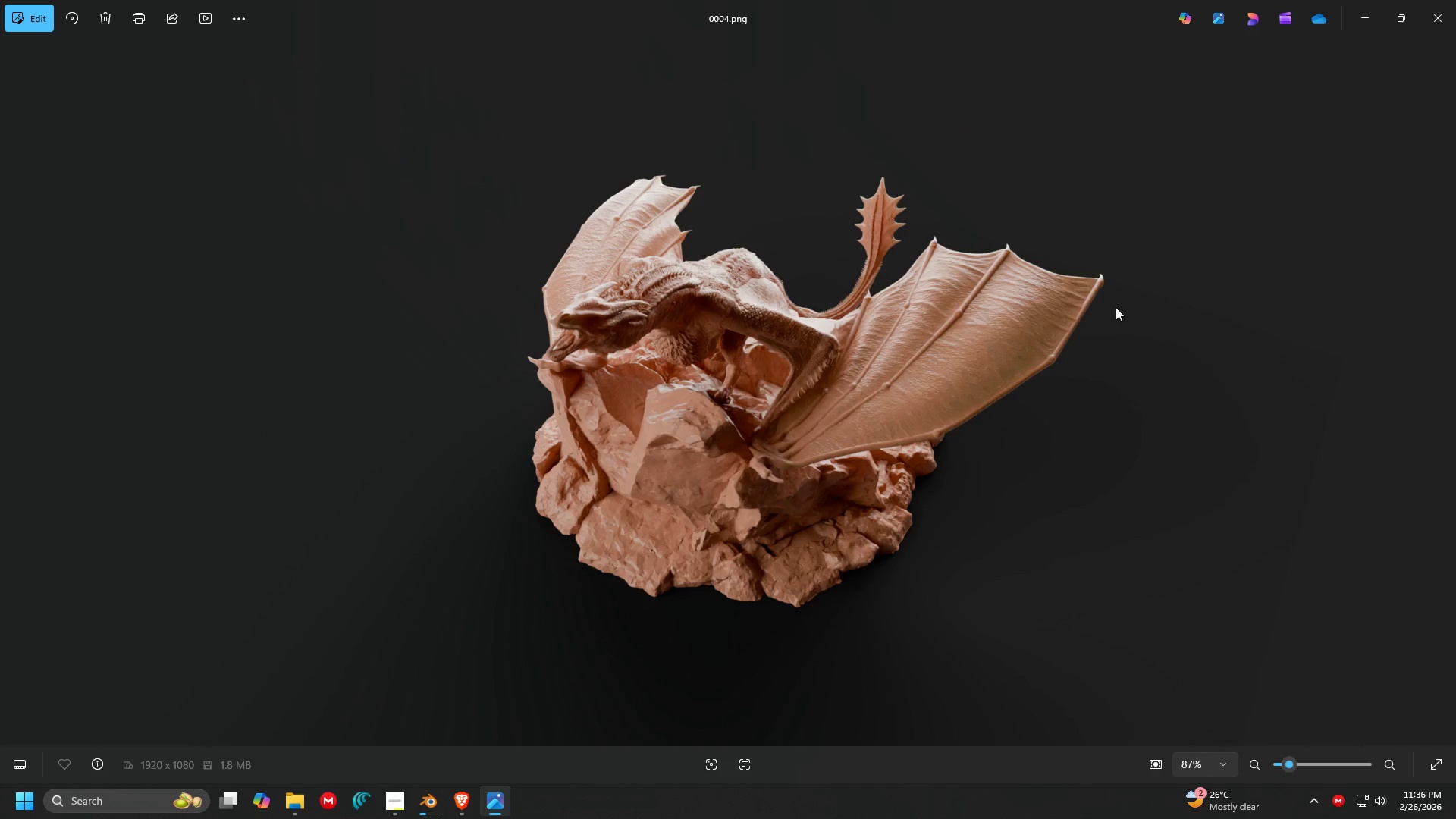 
left_click_drag(start_coordinate=[1385, 479], to_coordinate=[1075, 387])
 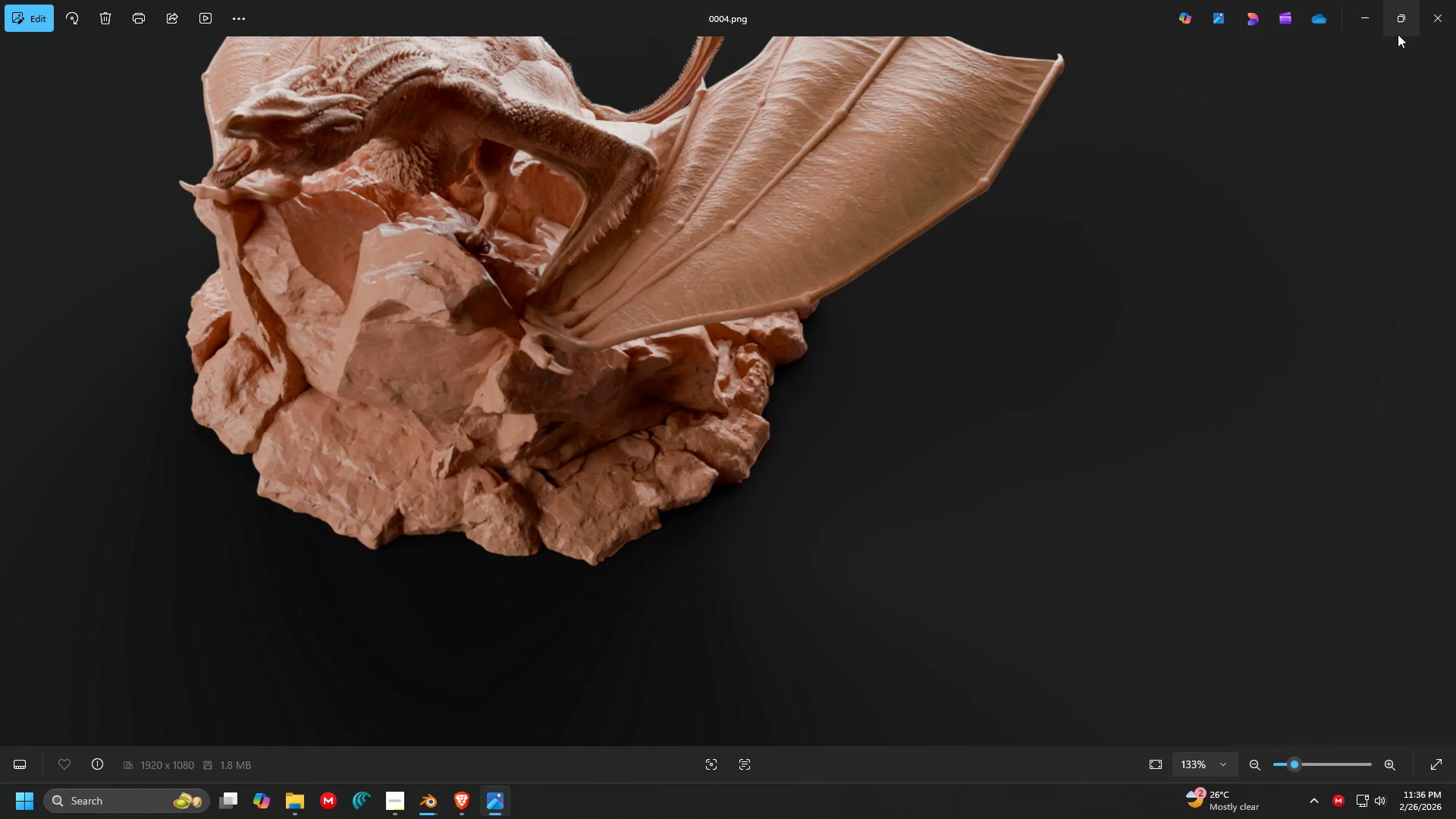 
scroll: coordinate [1295, 514], scroll_direction: up, amount: 5.0
 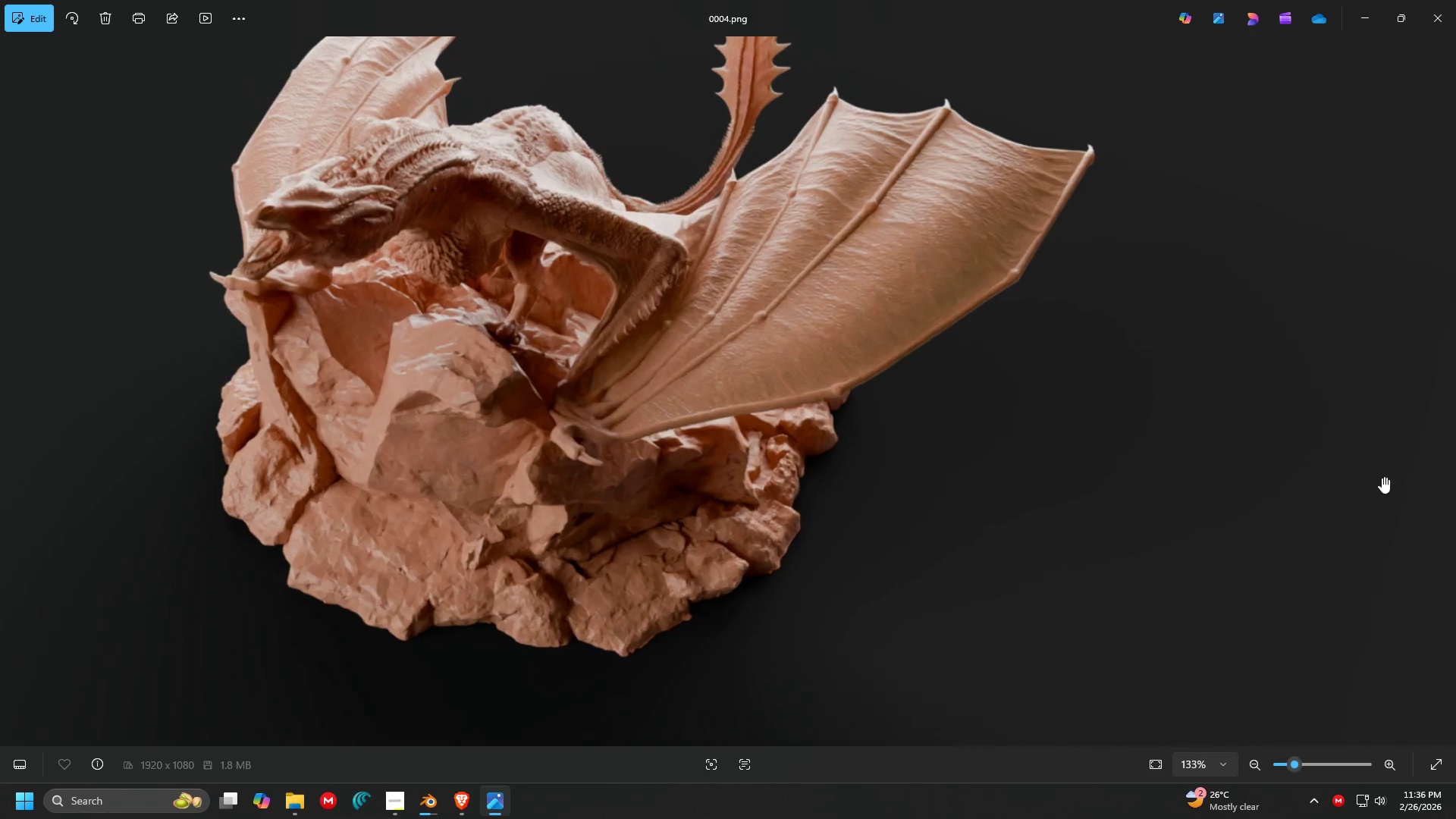 
left_click([1439, 27])
 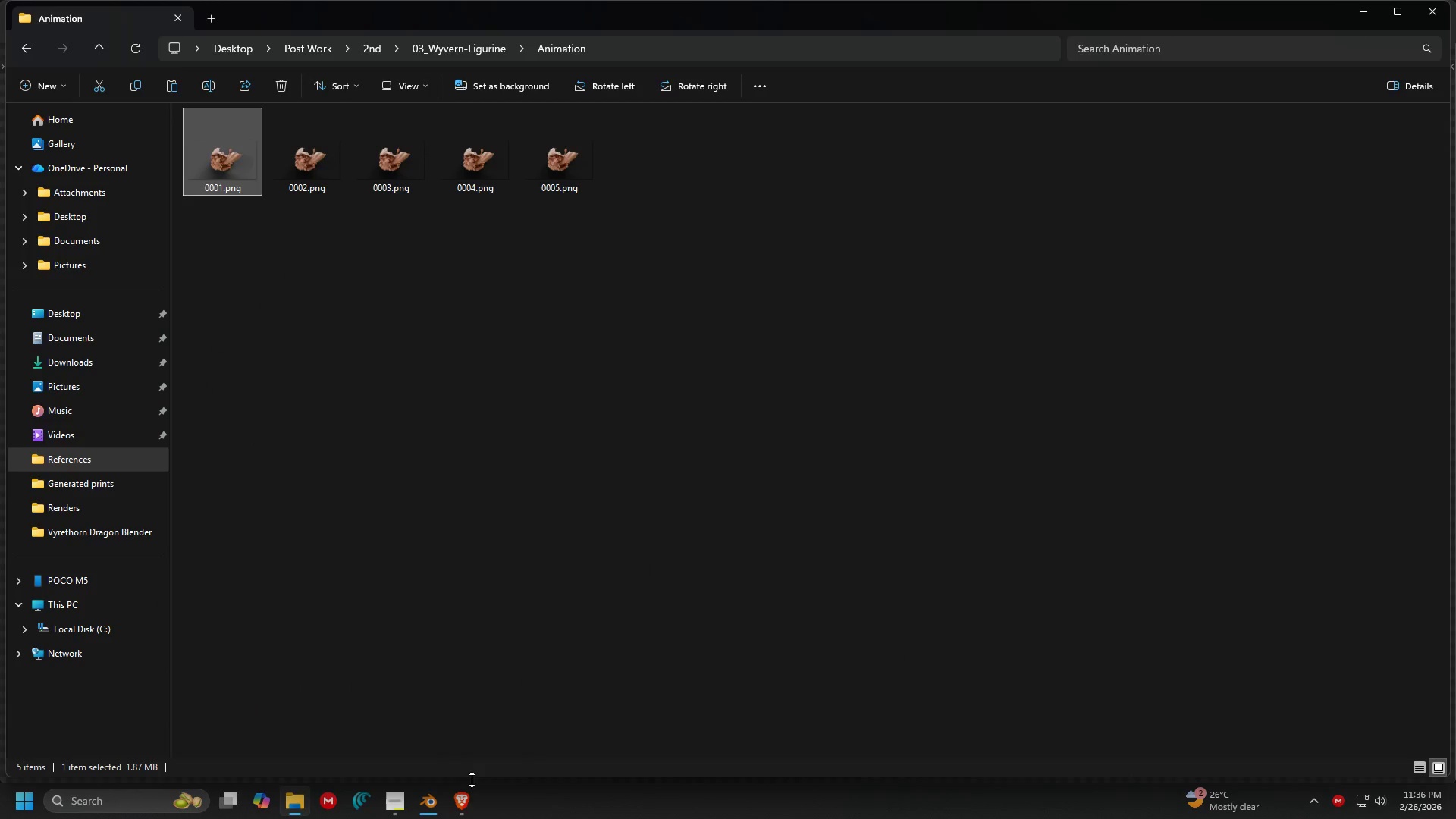 
left_click([431, 814])
 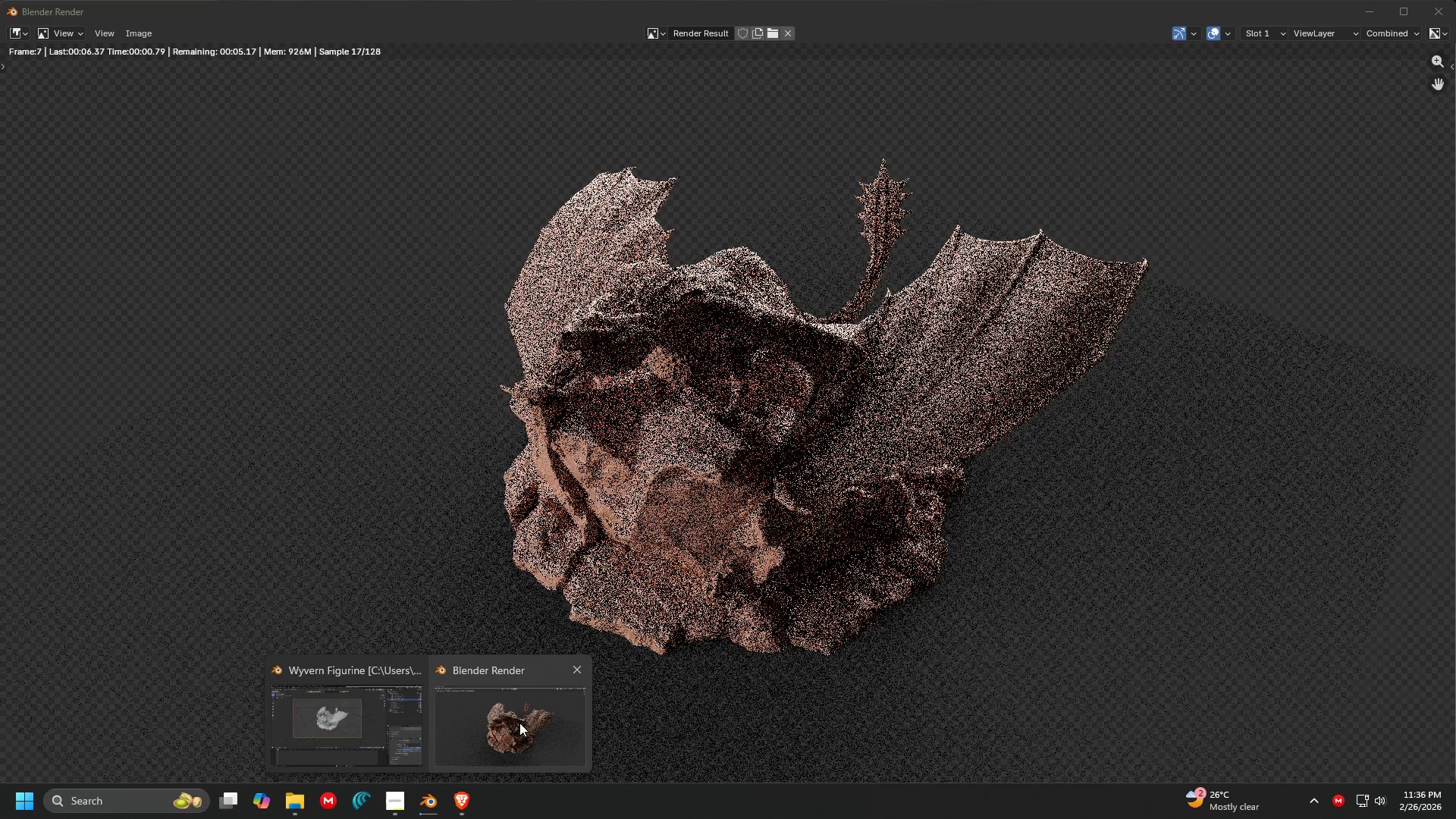 
left_click([519, 723])
 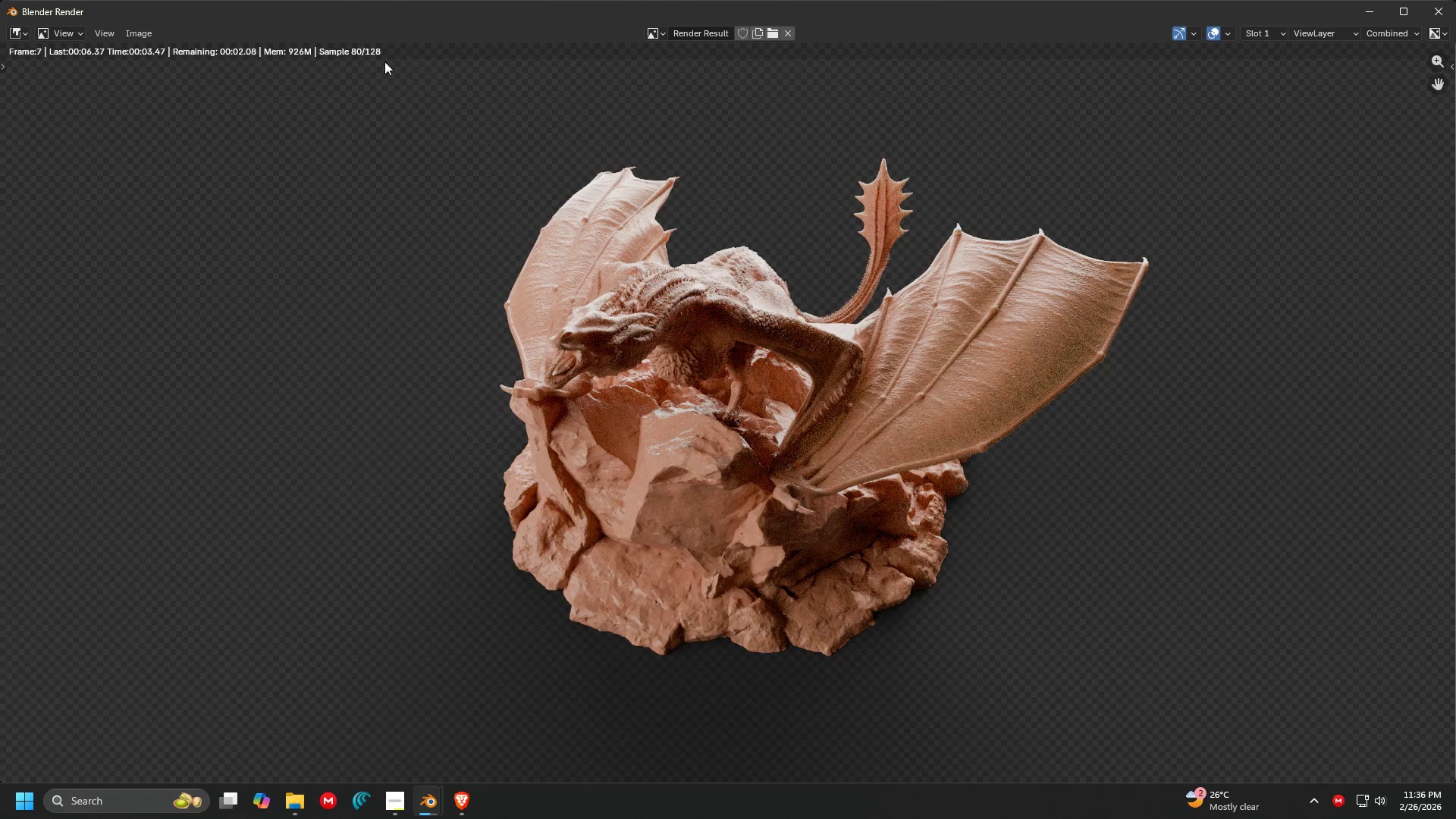 
left_click([1429, 8])
 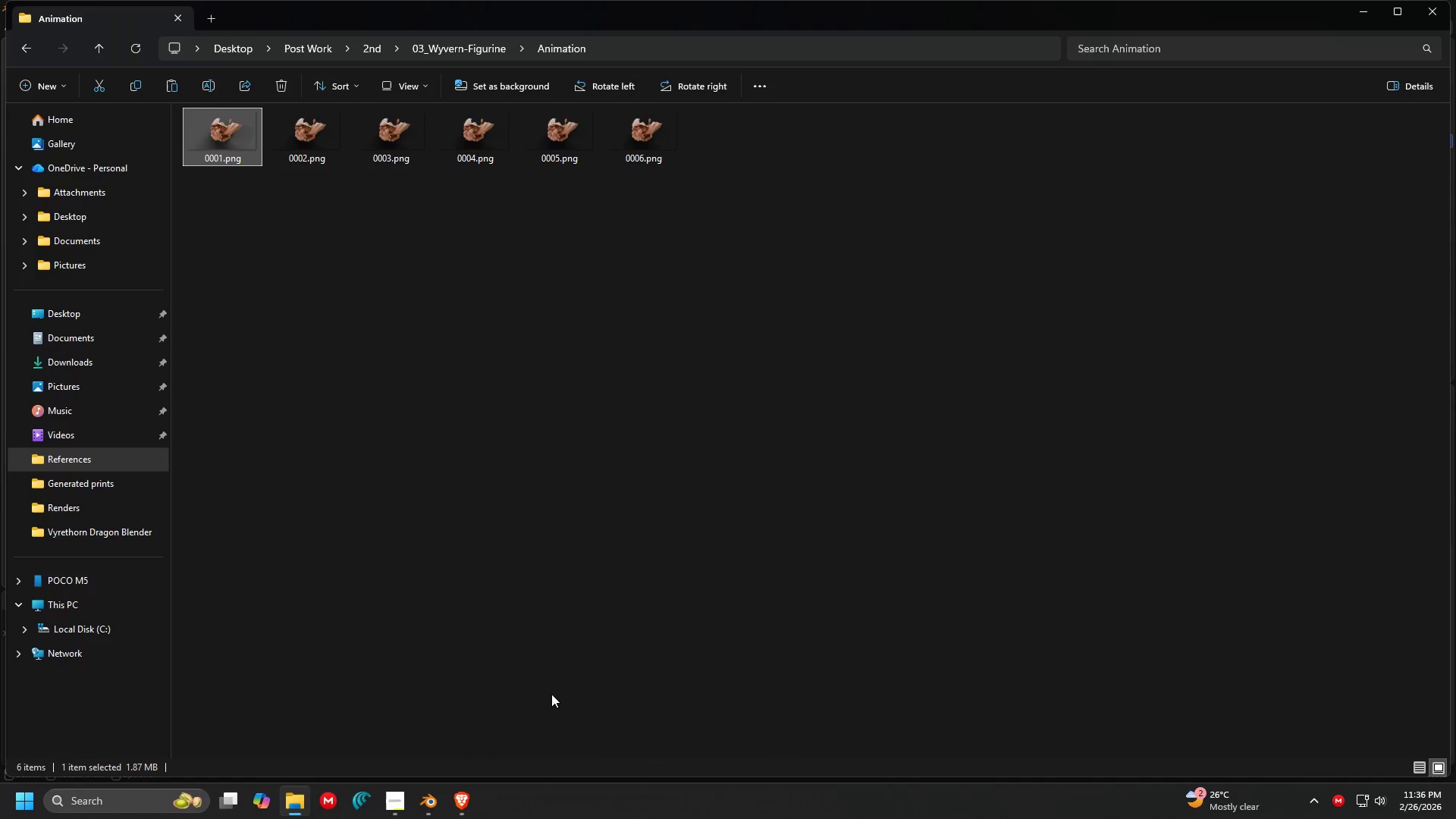 
left_click([432, 802])
 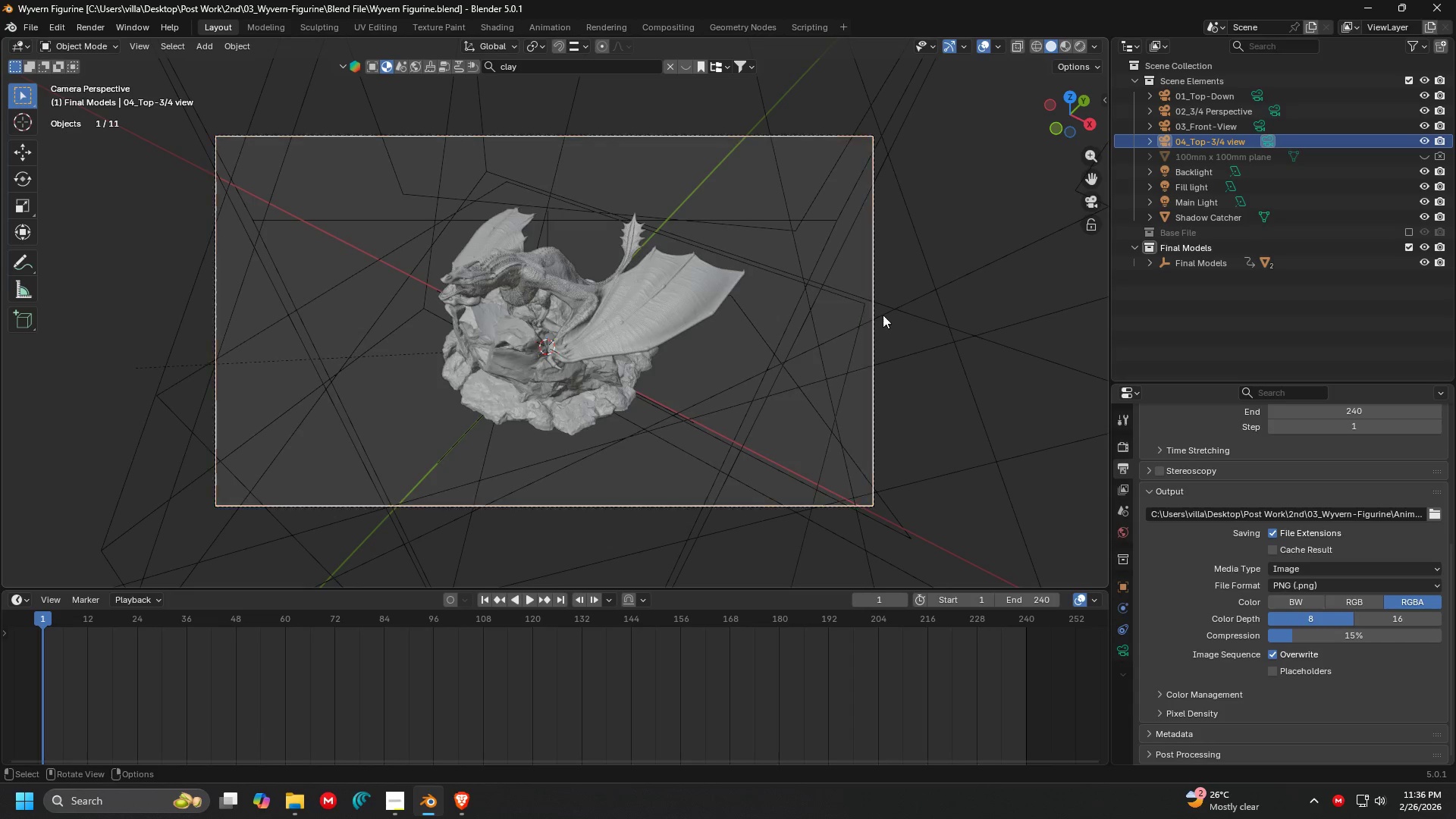 
left_click([858, 309])
 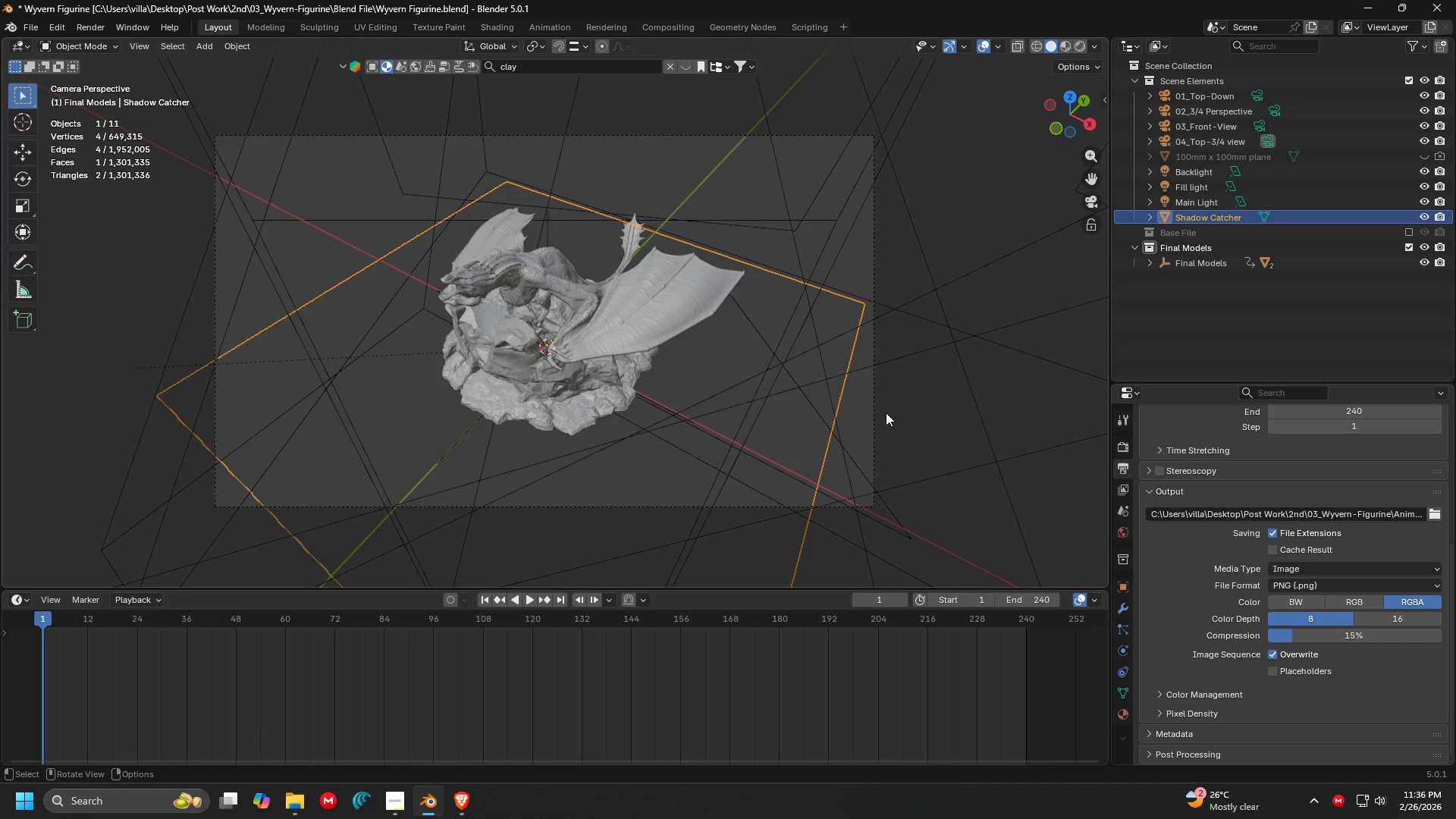 
key(S)
 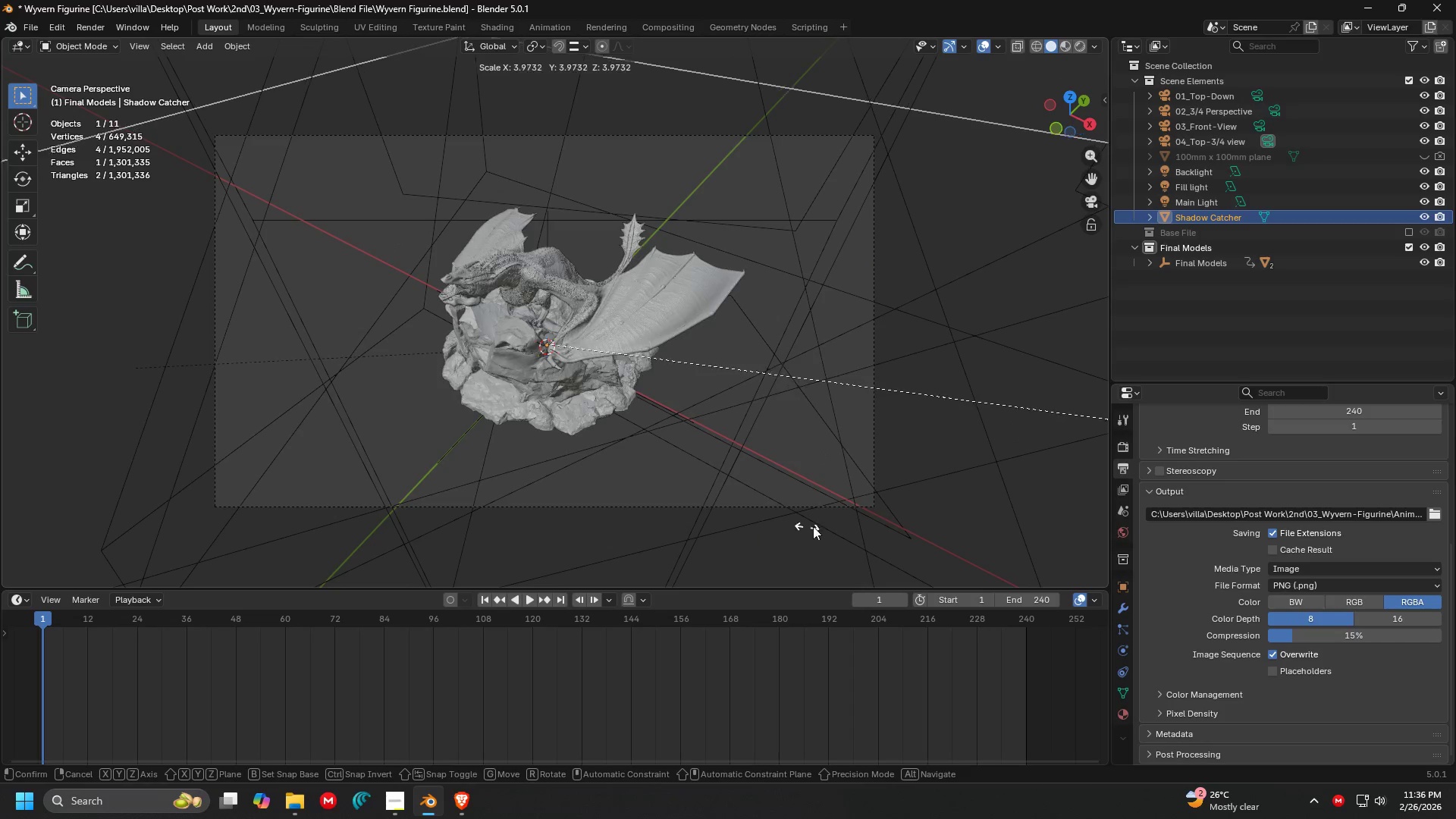 
left_click([990, 498])
 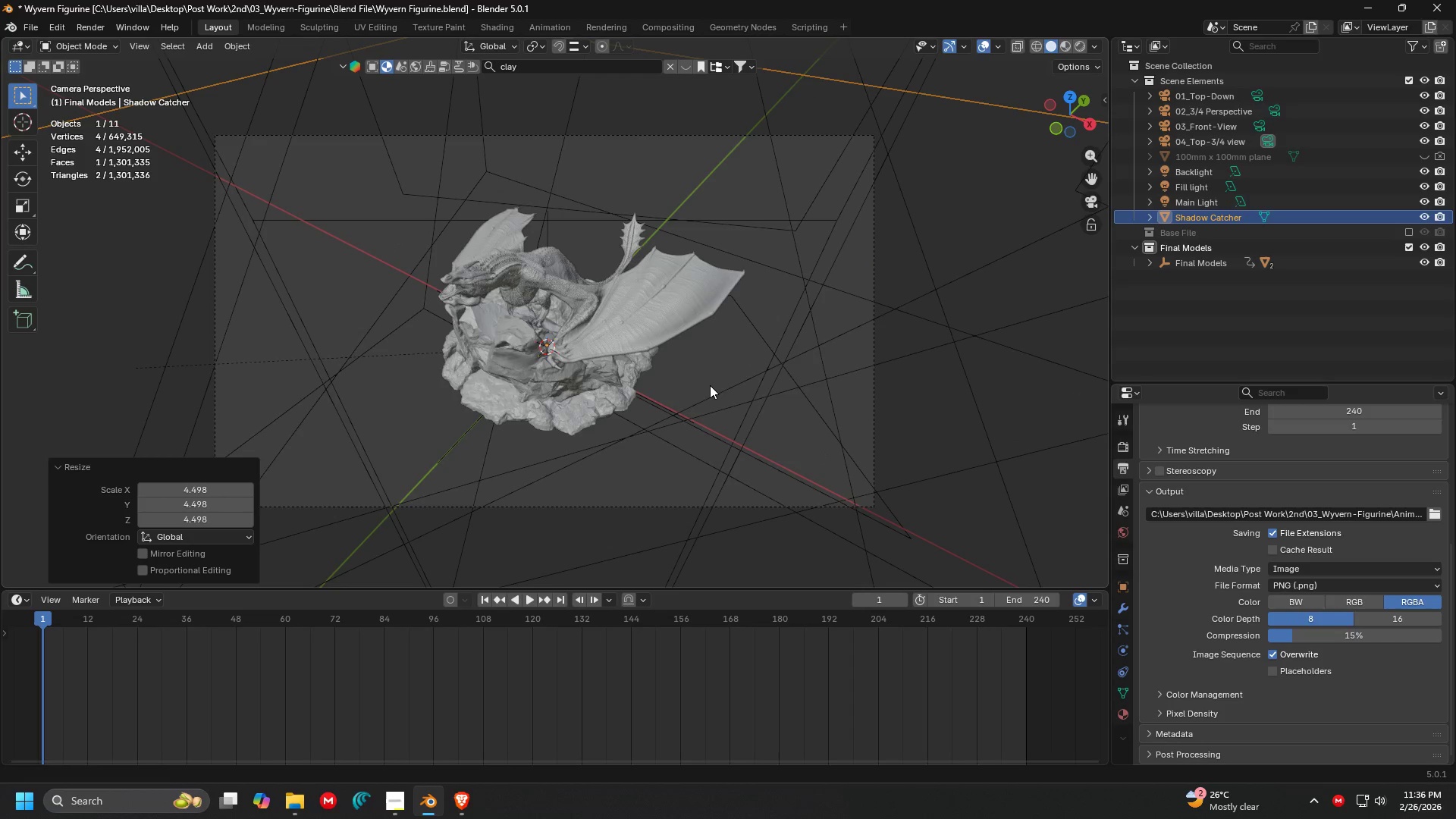 
key(Control+S)
 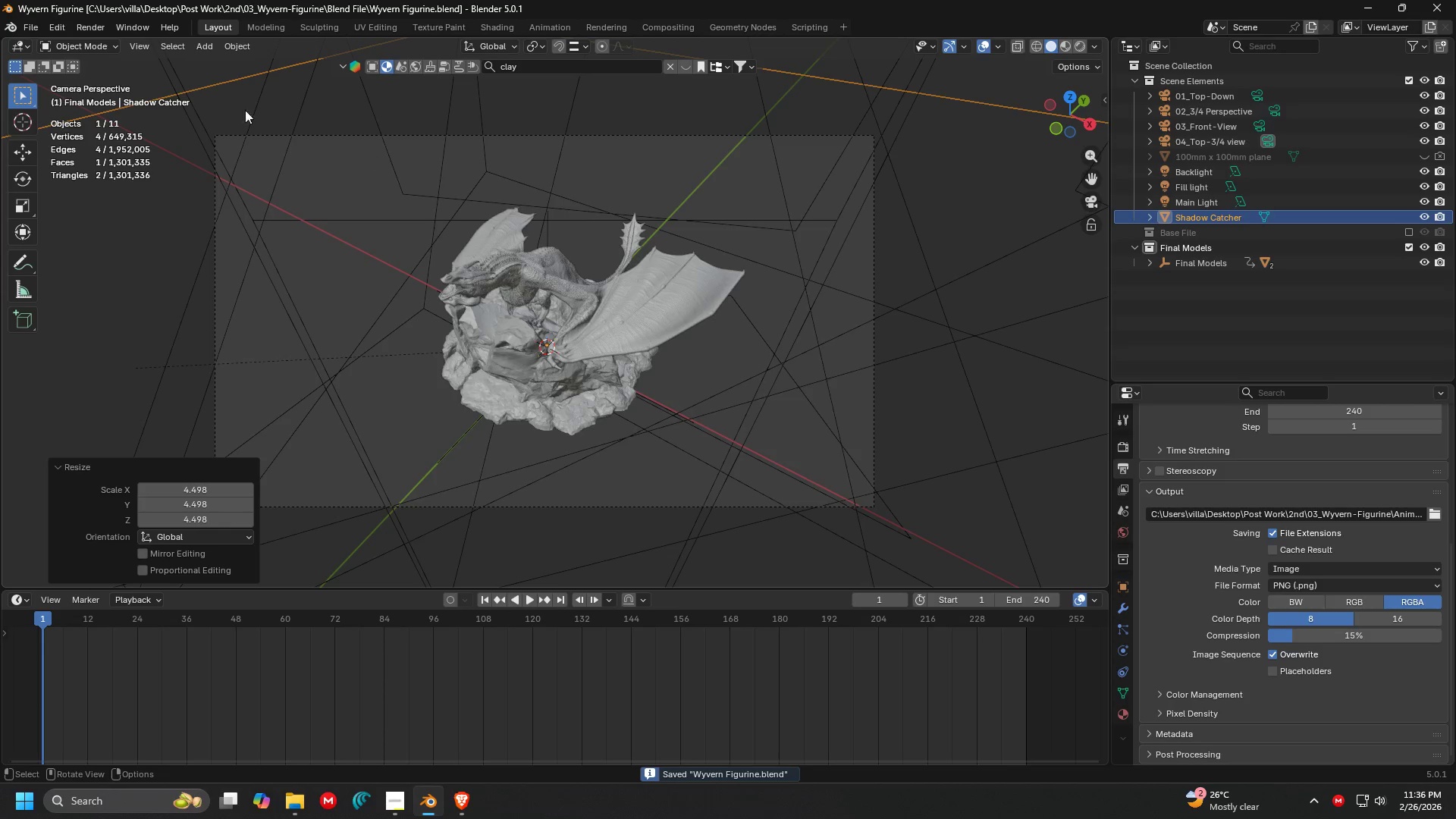 
left_click([96, 24])
 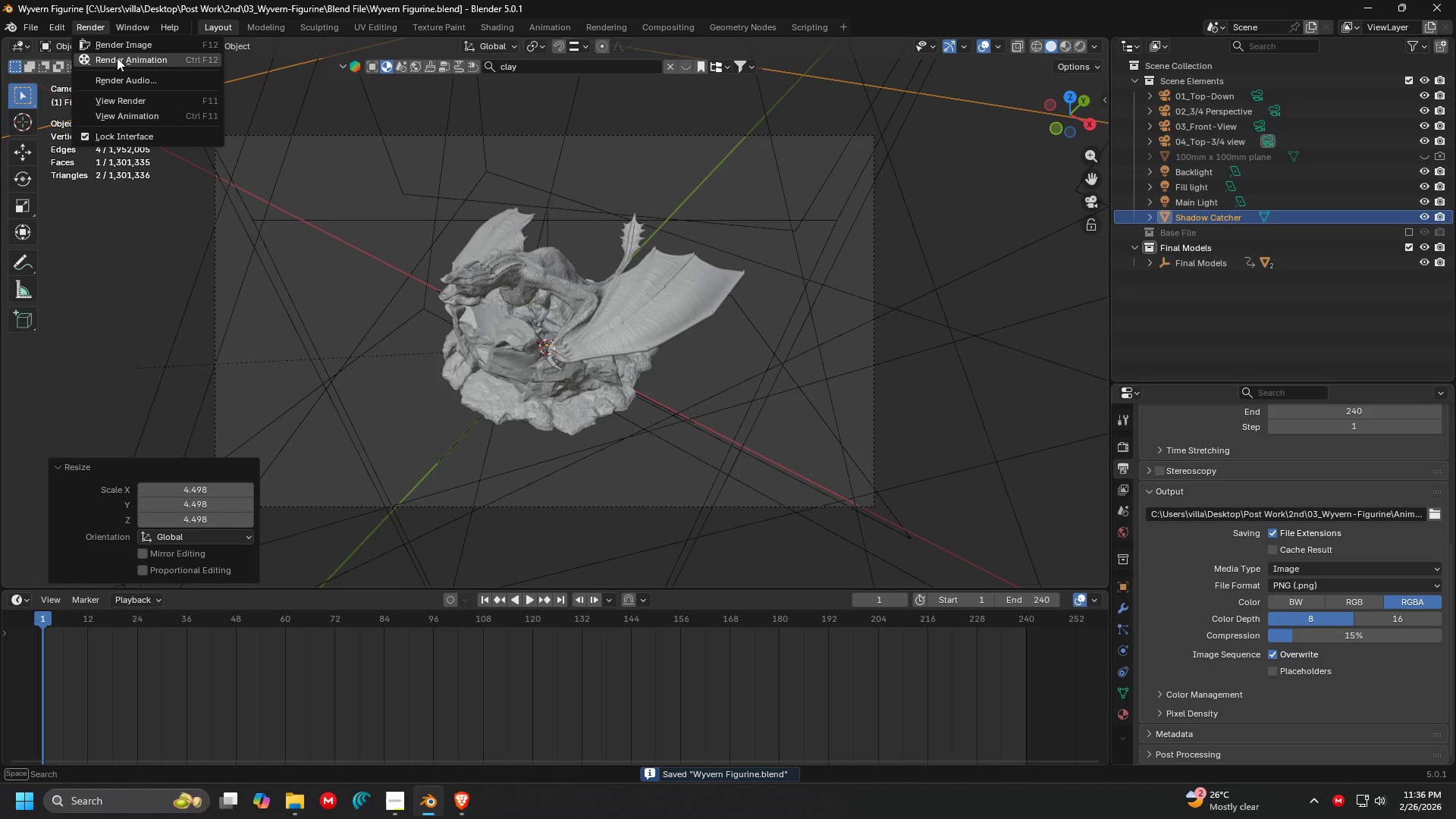 
left_click([117, 58])
 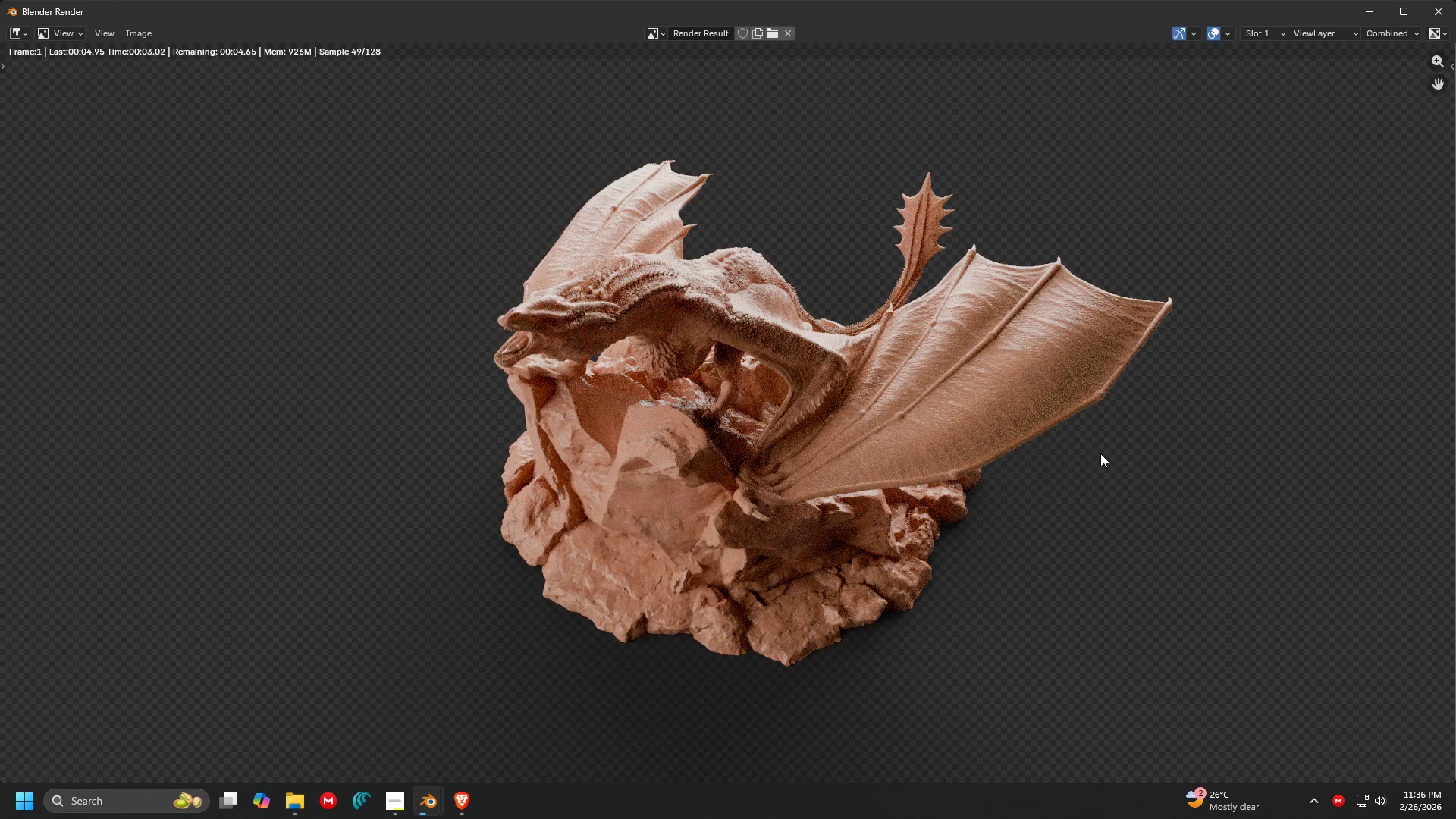 
wait(9.52)
 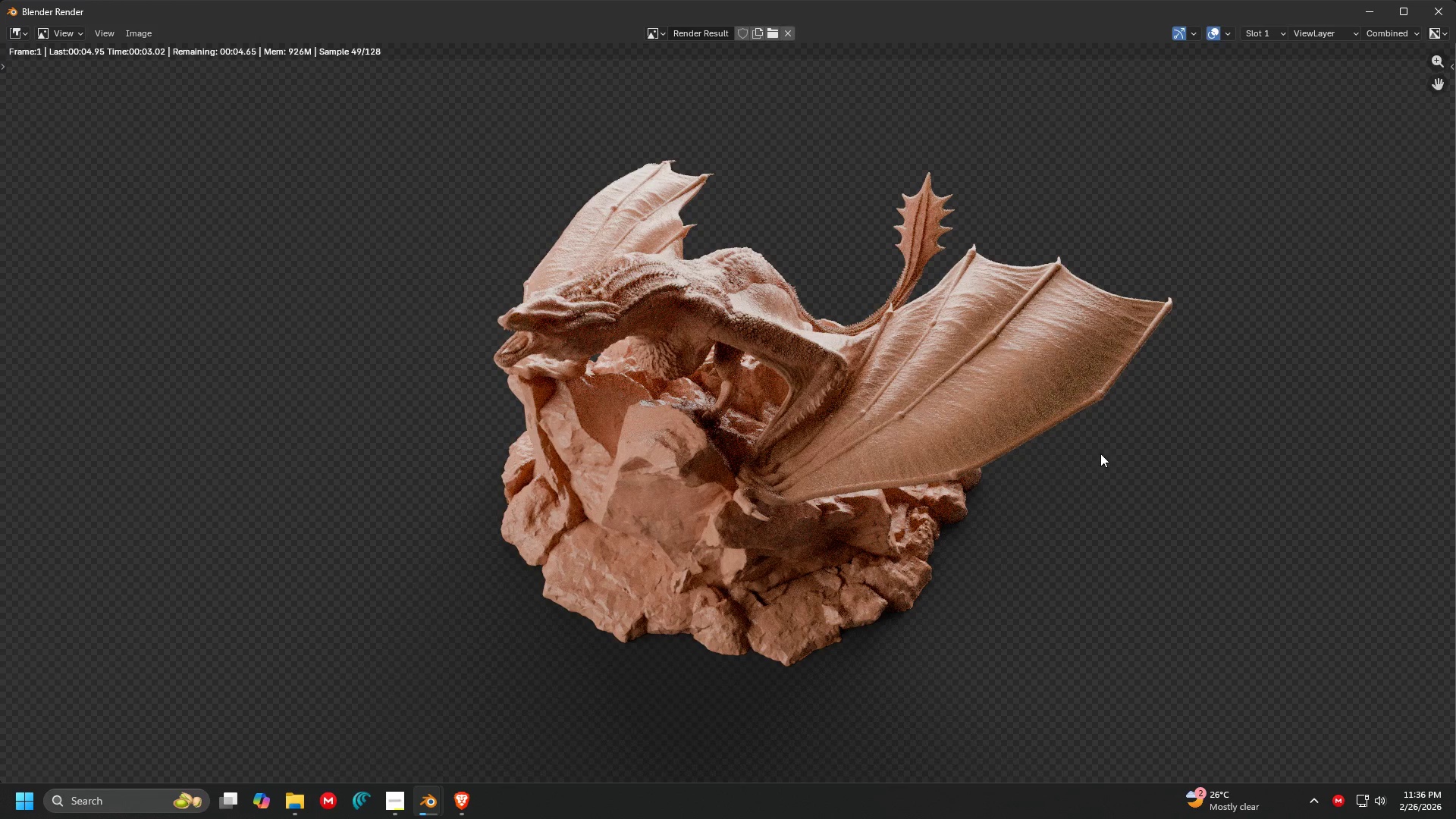 
scroll: coordinate [799, 348], scroll_direction: none, amount: 0.0
 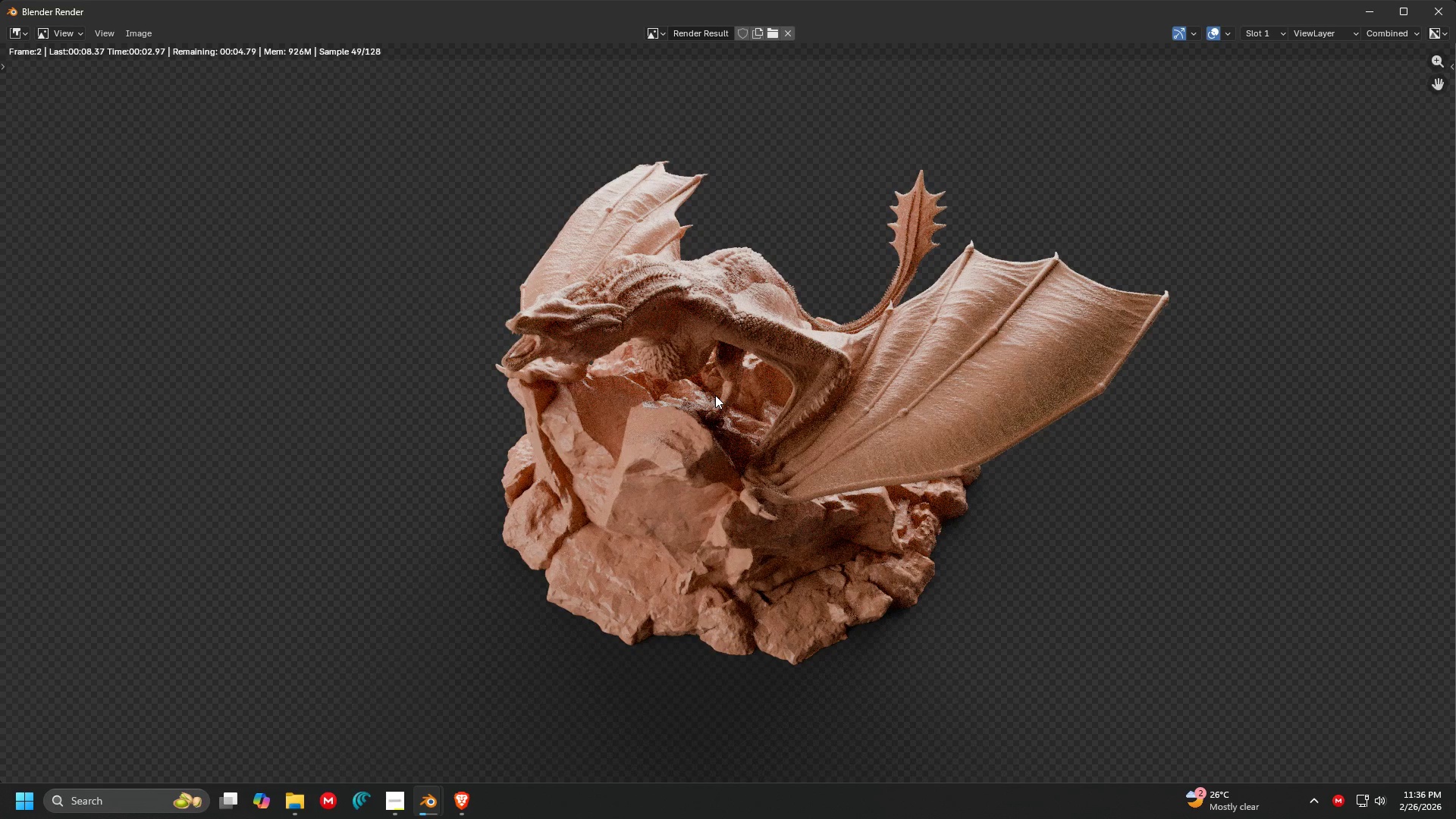 
scroll: coordinate [738, 471], scroll_direction: up, amount: 6.0
 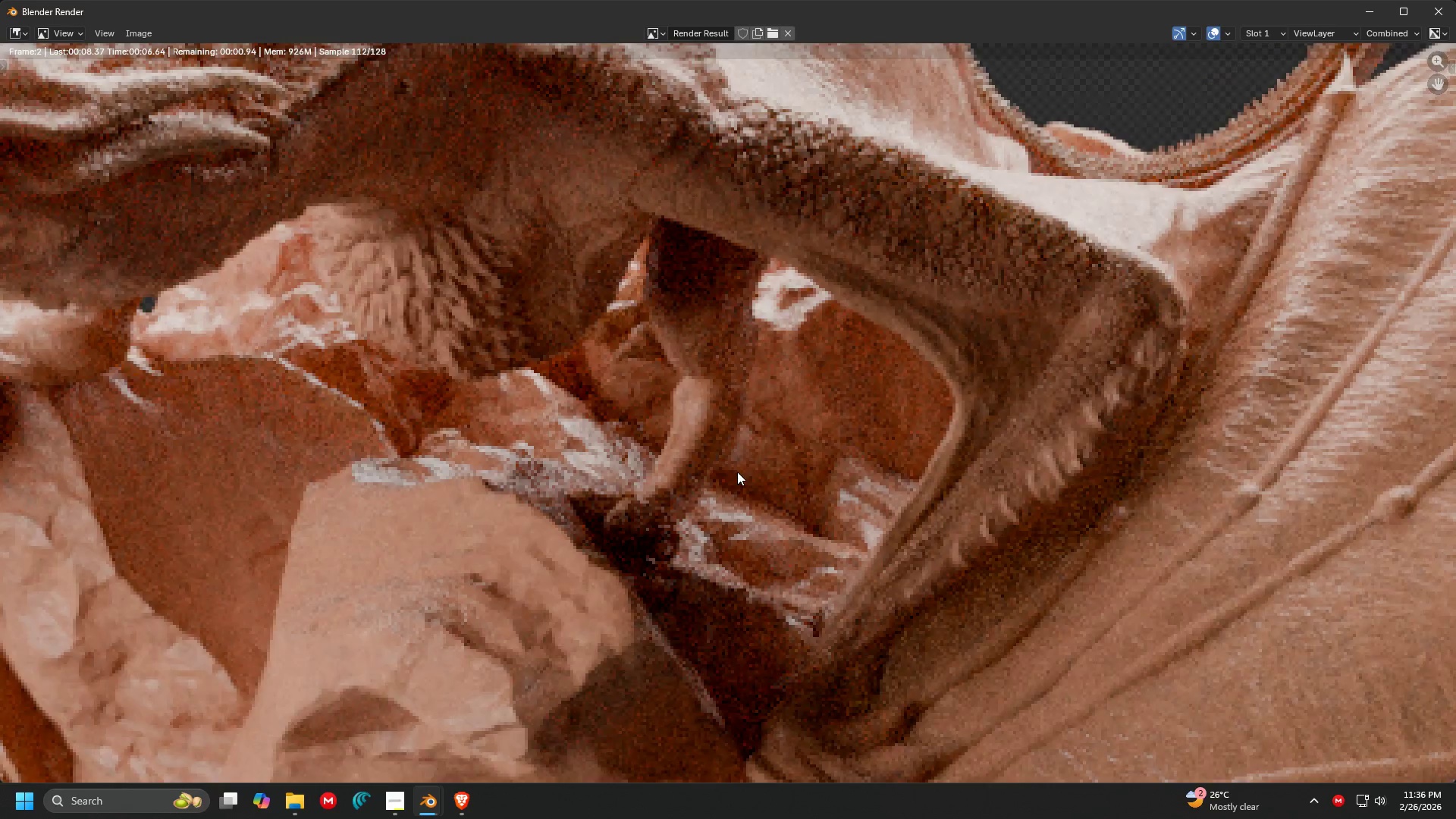 
scroll: coordinate [767, 464], scroll_direction: down, amount: 5.0
 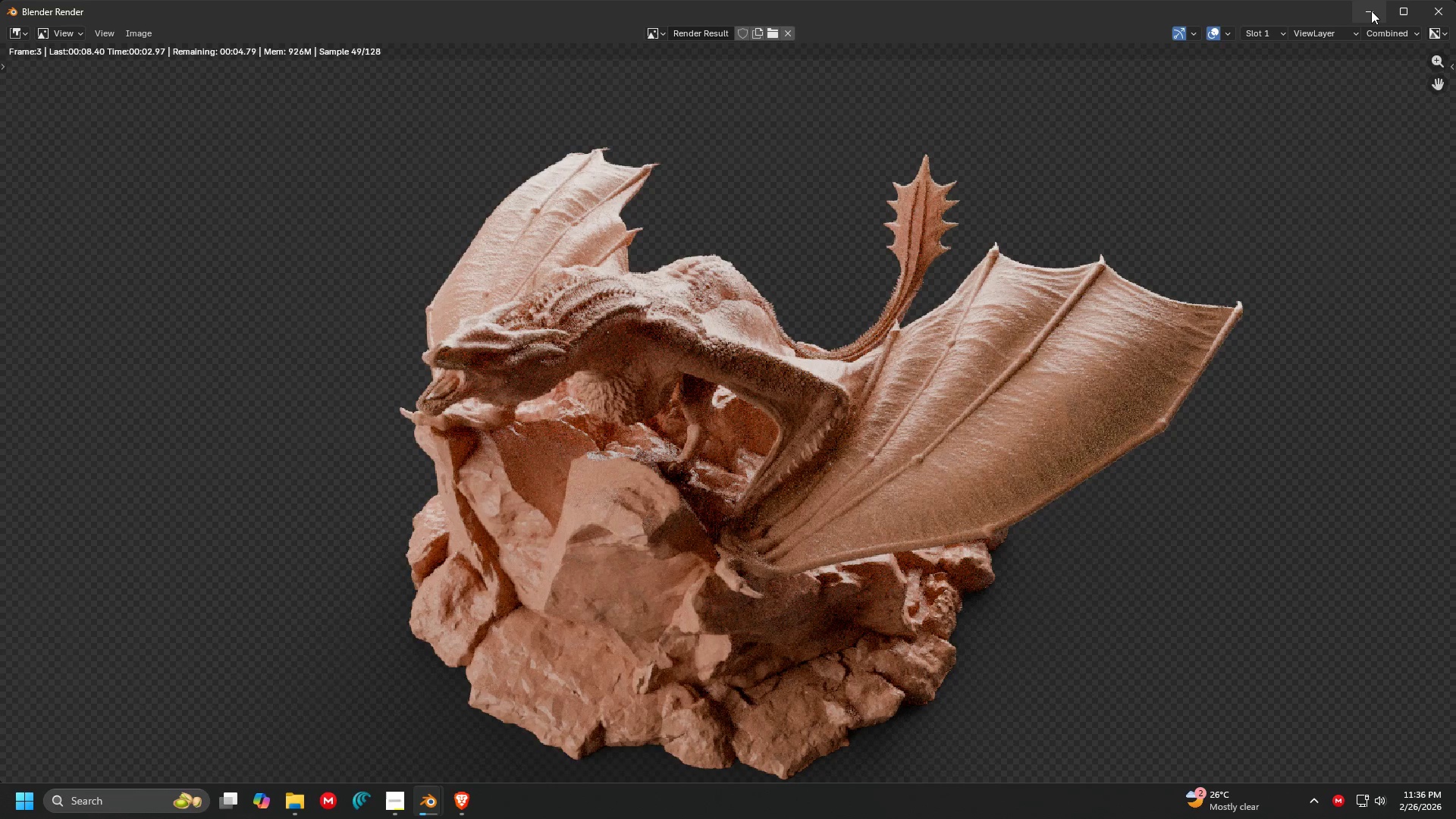 
scroll: coordinate [882, 337], scroll_direction: up, amount: 2.0
 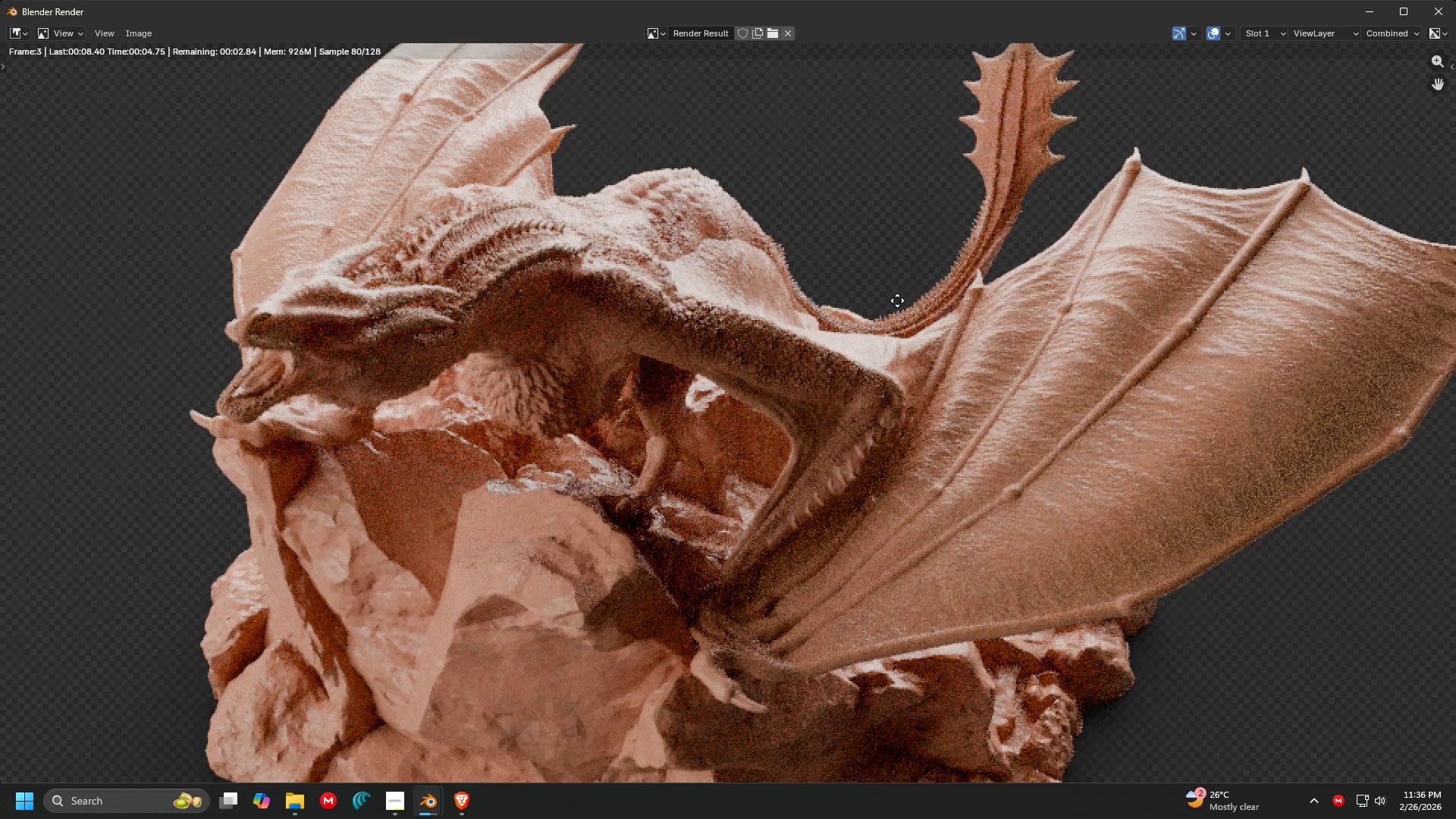 
scroll: coordinate [896, 300], scroll_direction: none, amount: 0.0
 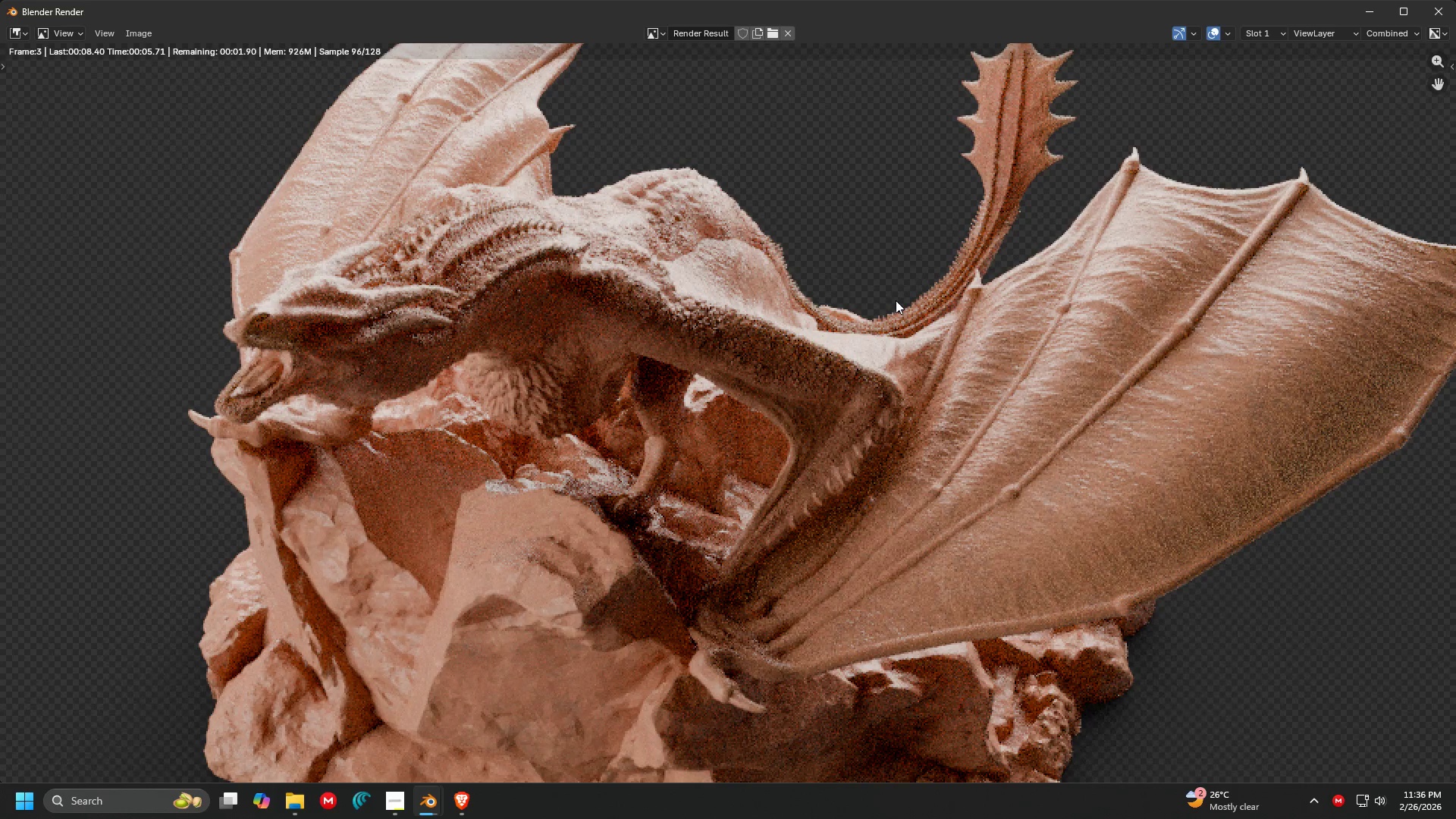 
scroll: coordinate [896, 300], scroll_direction: down, amount: 1.0
 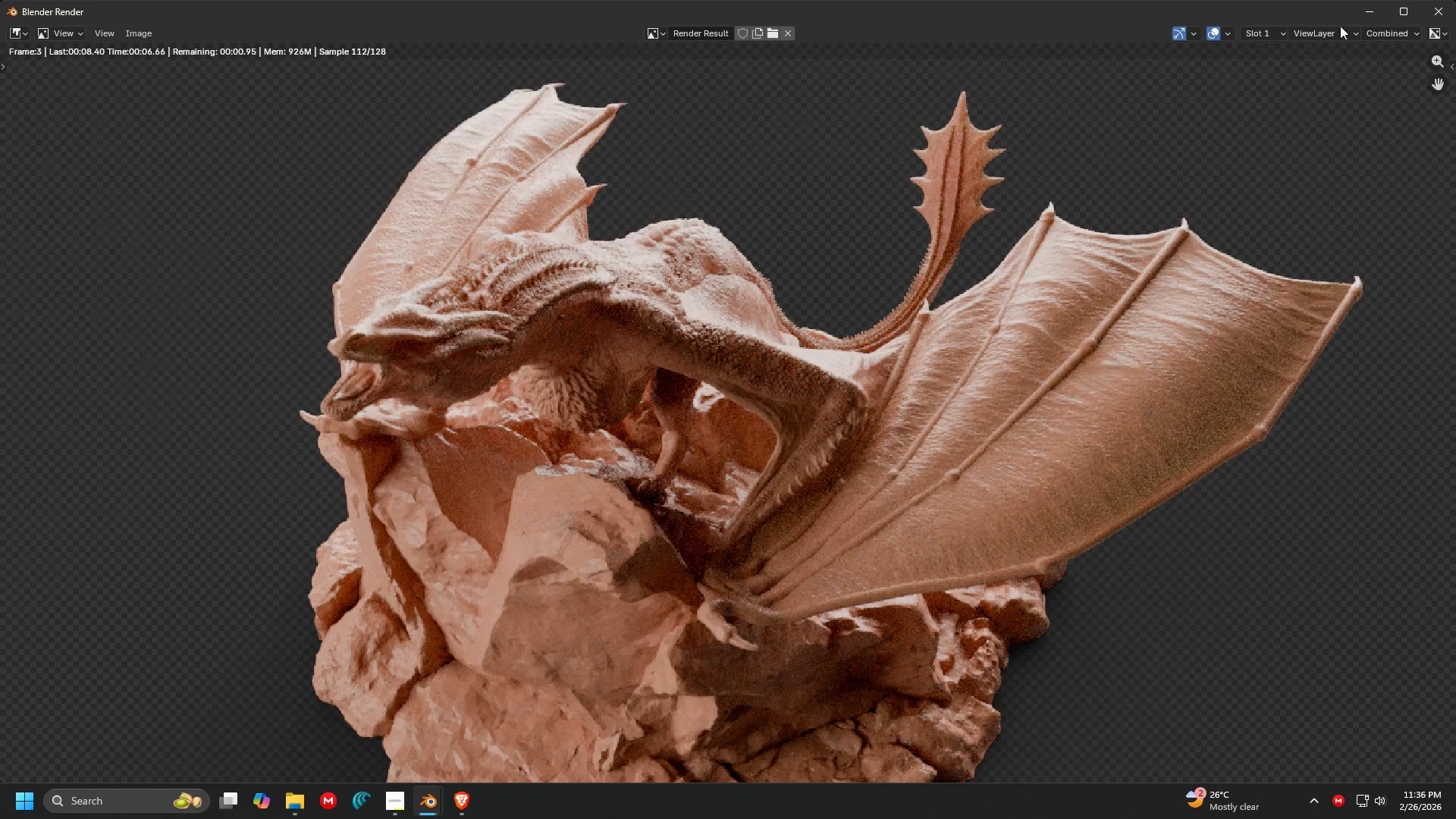 
left_click([1360, 8])
 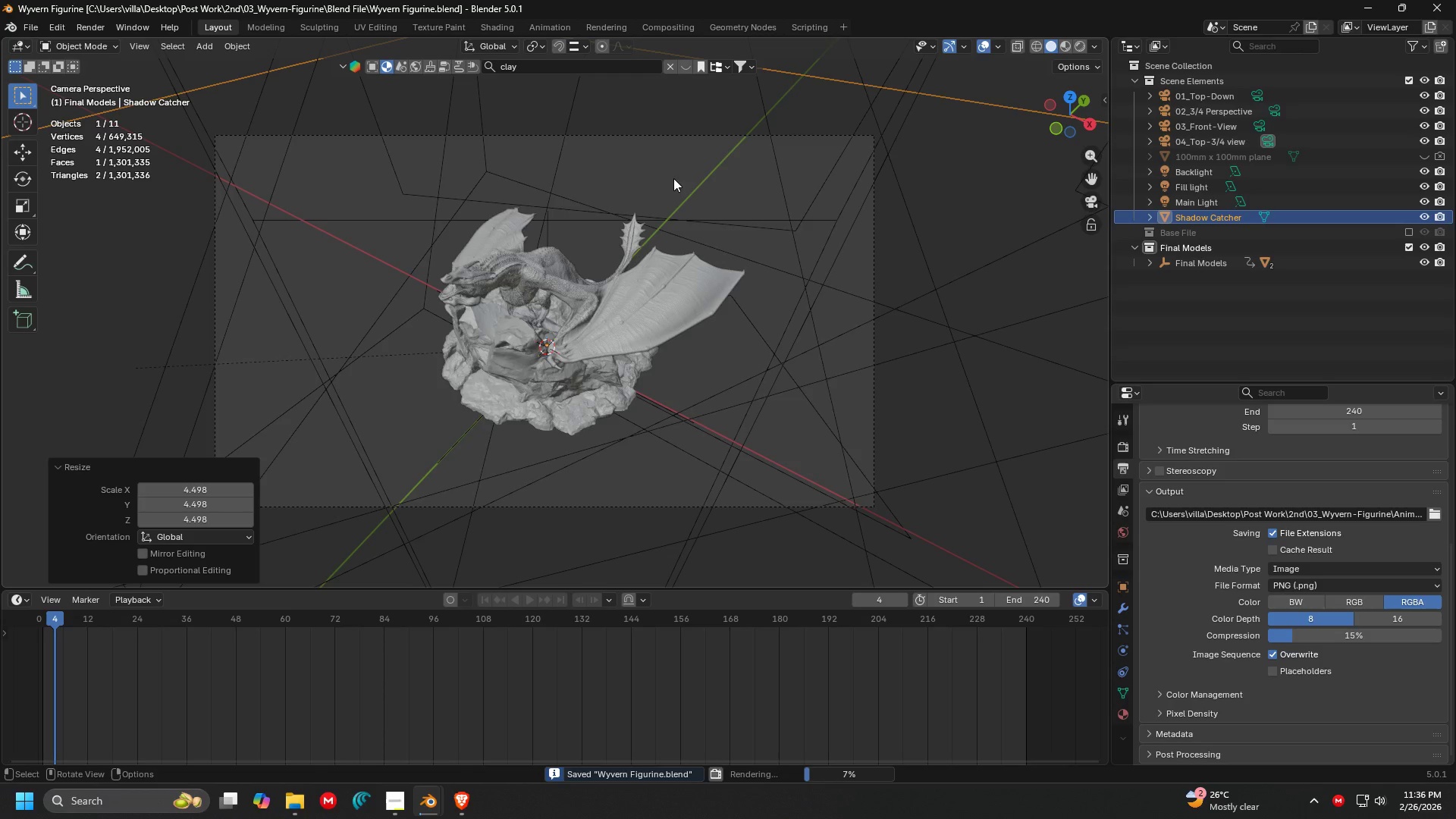 
left_click([974, 80])
 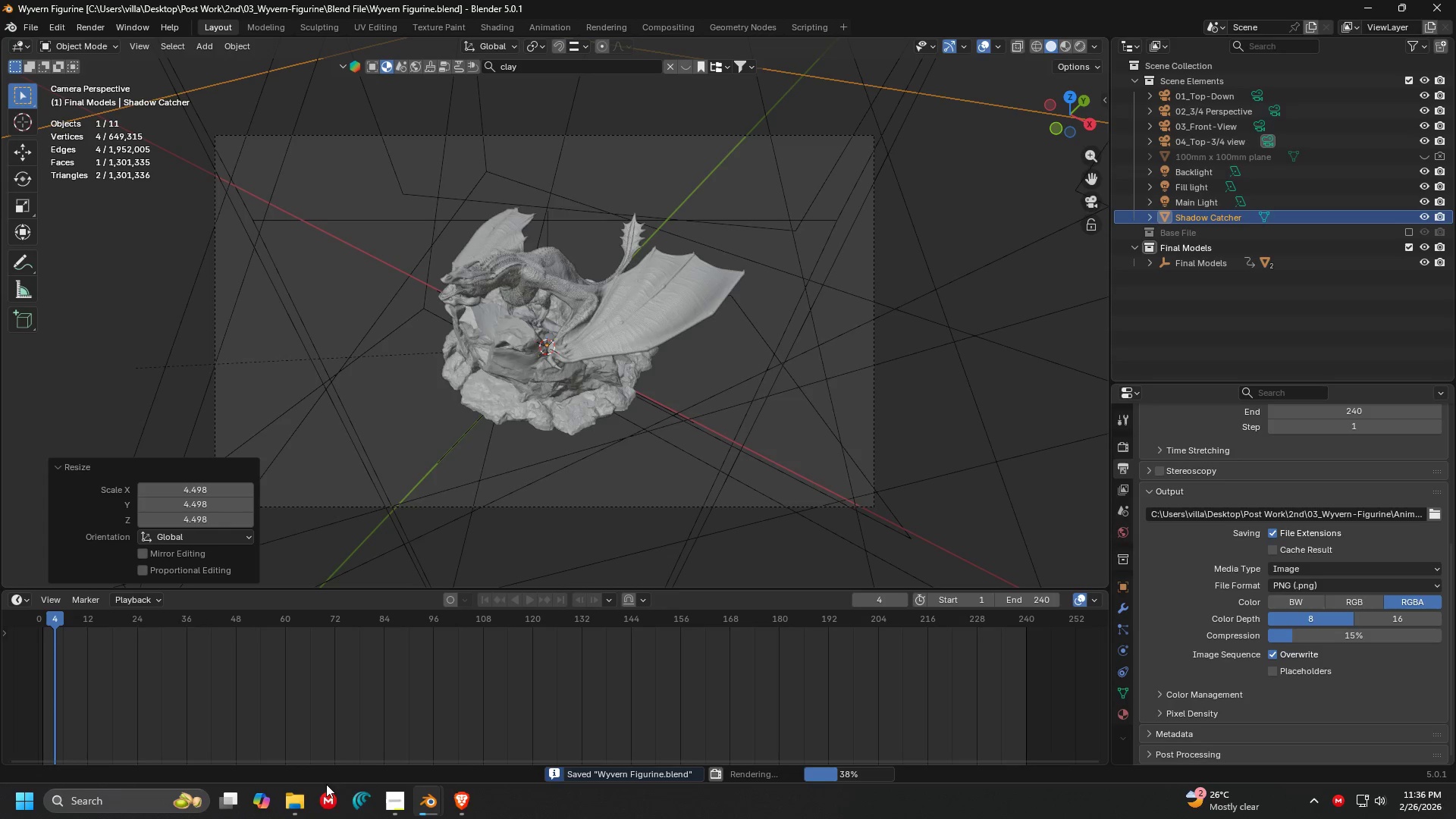 
left_click([303, 802])
 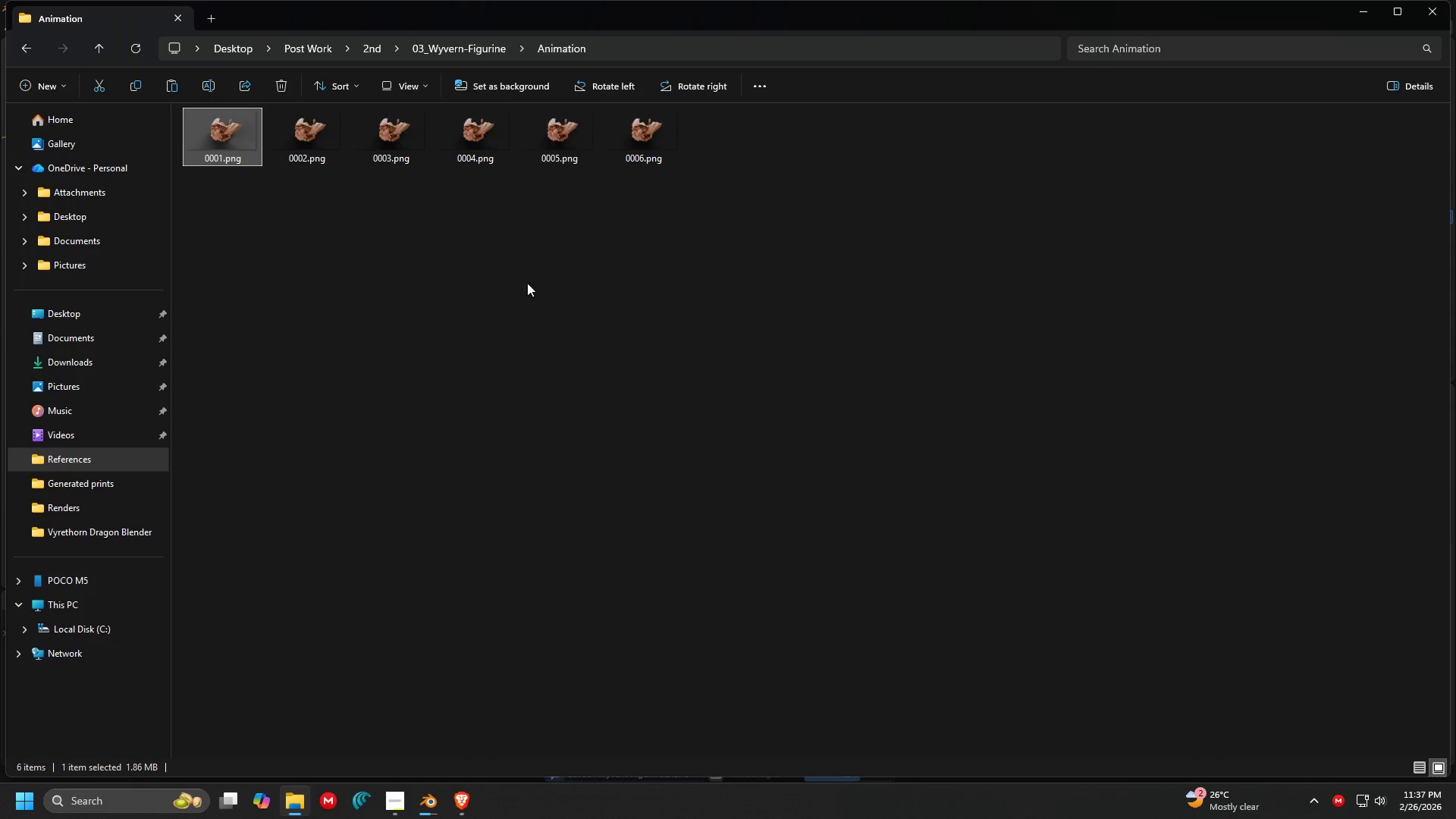 
left_click([438, 802])
 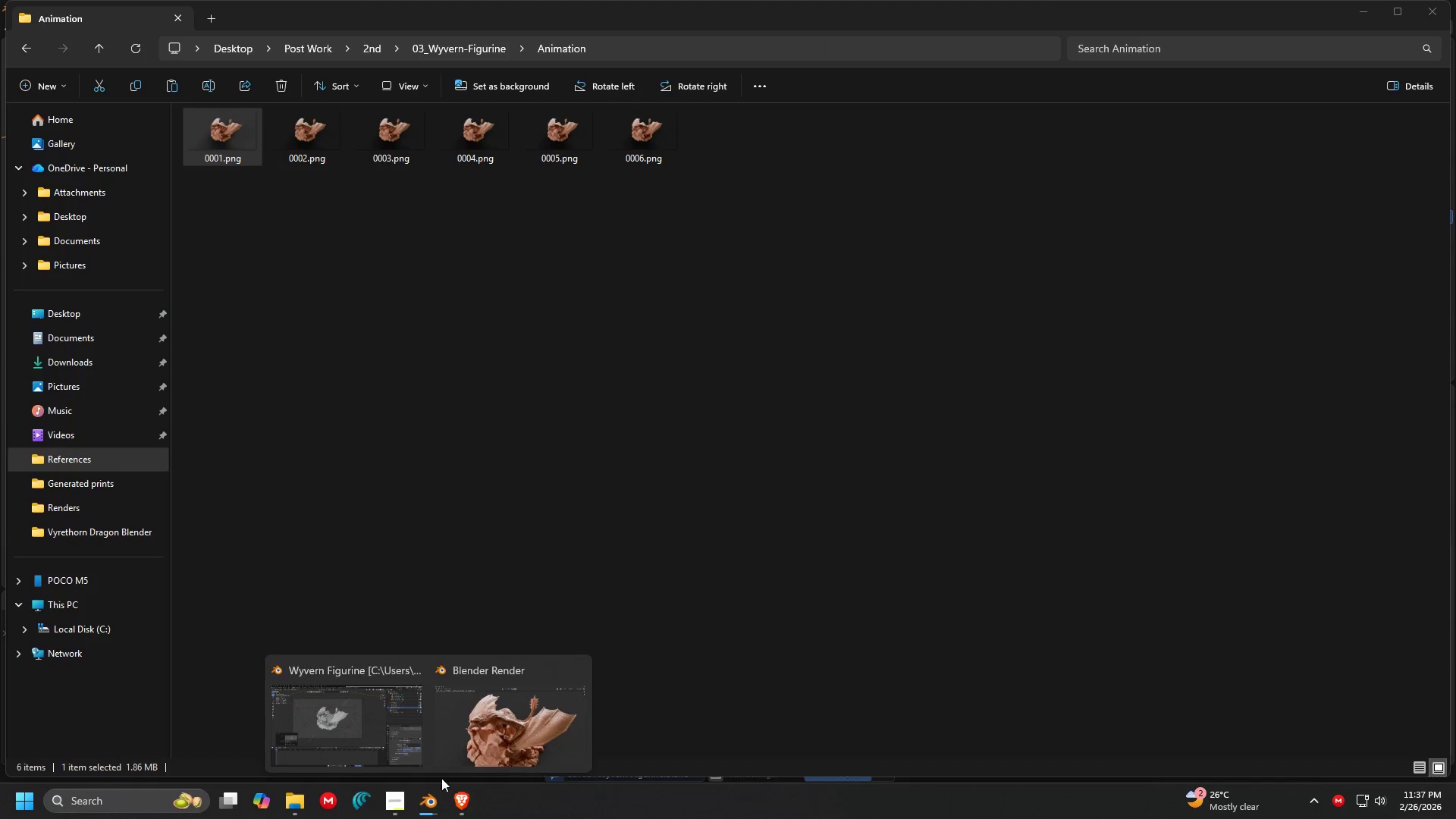 
left_click([473, 726])
 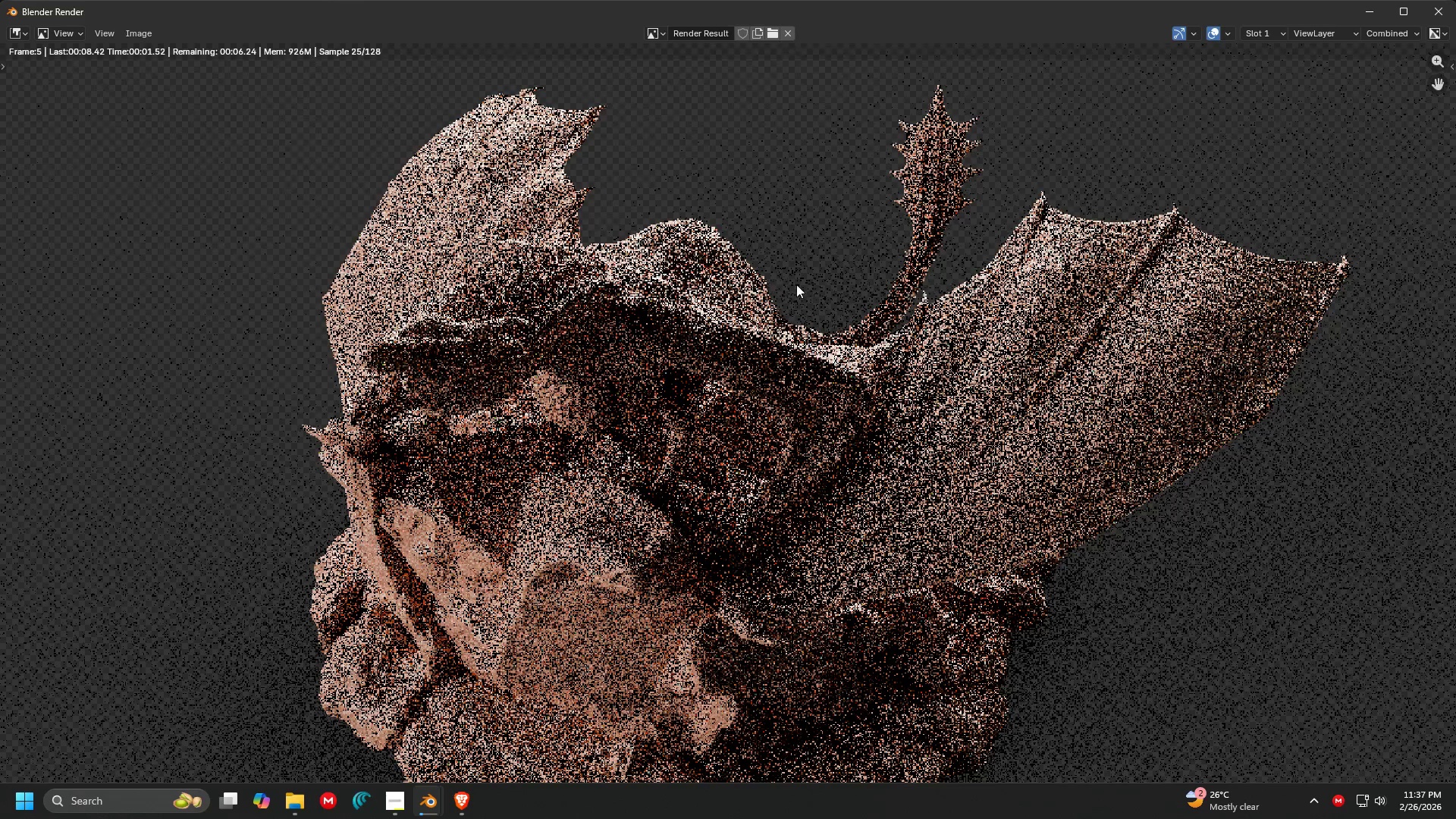 
wait(8.88)
 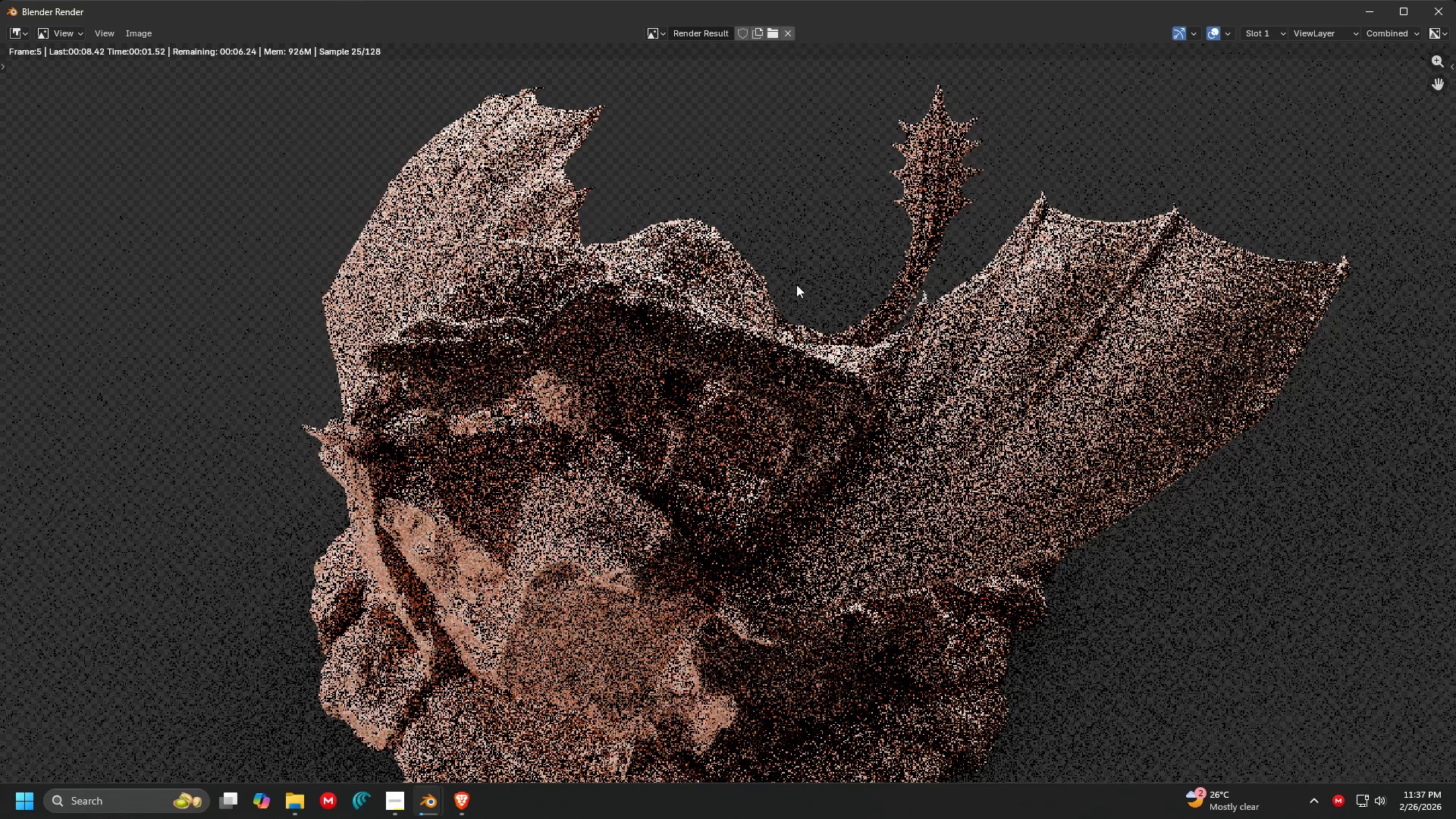 
left_click([1370, 7])
 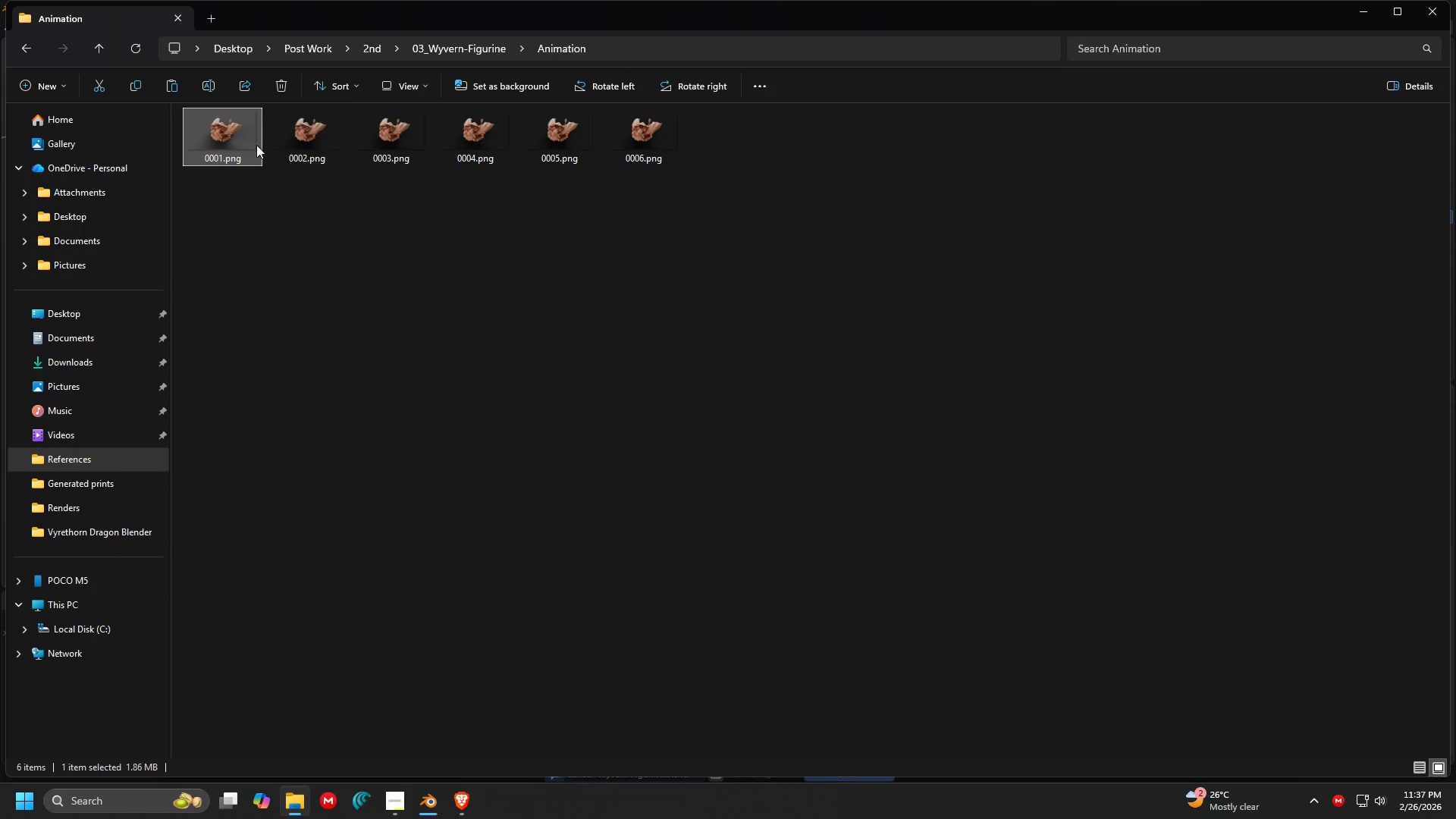 
double_click([254, 145])
 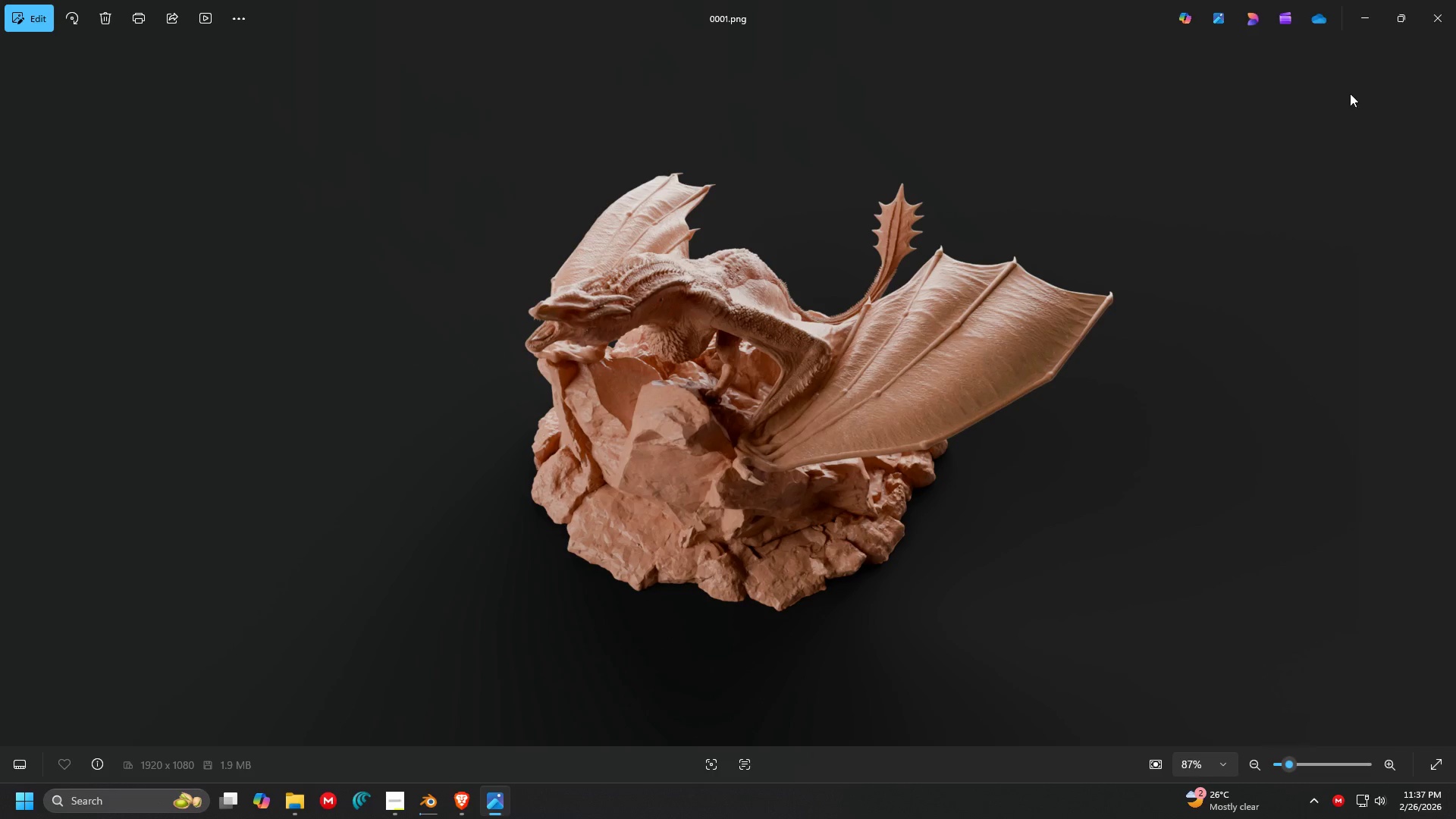 
left_click([1393, 21])
 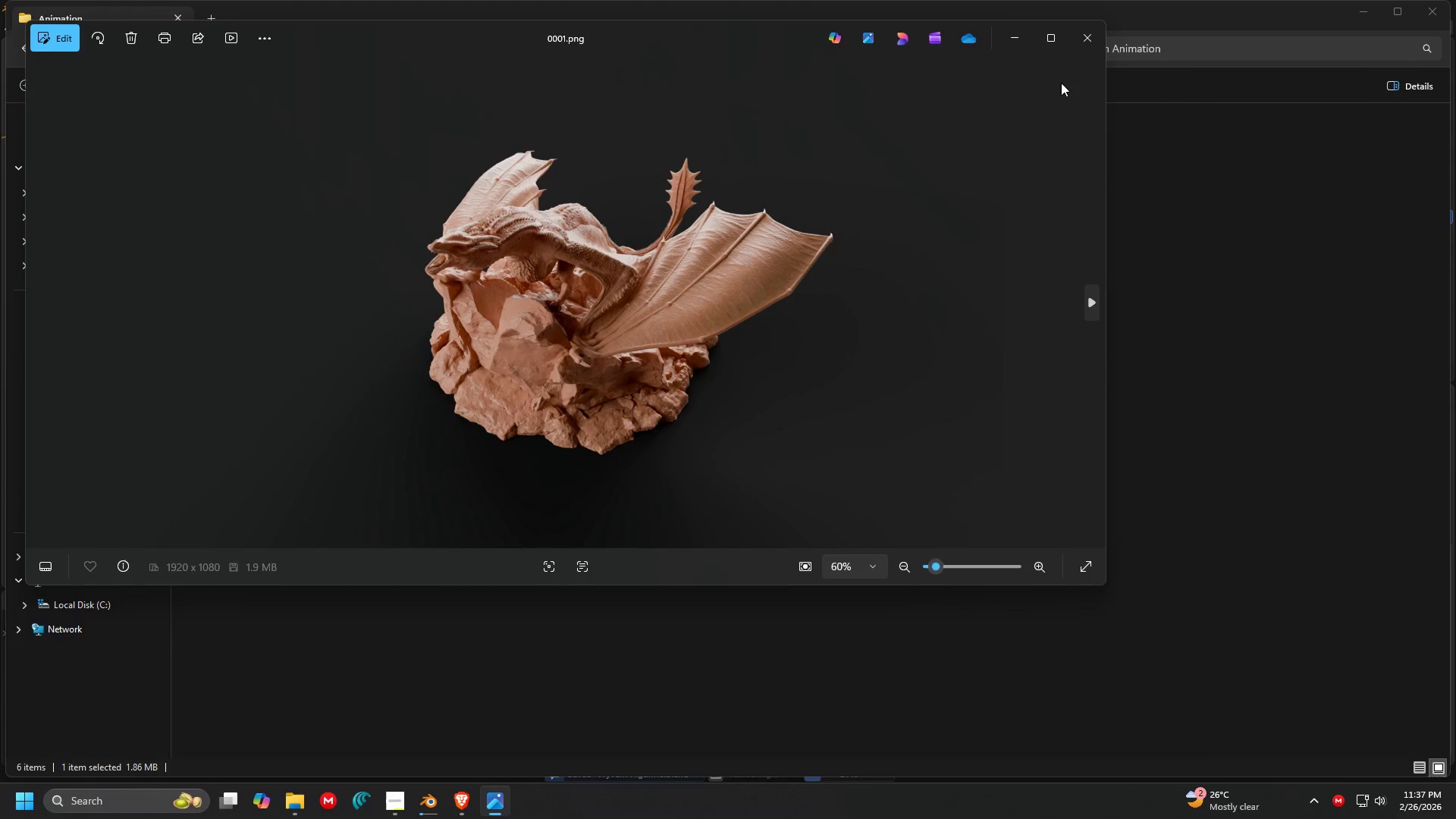 
left_click([1052, 39])
 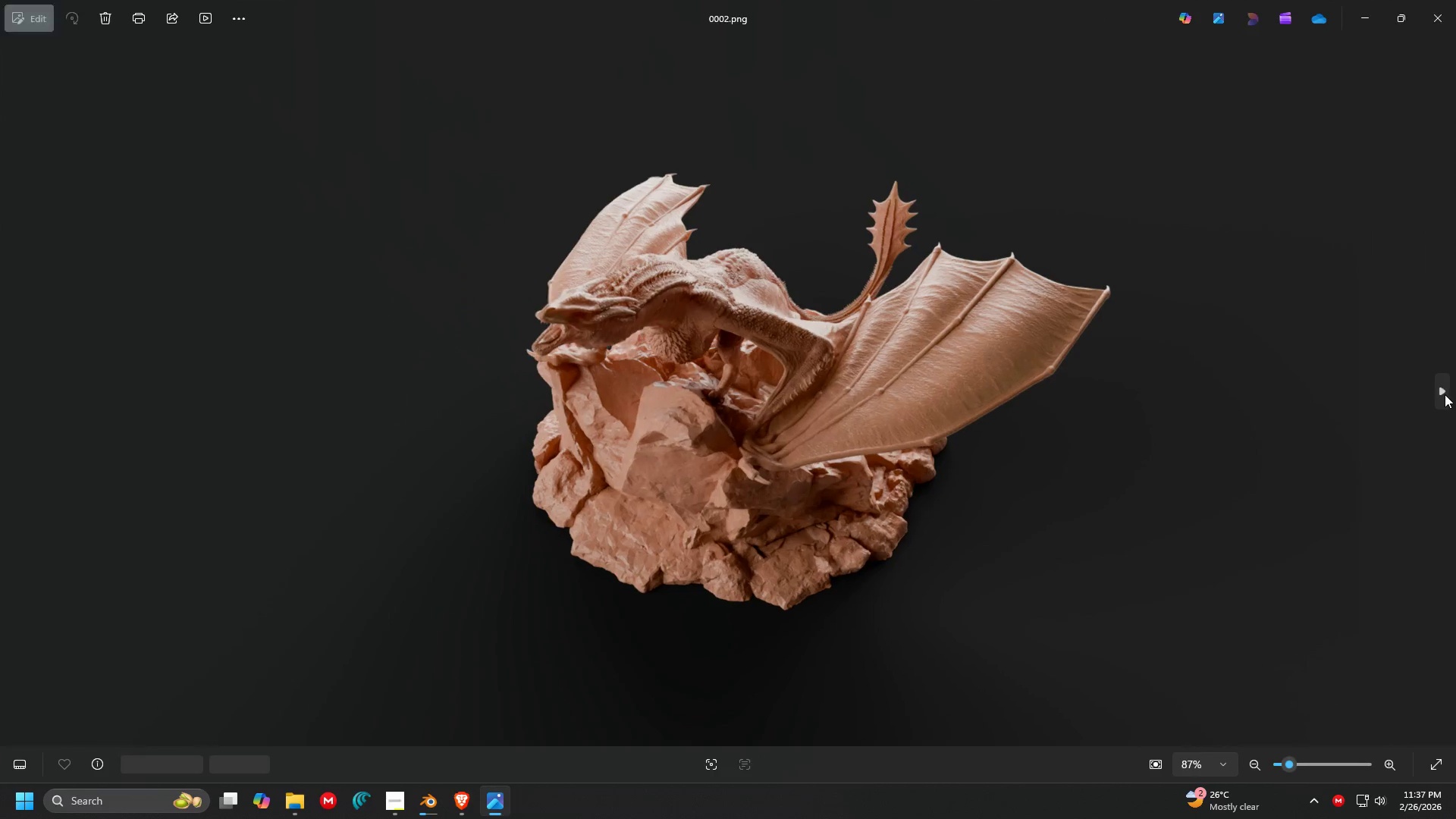 
double_click([1445, 394])
 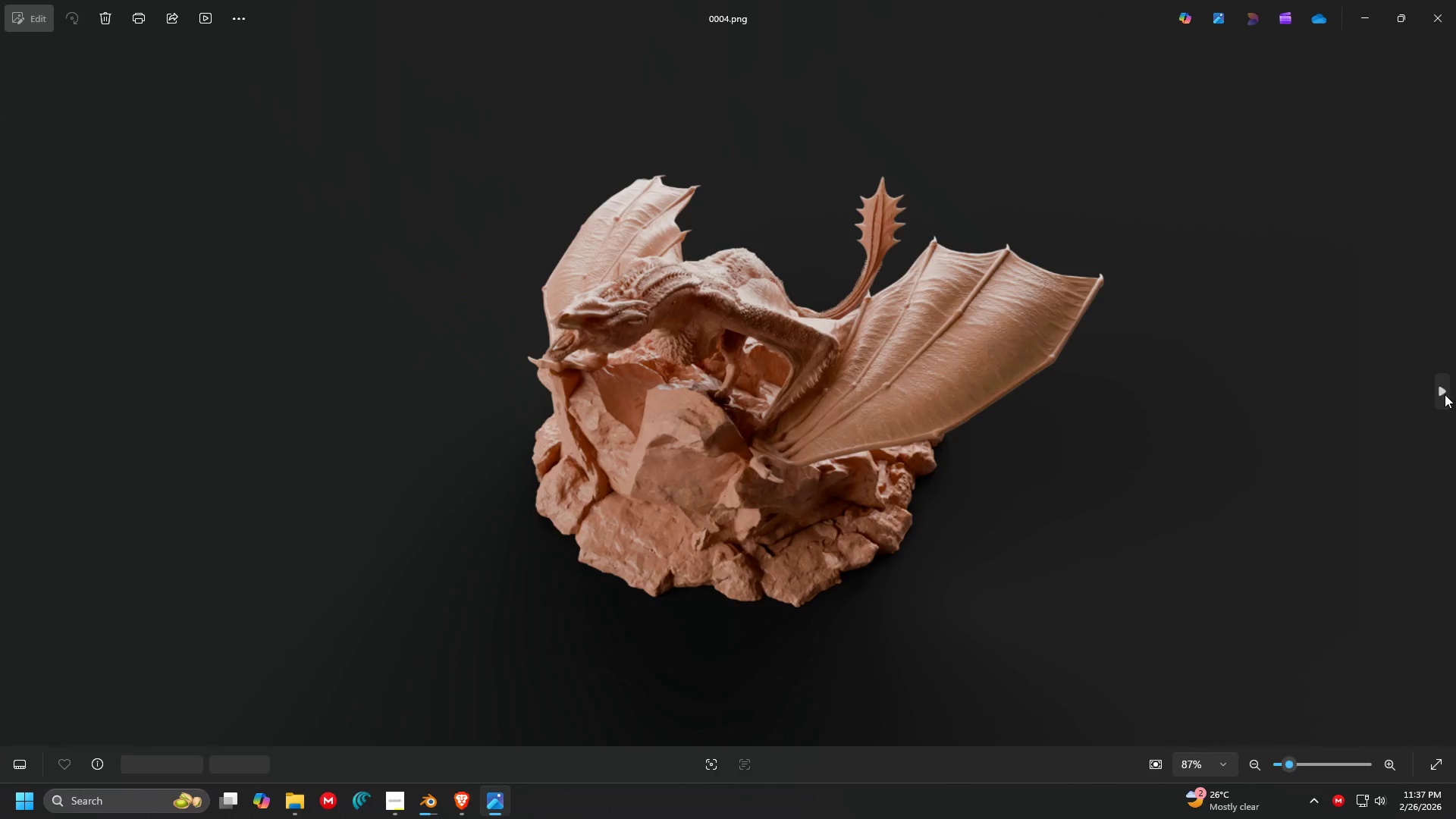 
double_click([1445, 394])
 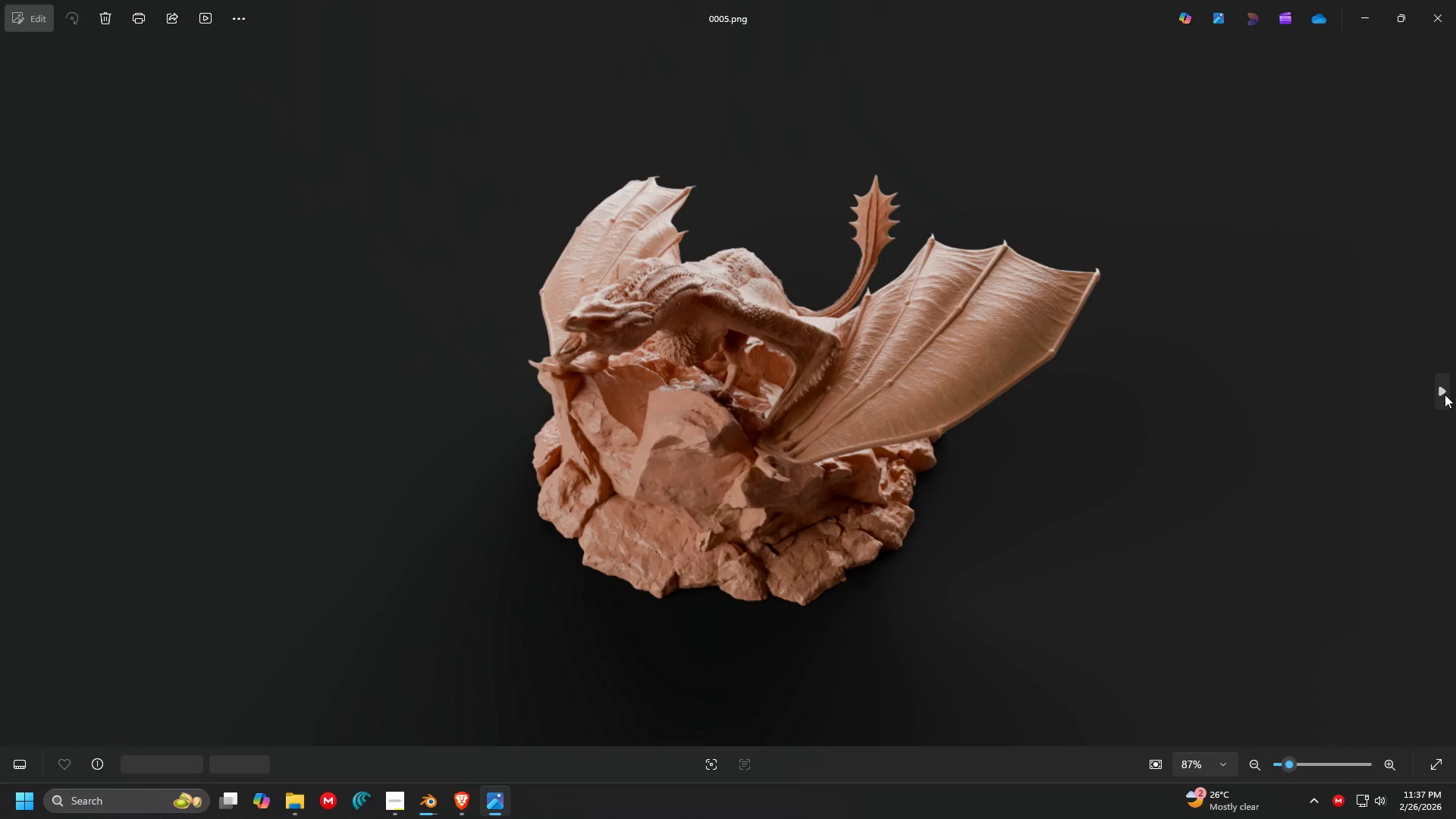 
triple_click([1445, 394])
 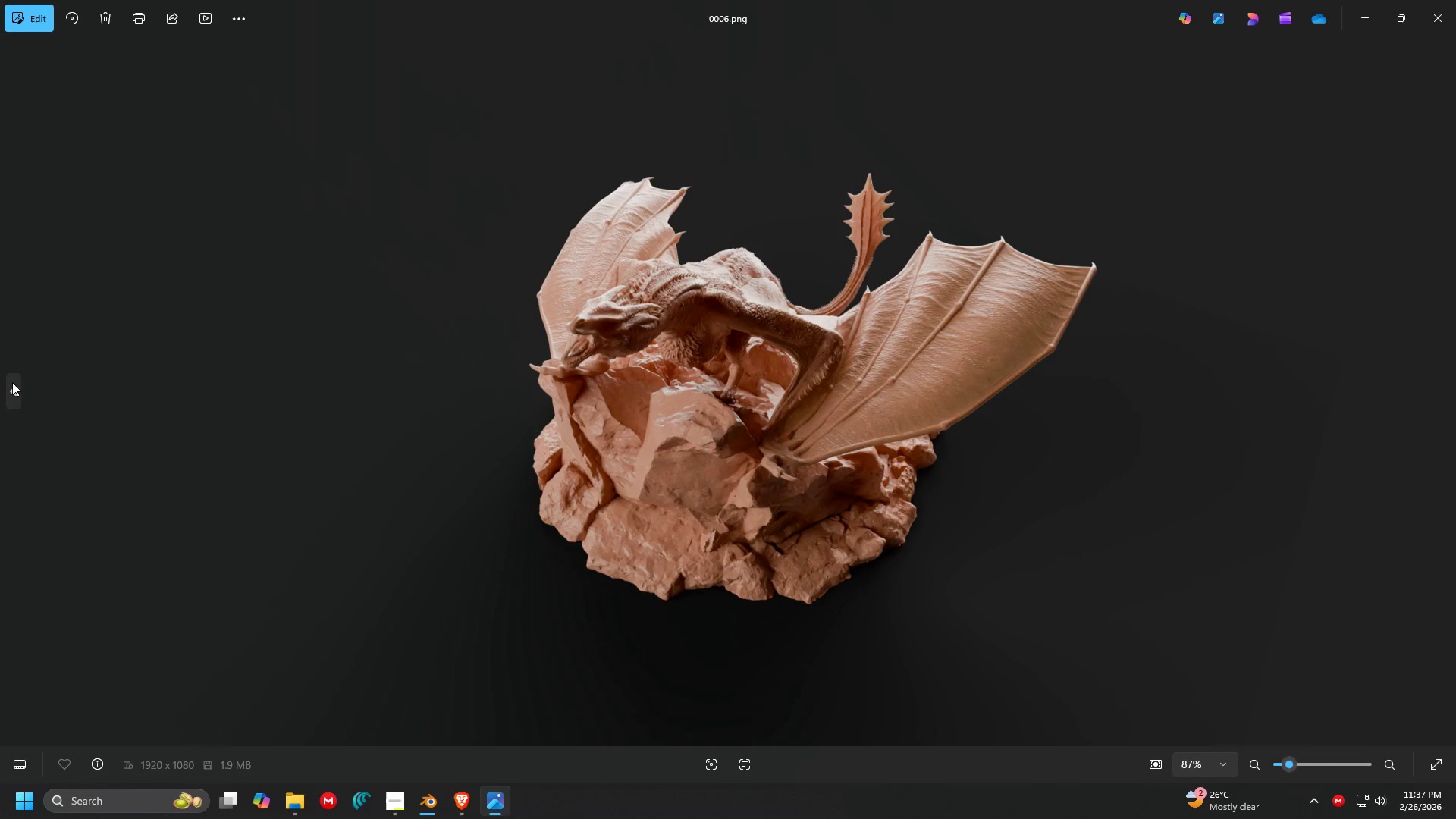 
double_click([15, 381])
 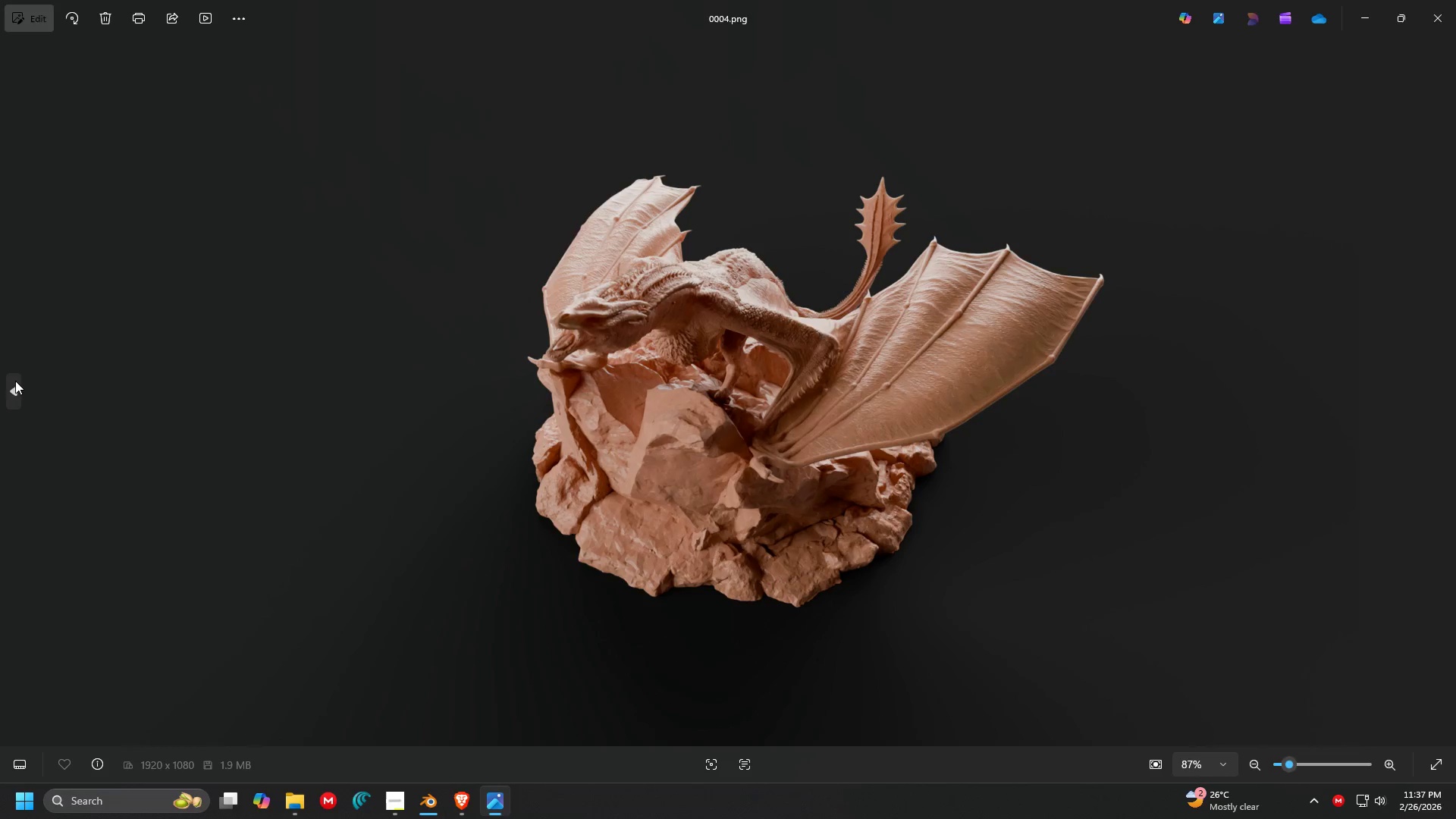 
triple_click([15, 381])
 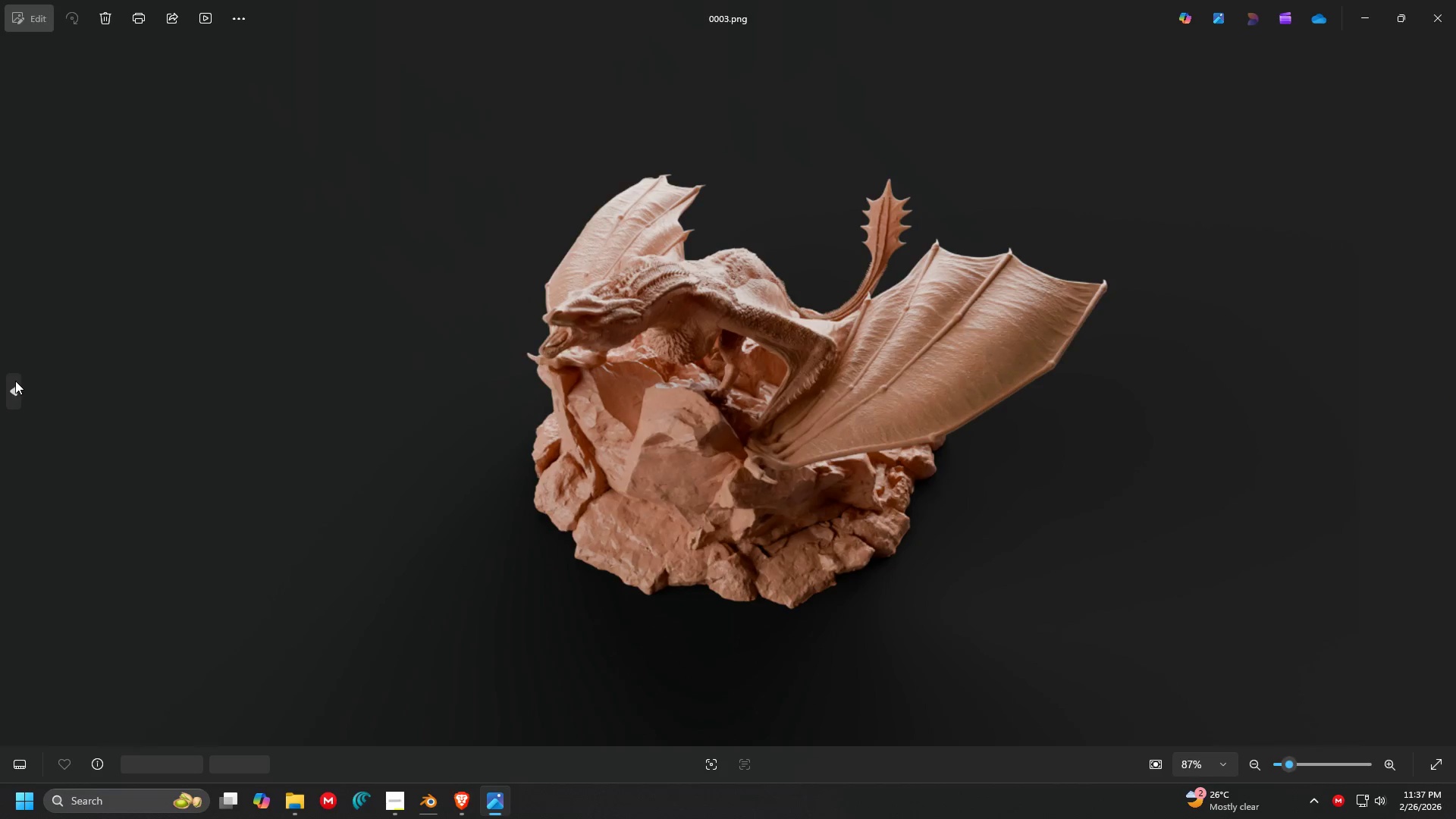 
triple_click([15, 381])
 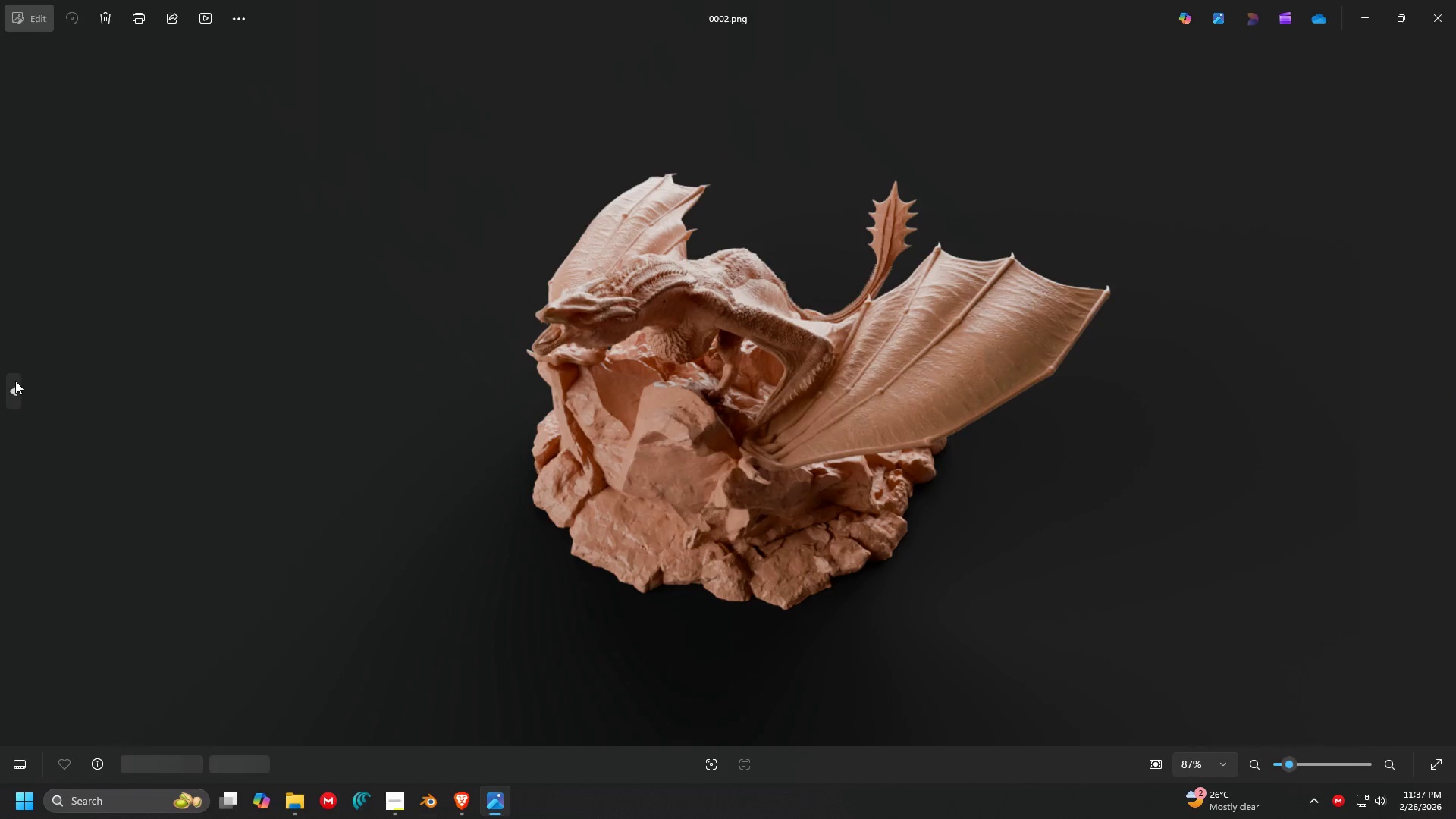 
triple_click([15, 381])
 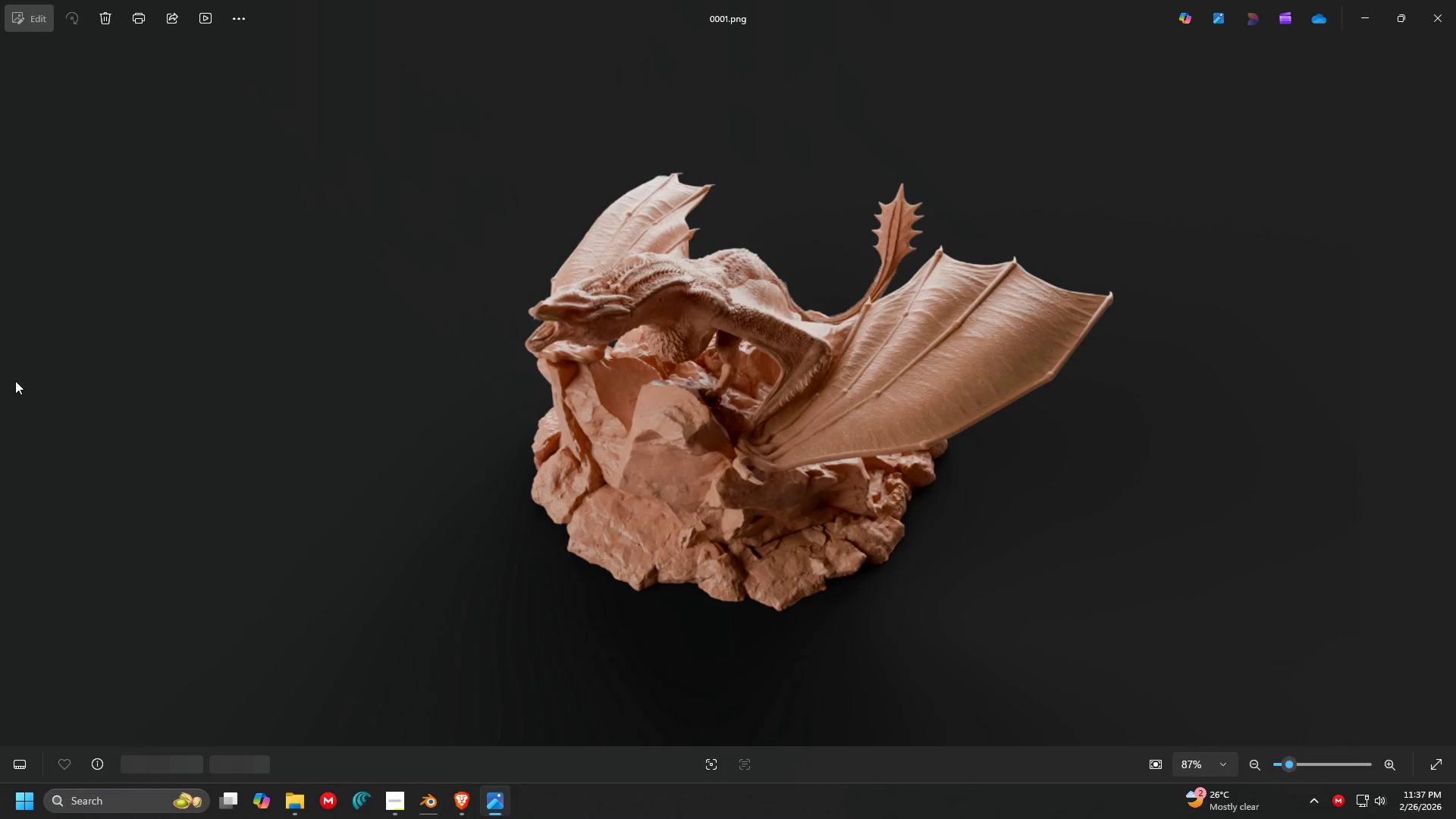 
triple_click([15, 381])
 